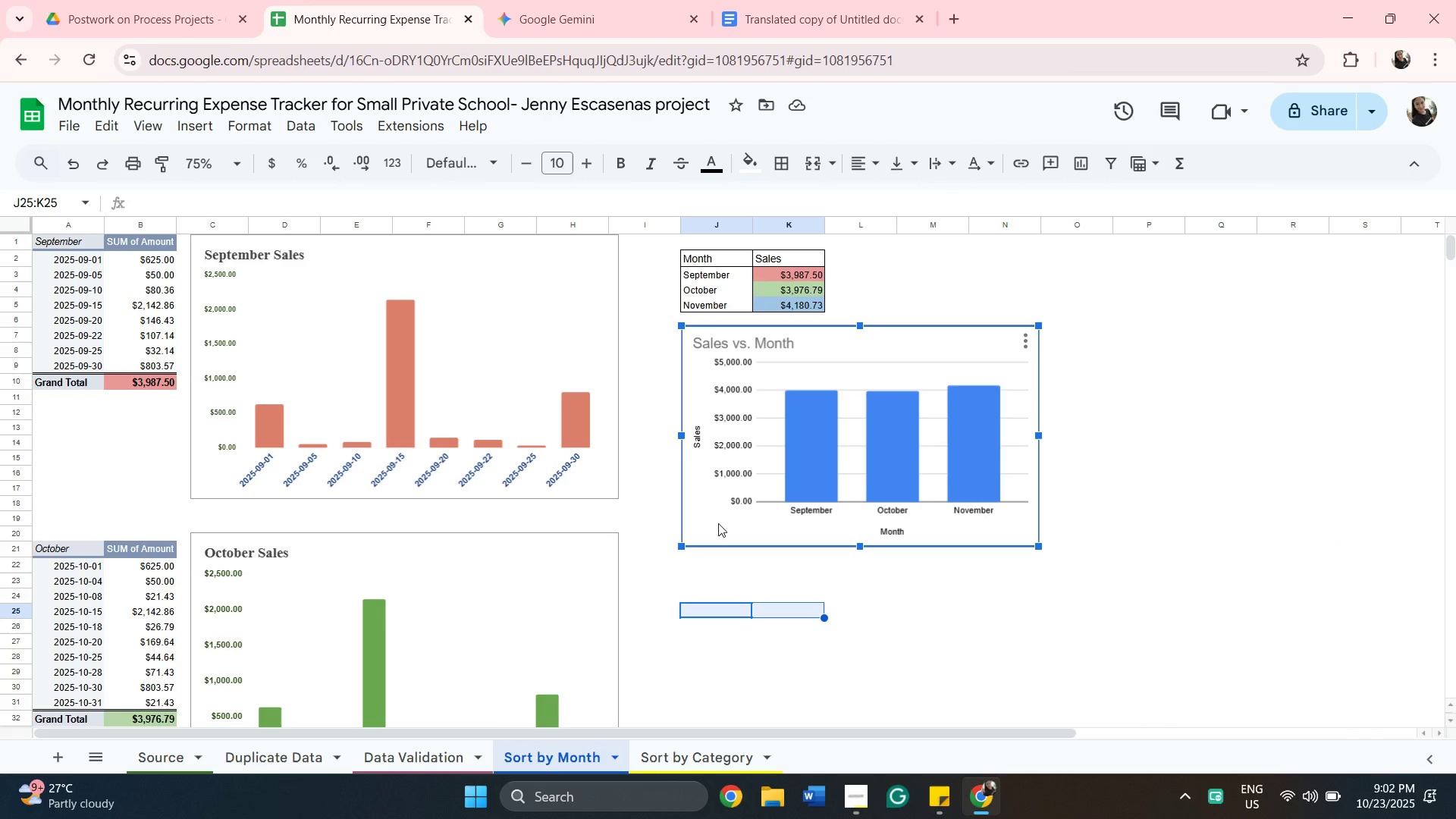 
left_click_drag(start_coordinate=[718, 523], to_coordinate=[717, 532])
 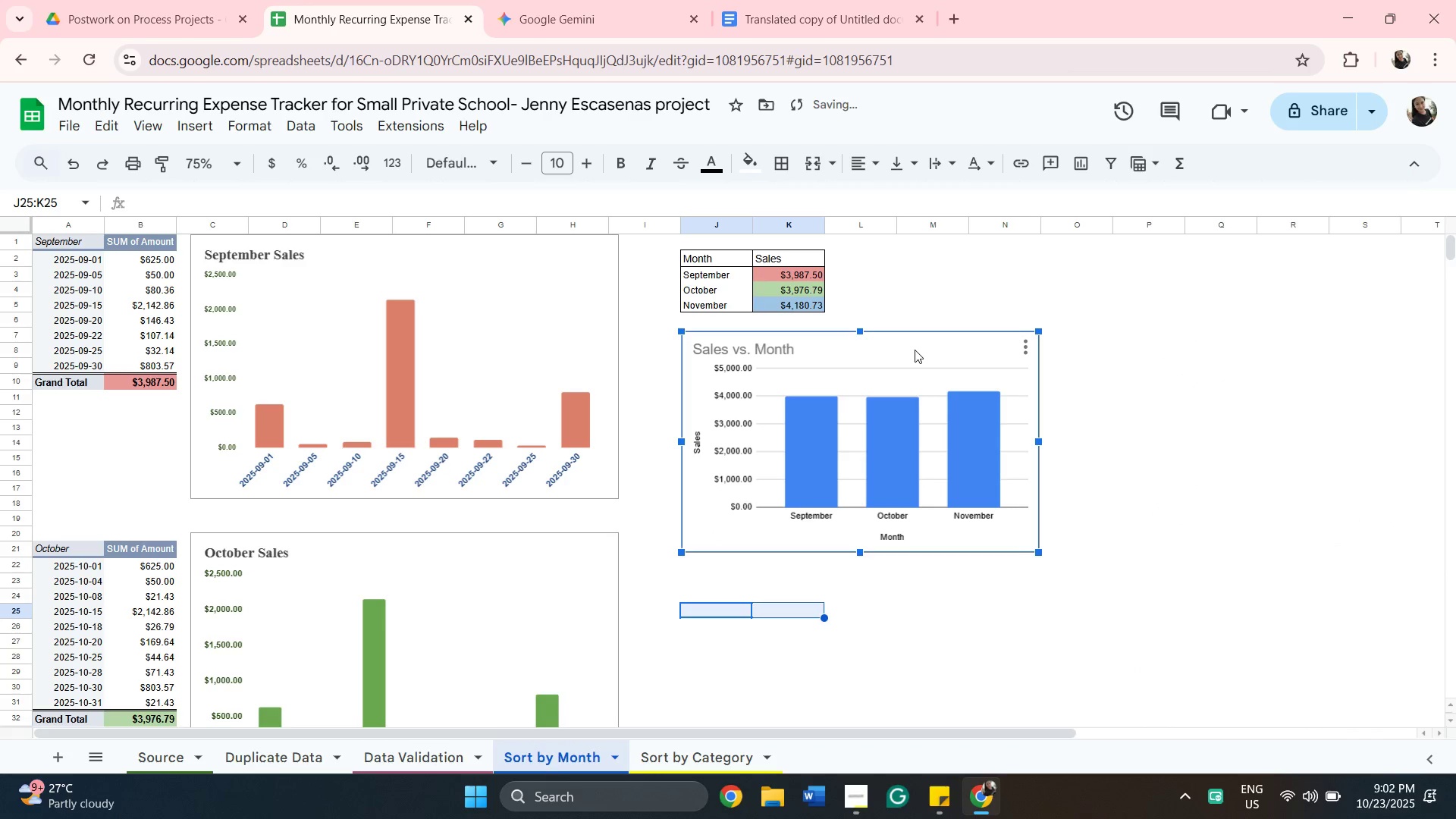 
left_click([915, 350])
 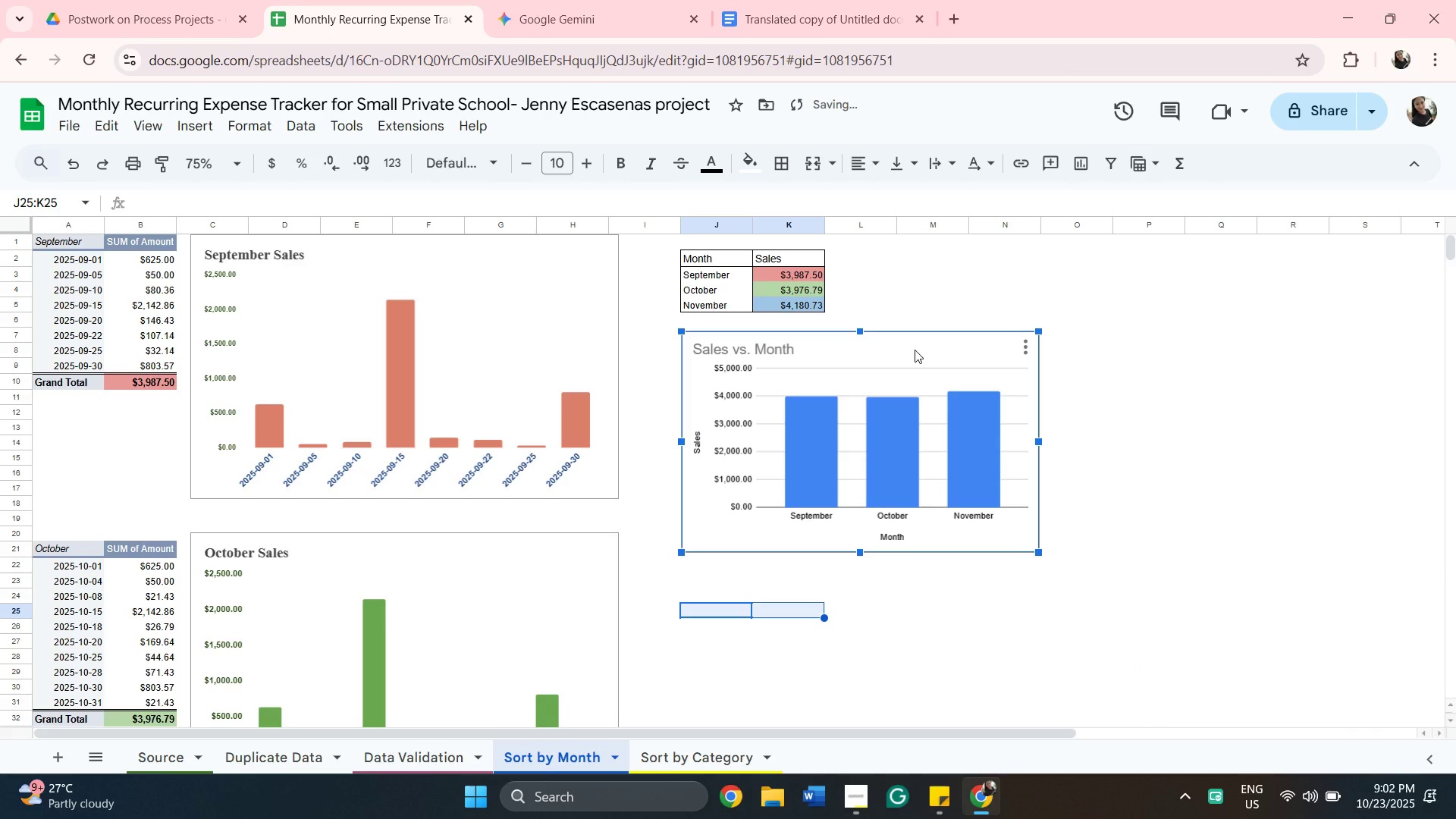 
left_click_drag(start_coordinate=[915, 350], to_coordinate=[911, 366])
 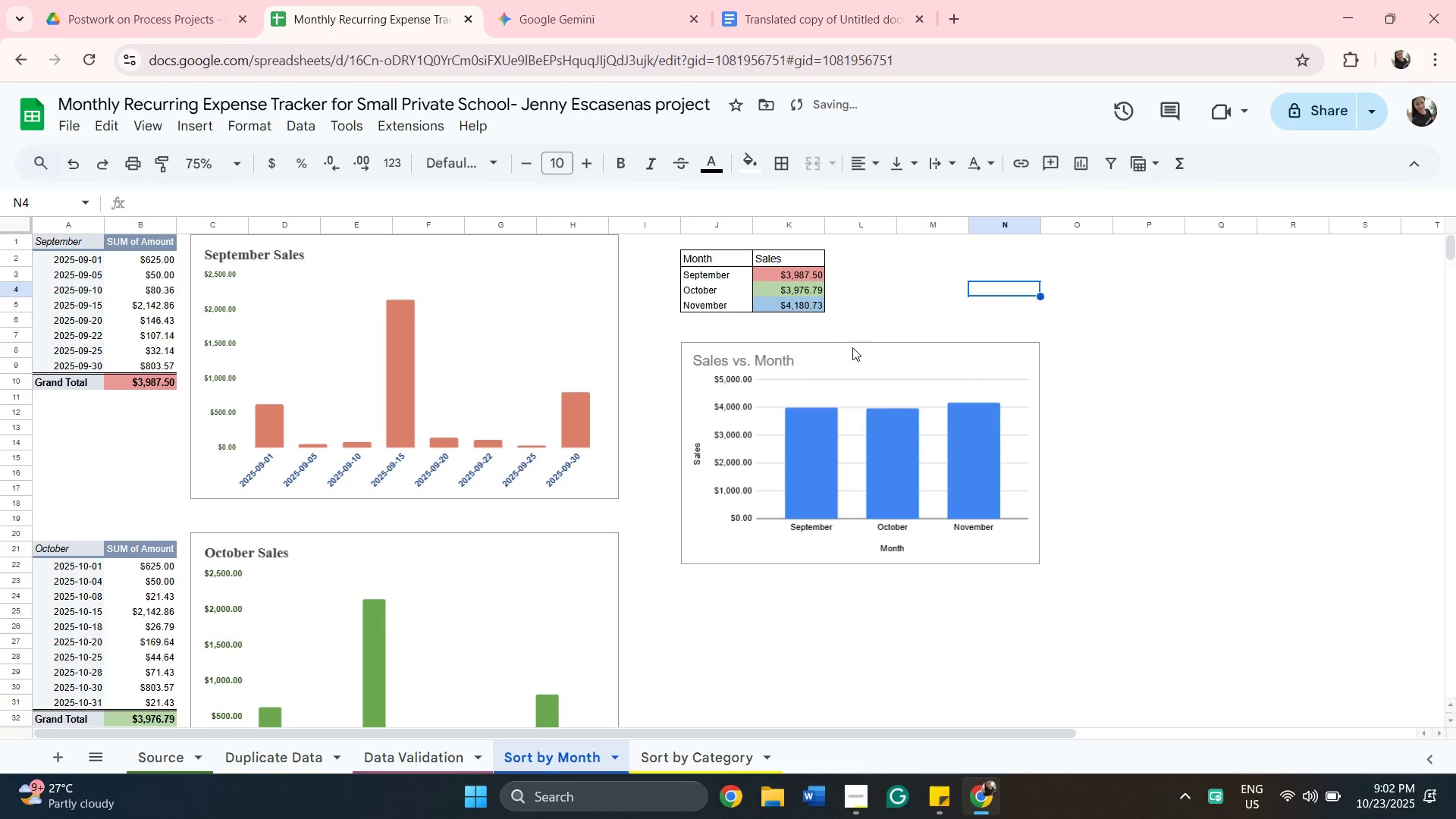 
left_click([855, 348])
 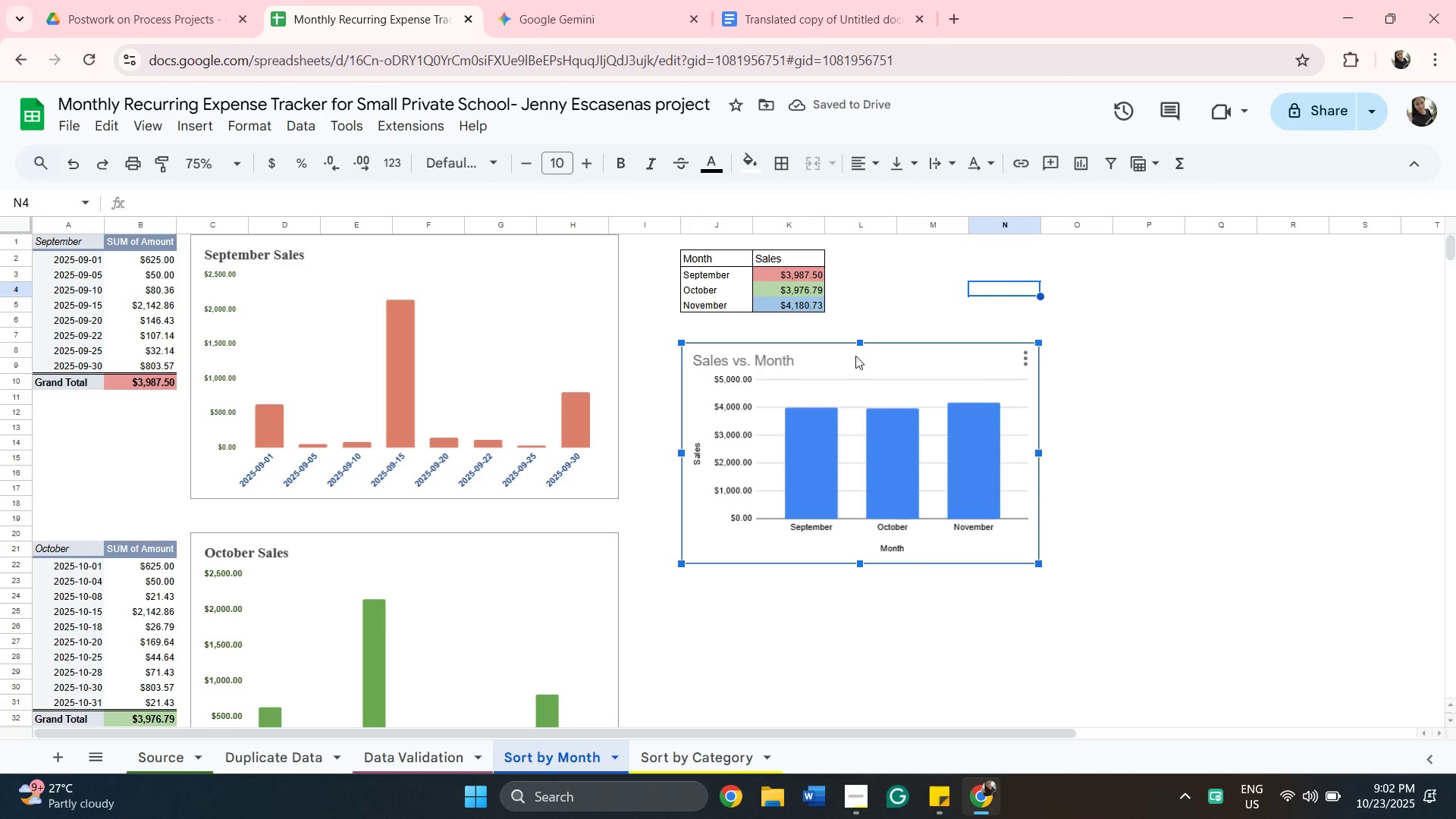 
left_click_drag(start_coordinate=[855, 356], to_coordinate=[859, 346])
 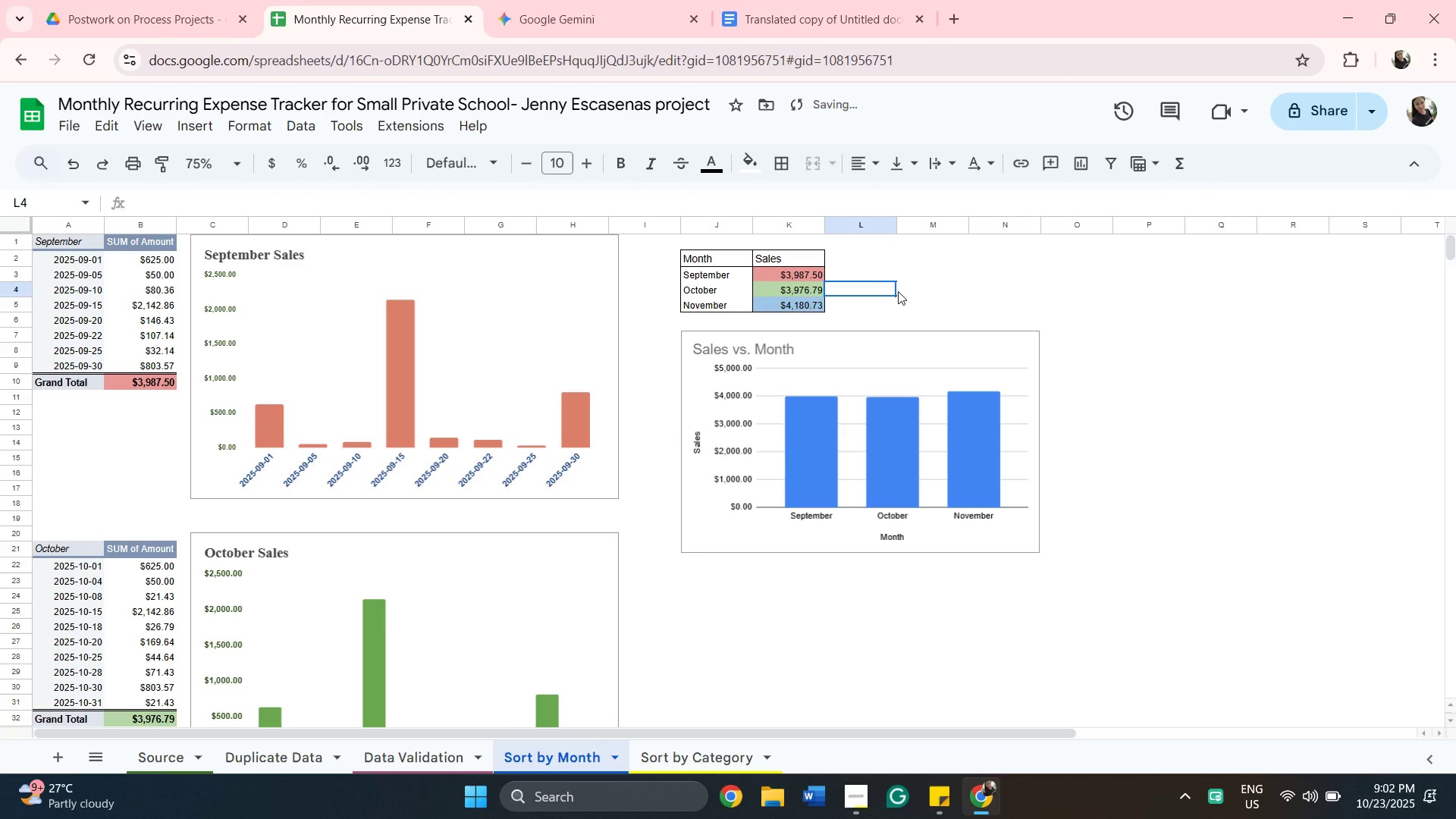 
left_click([898, 291])
 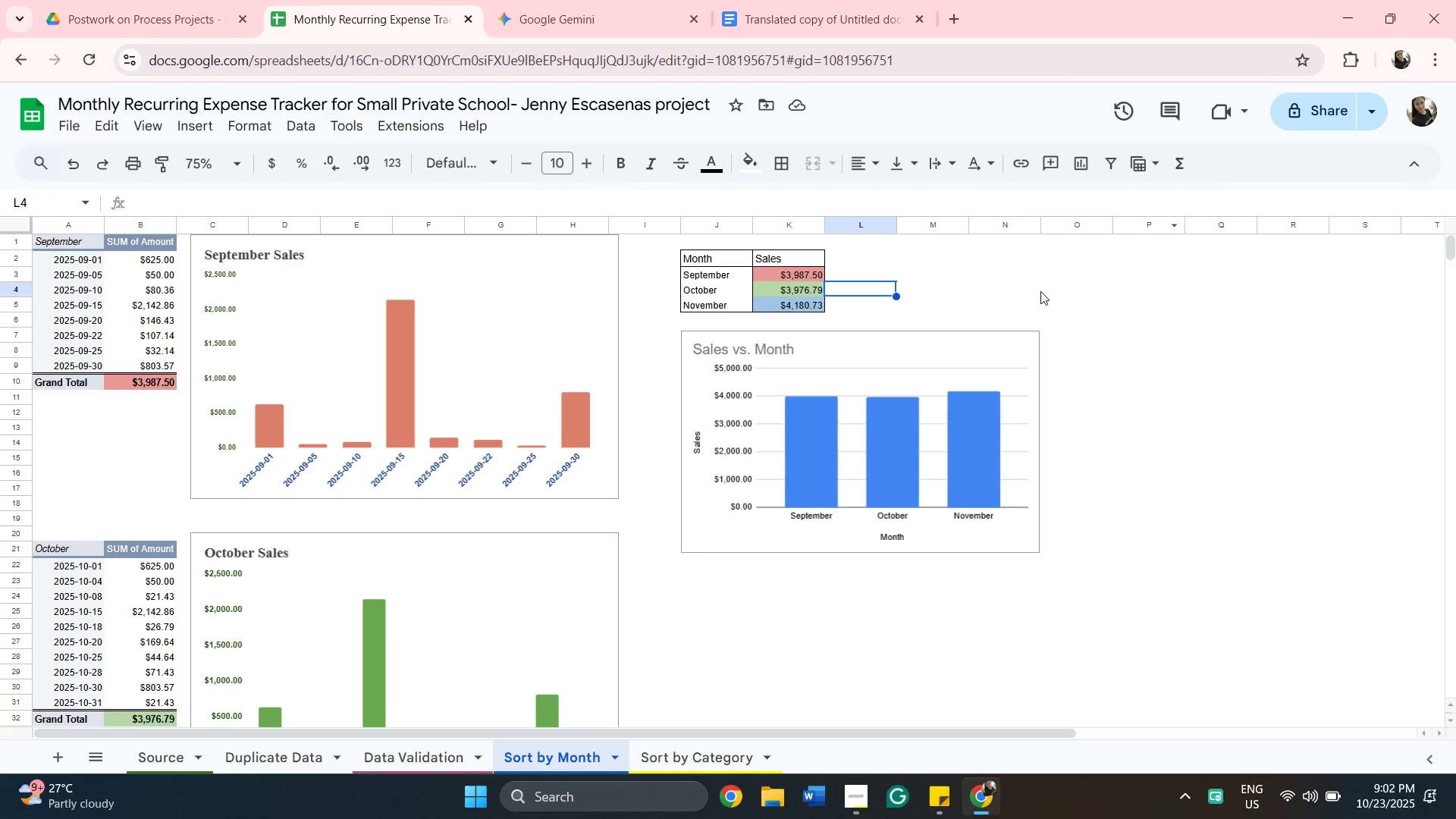 
wait(6.37)
 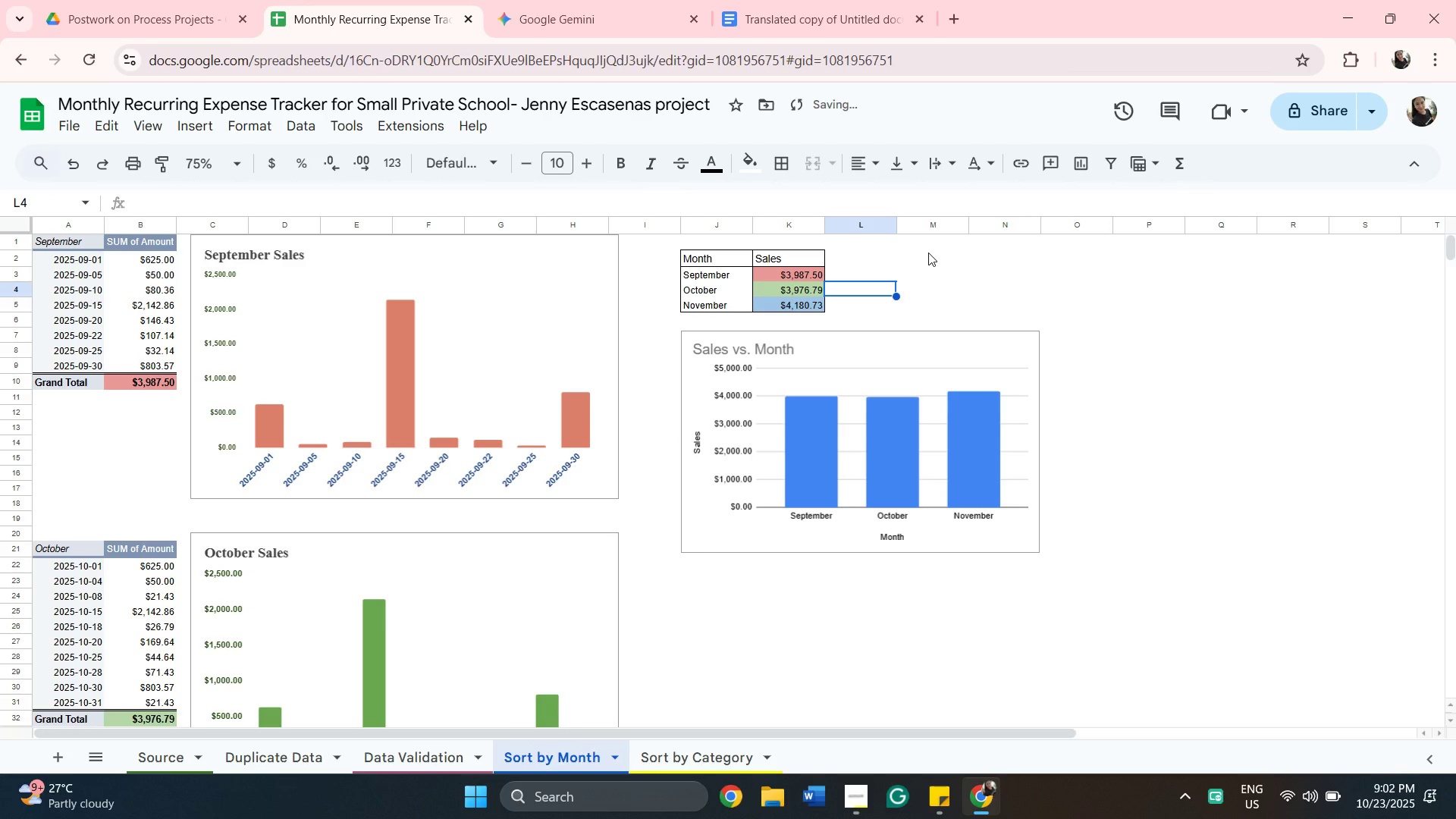 
left_click([783, 354])
 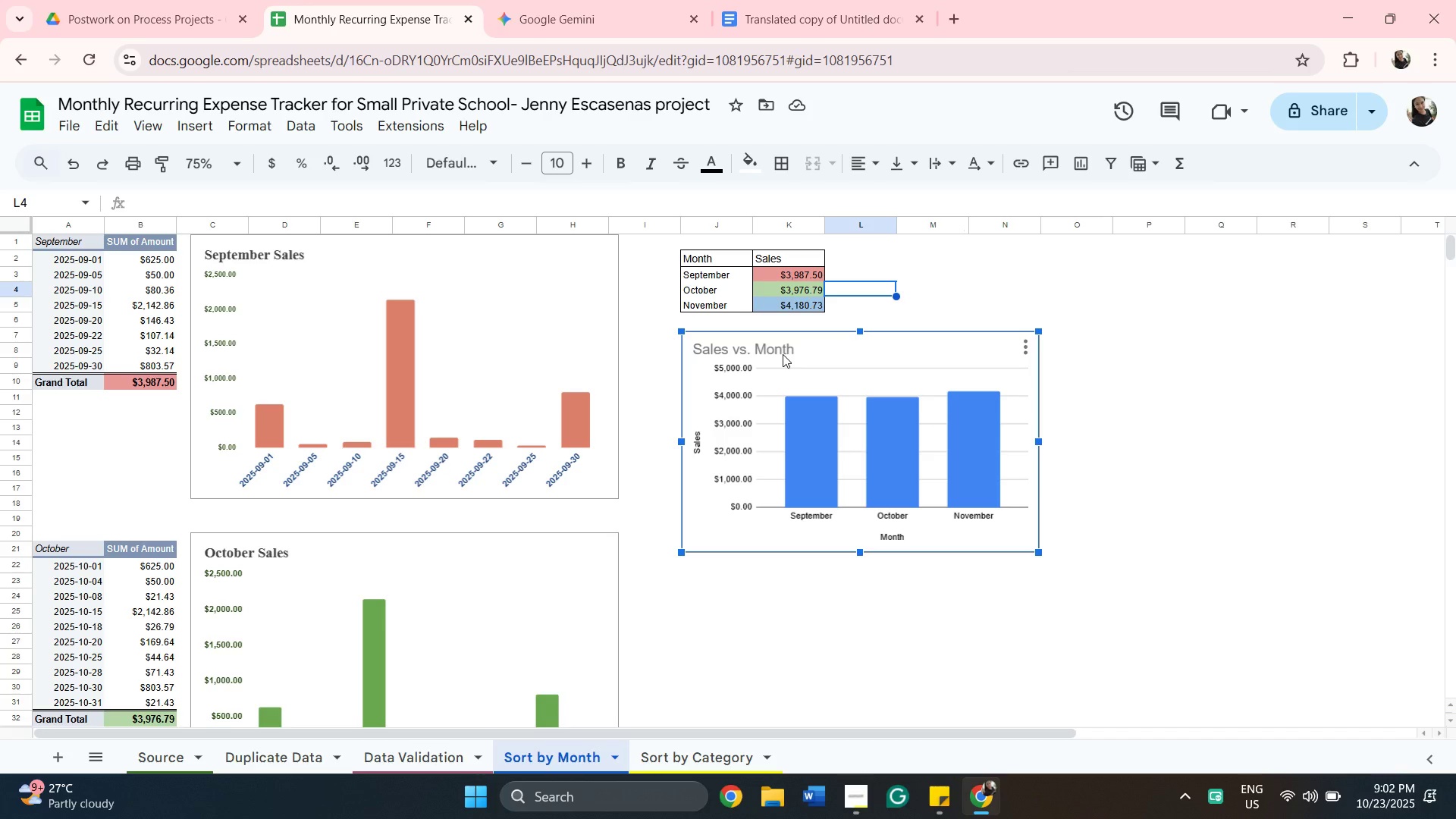 
double_click([783, 354])
 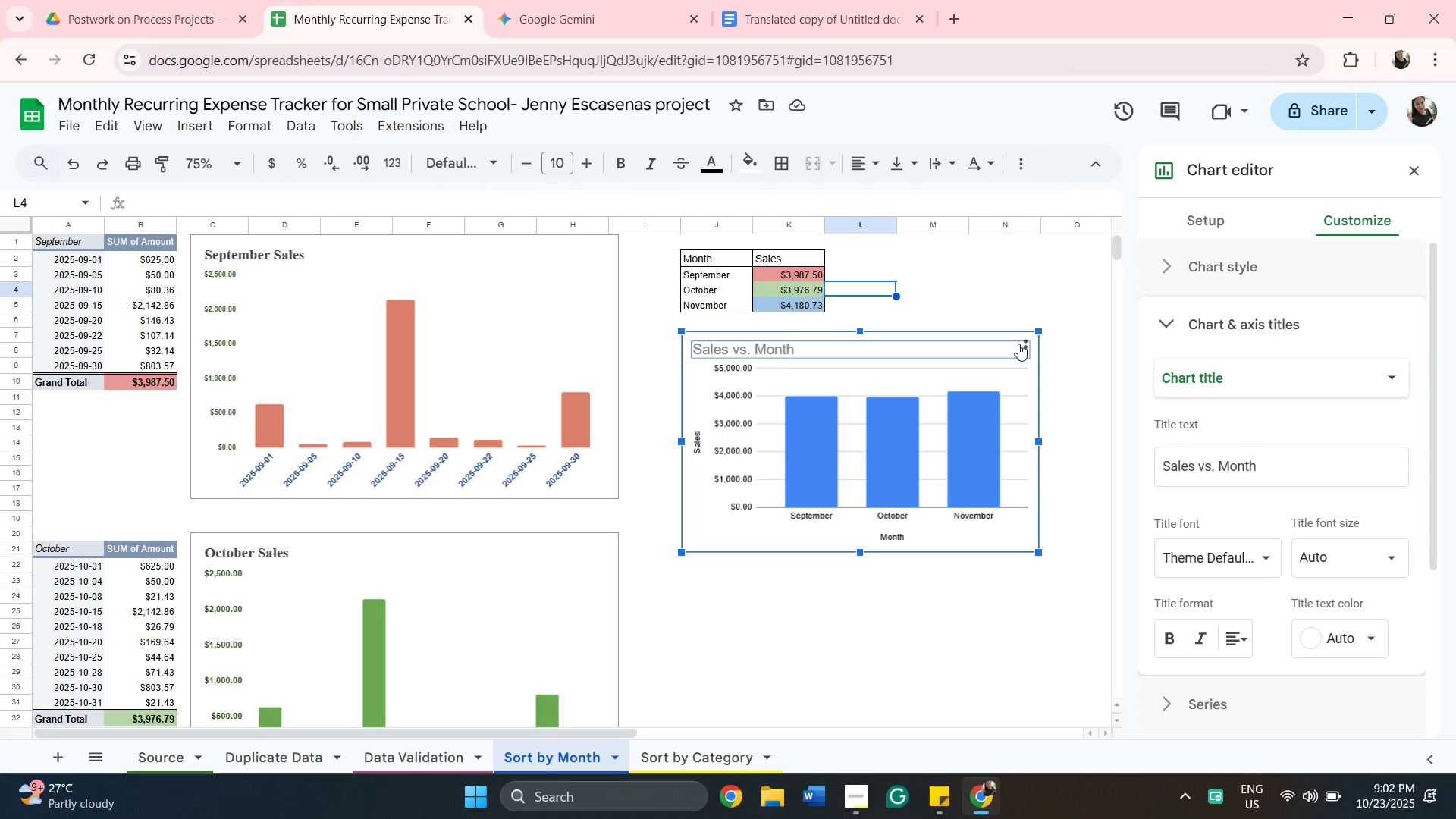 
left_click([1018, 344])
 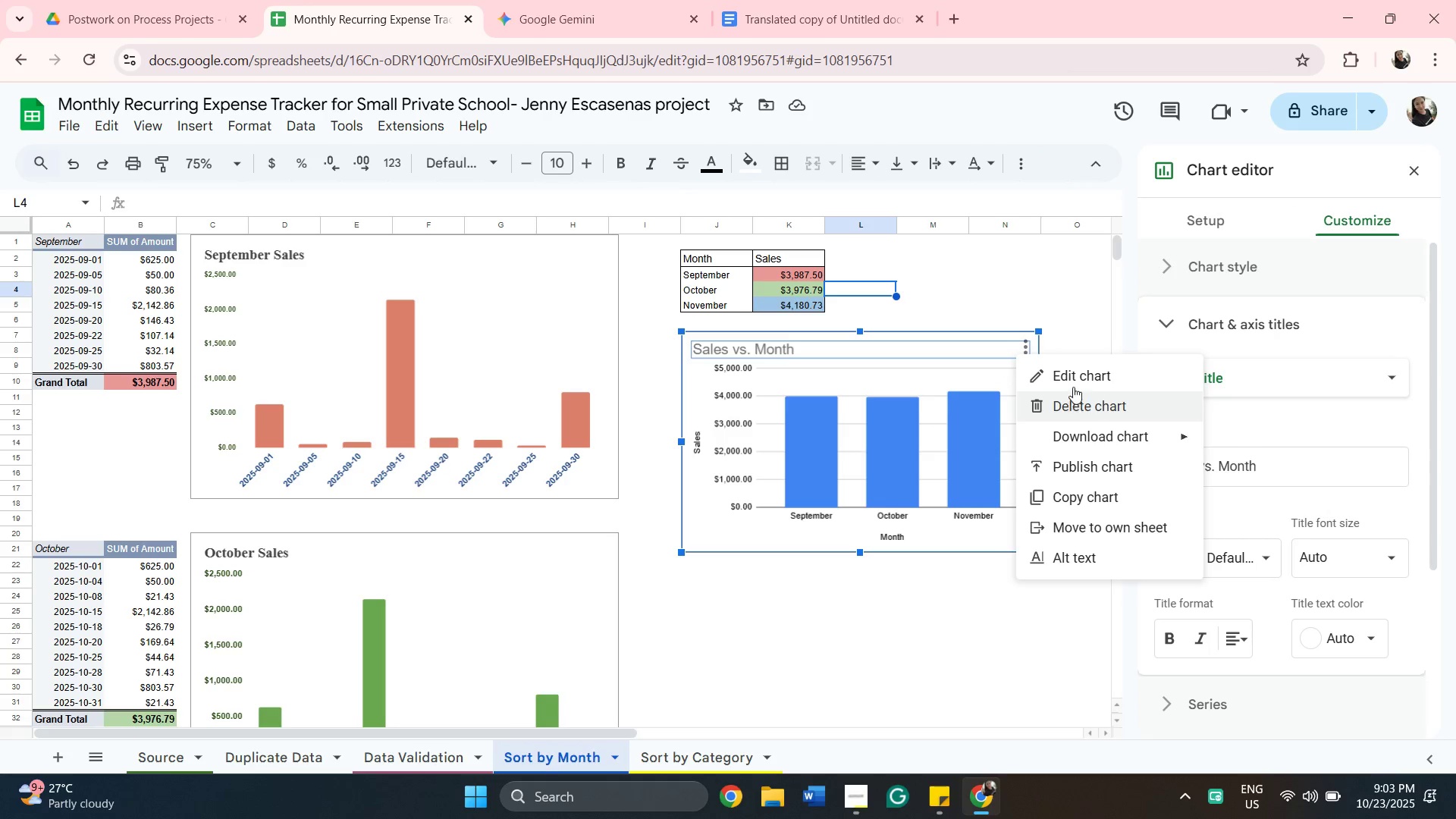 
left_click([1076, 371])
 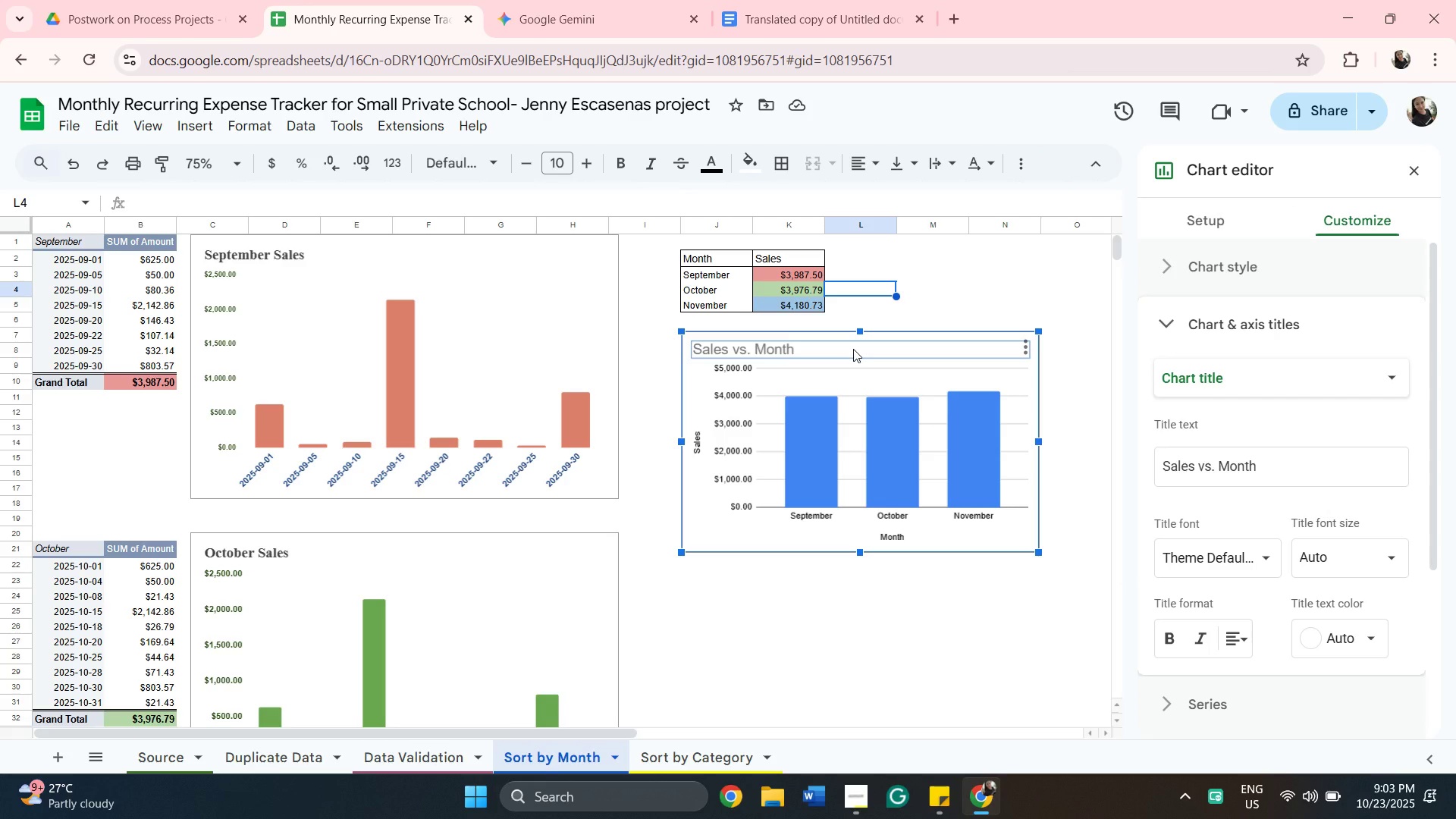 
left_click([853, 349])
 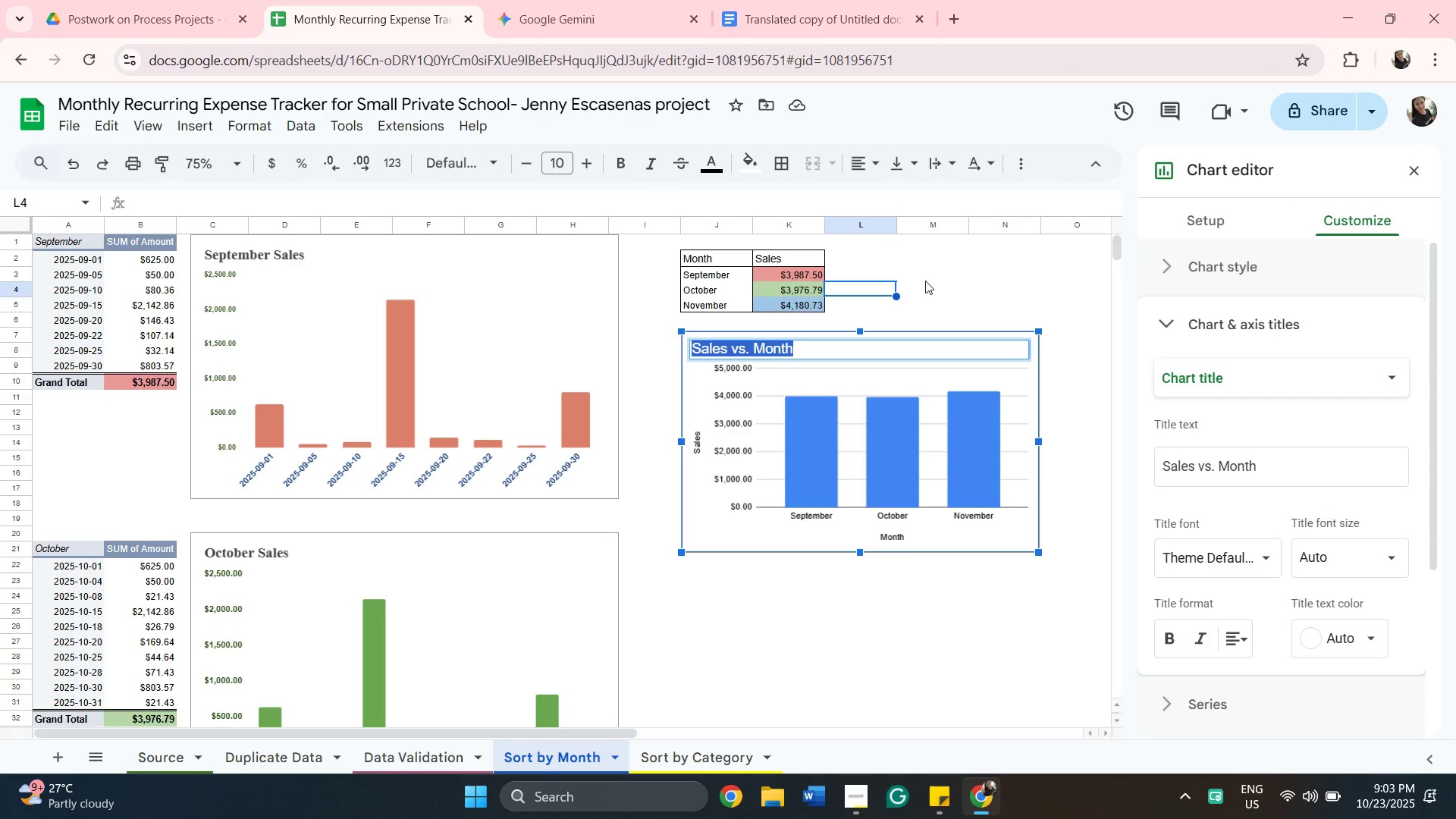 
left_click([971, 240])
 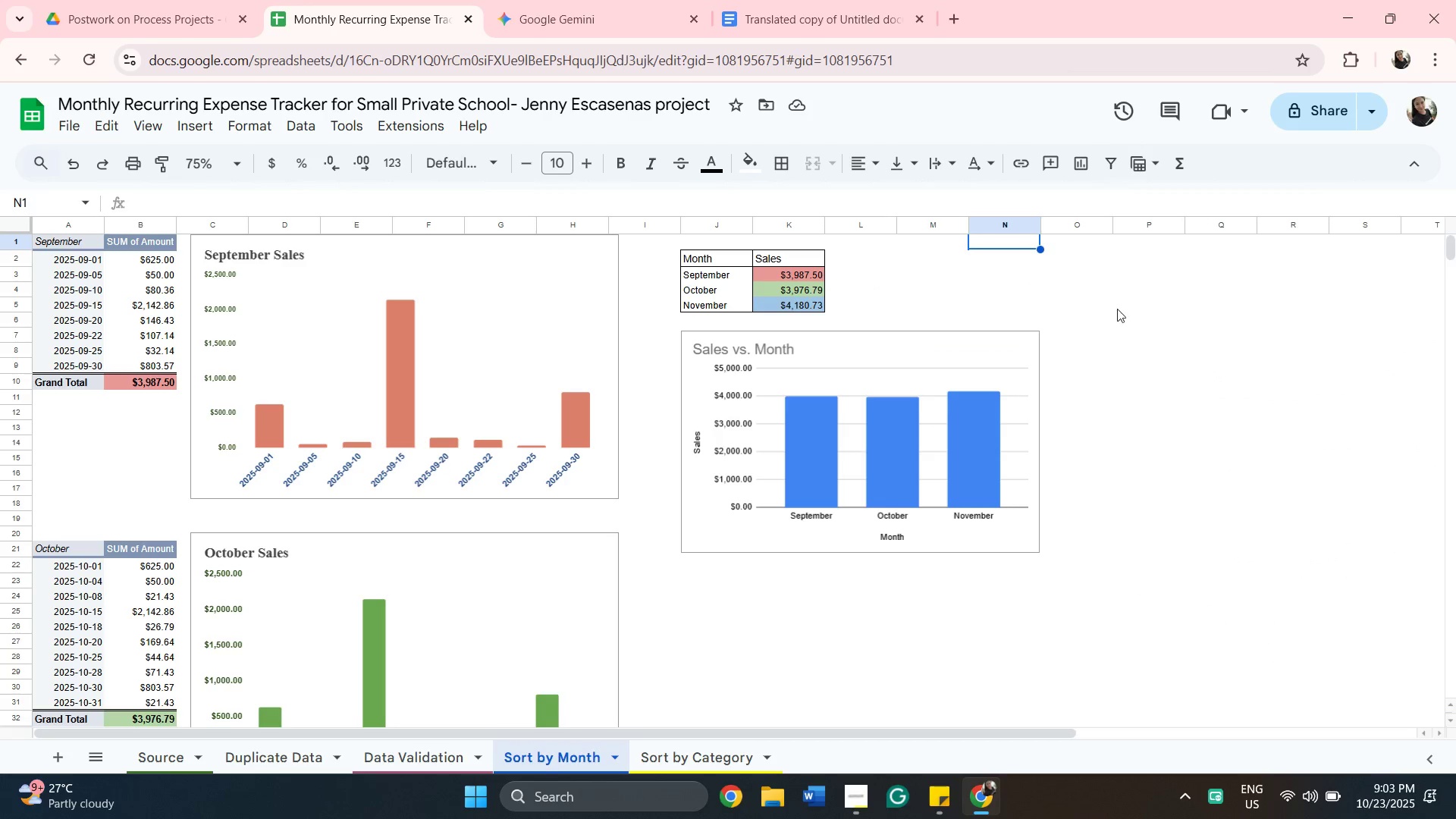 
left_click([1119, 310])
 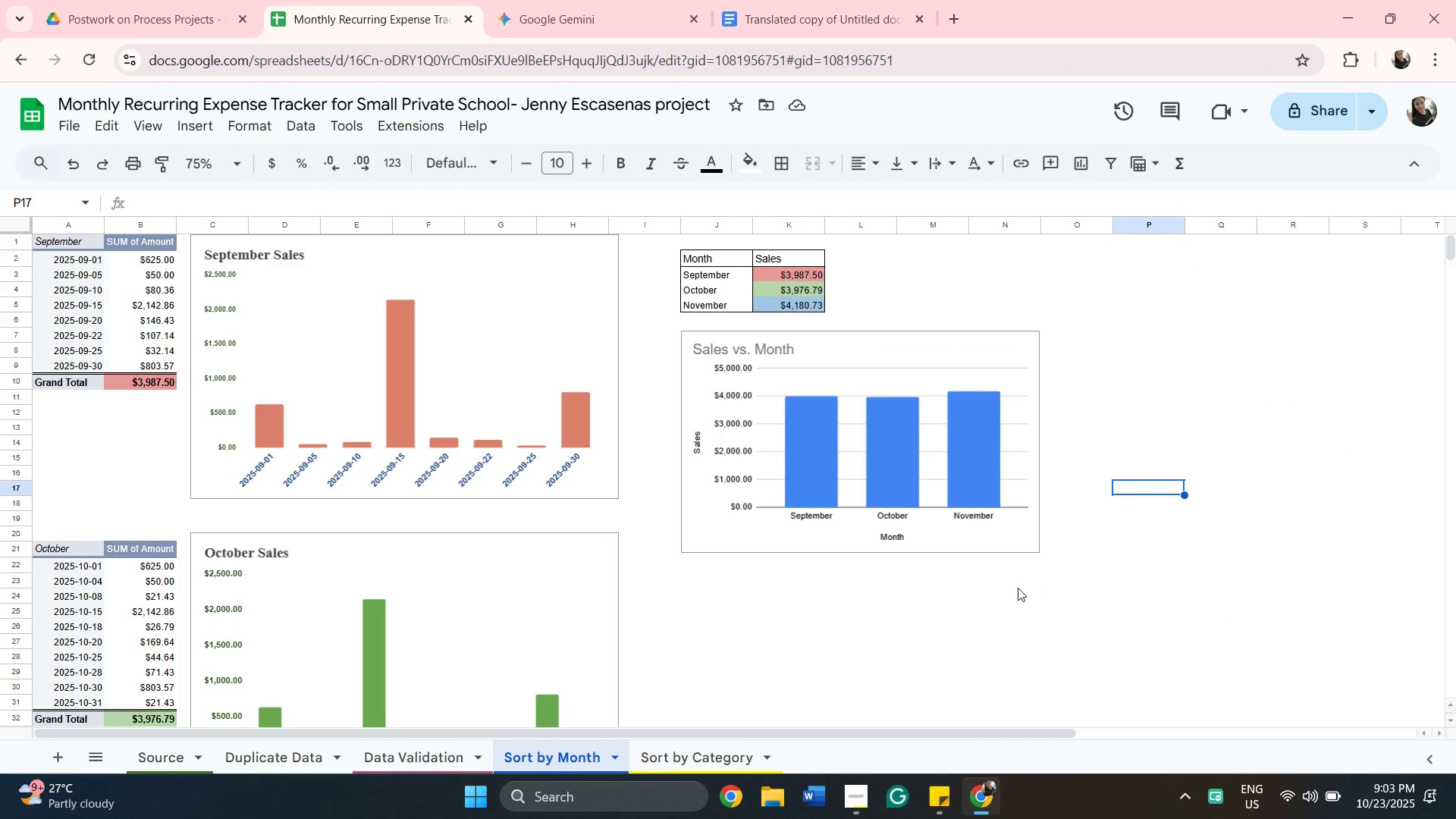 
double_click([1017, 588])
 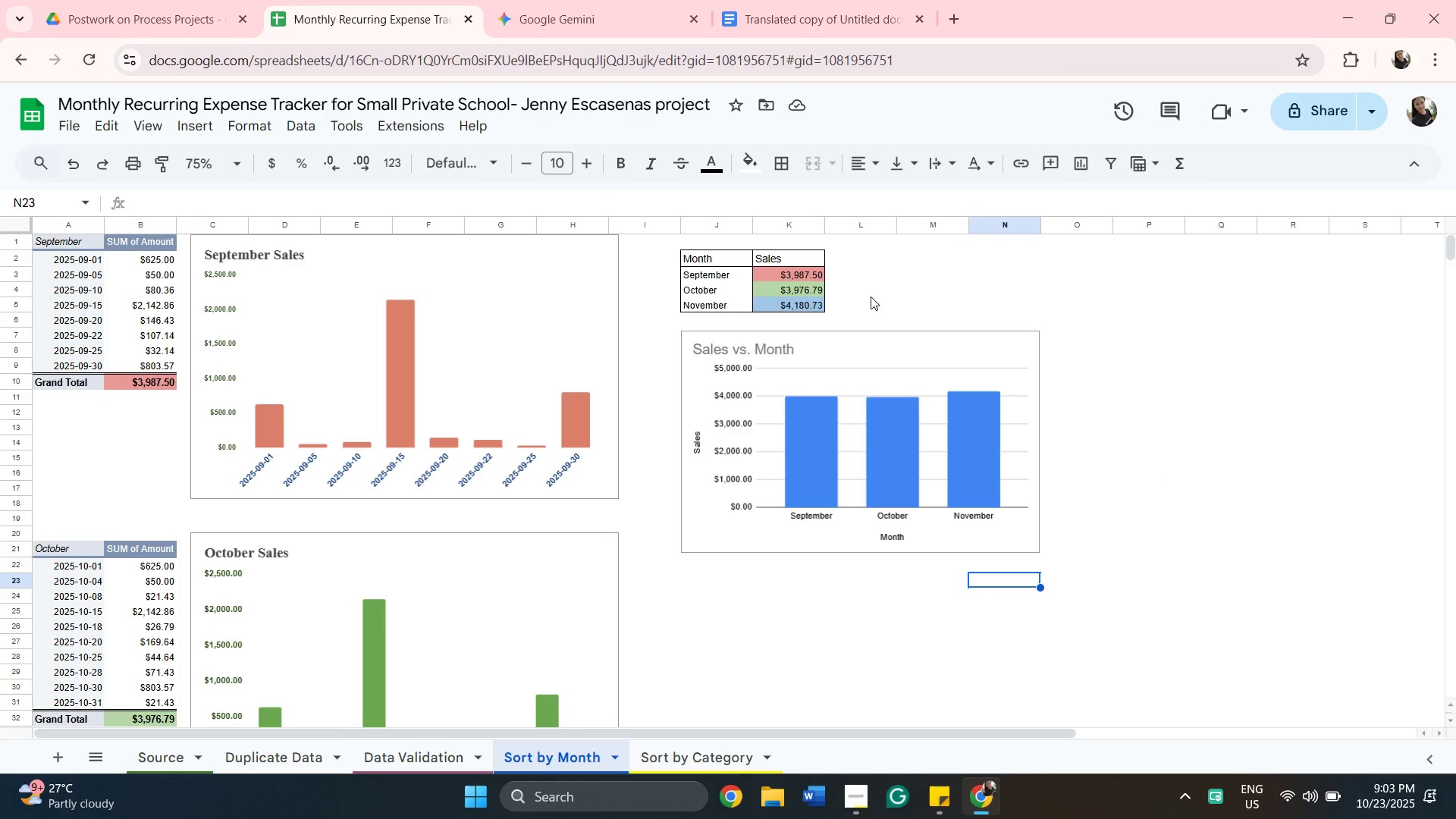 
left_click([871, 297])
 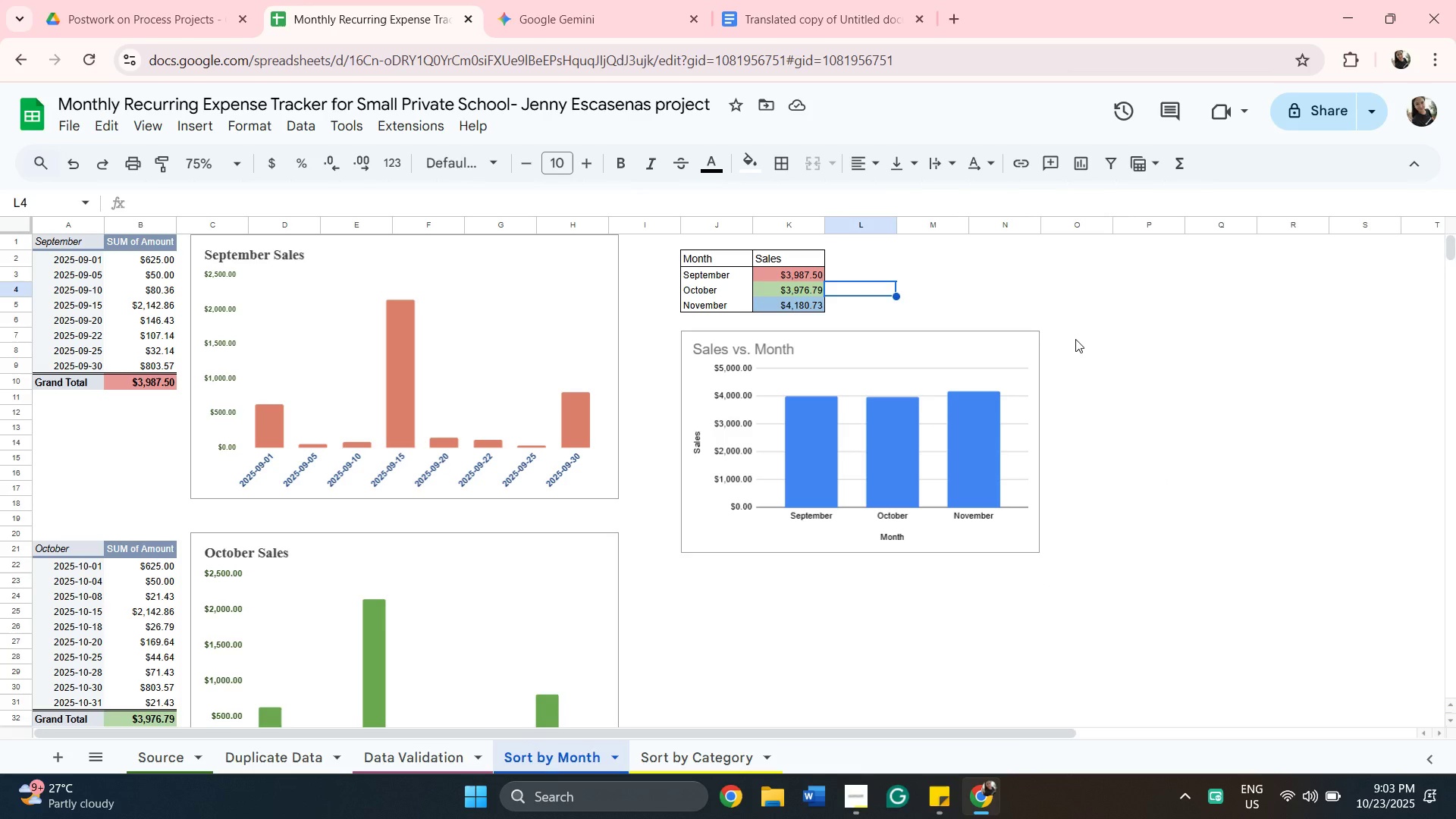 
left_click([1075, 339])
 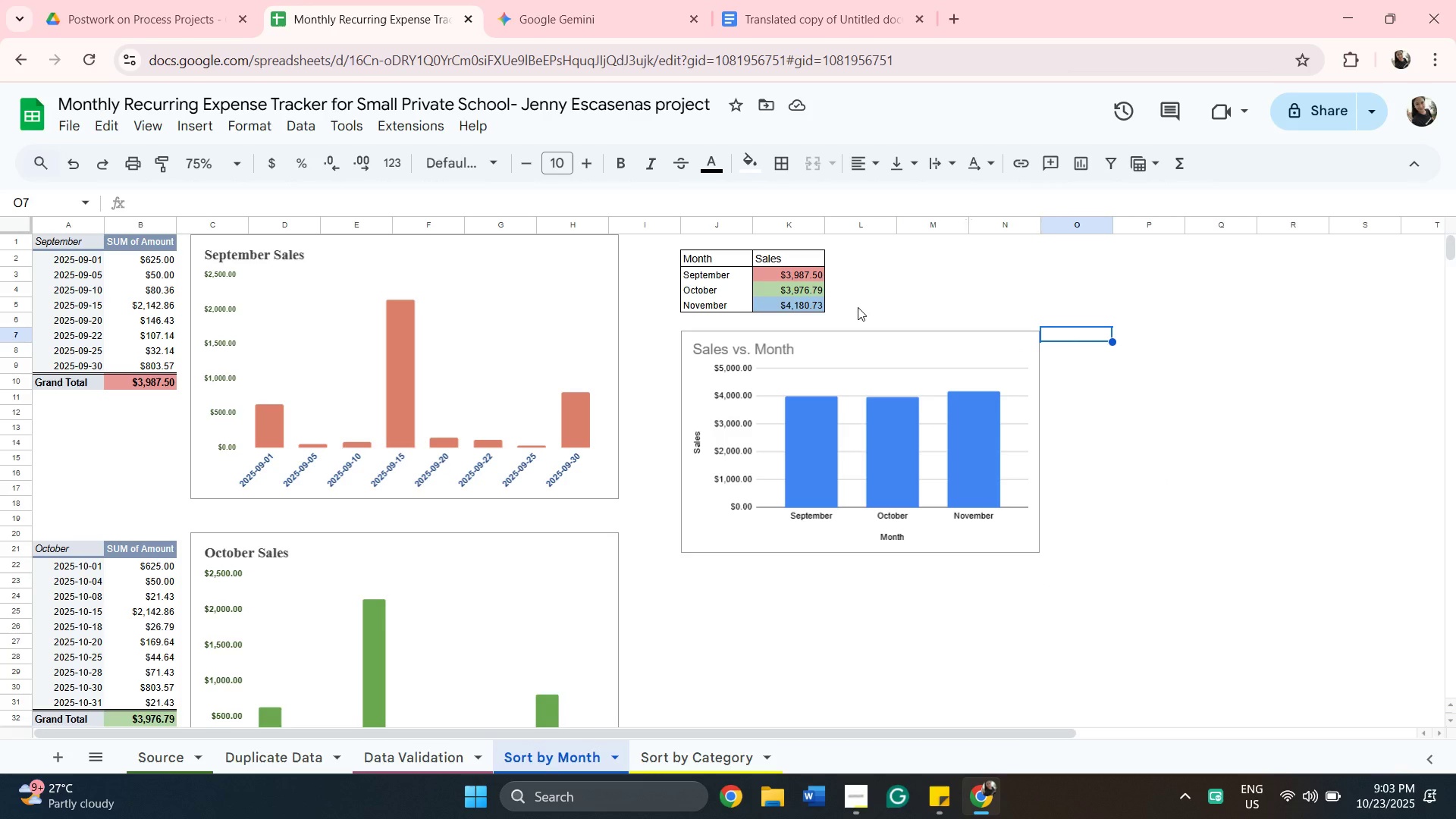 
wait(10.83)
 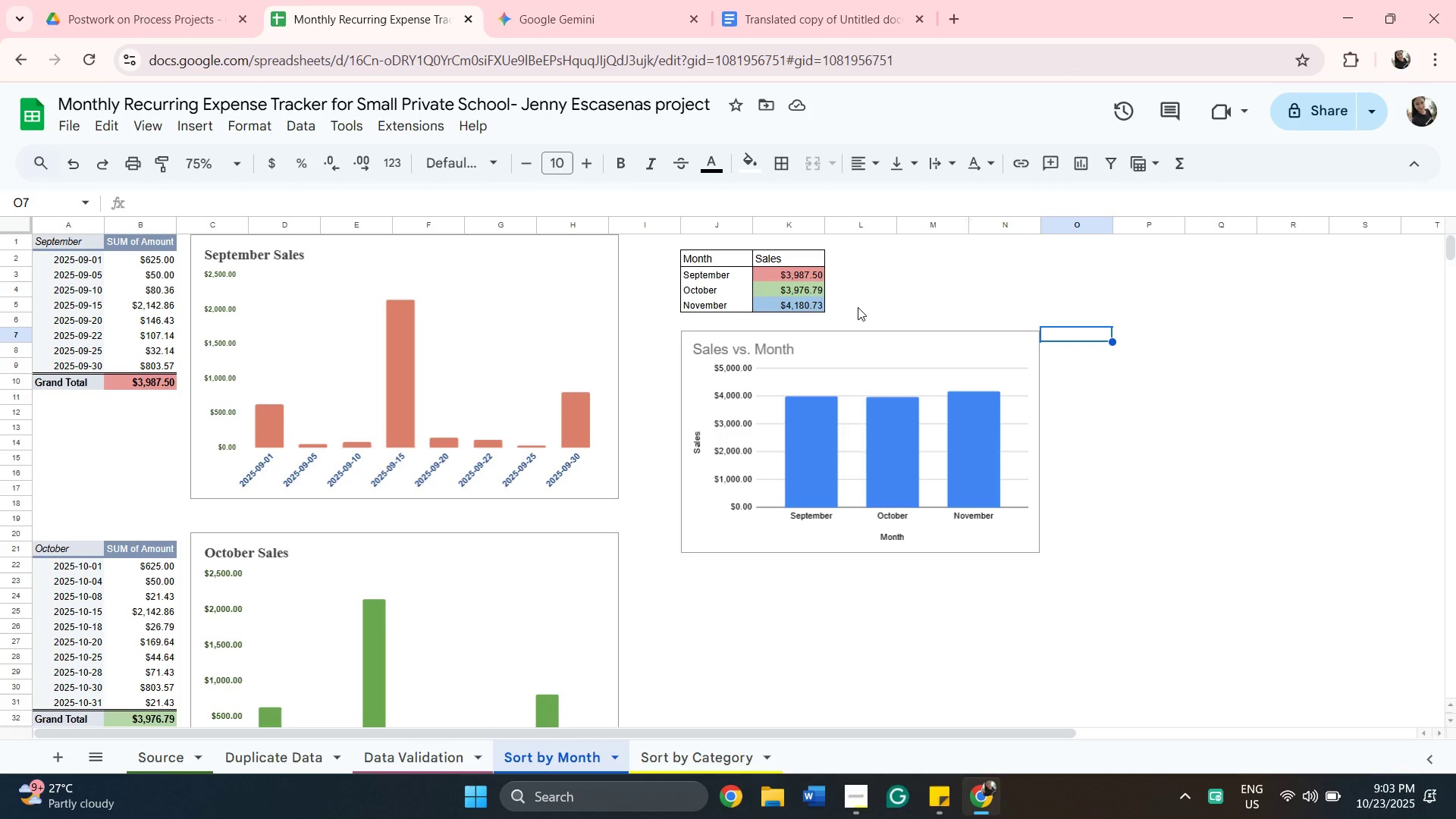 
left_click([726, 262])
 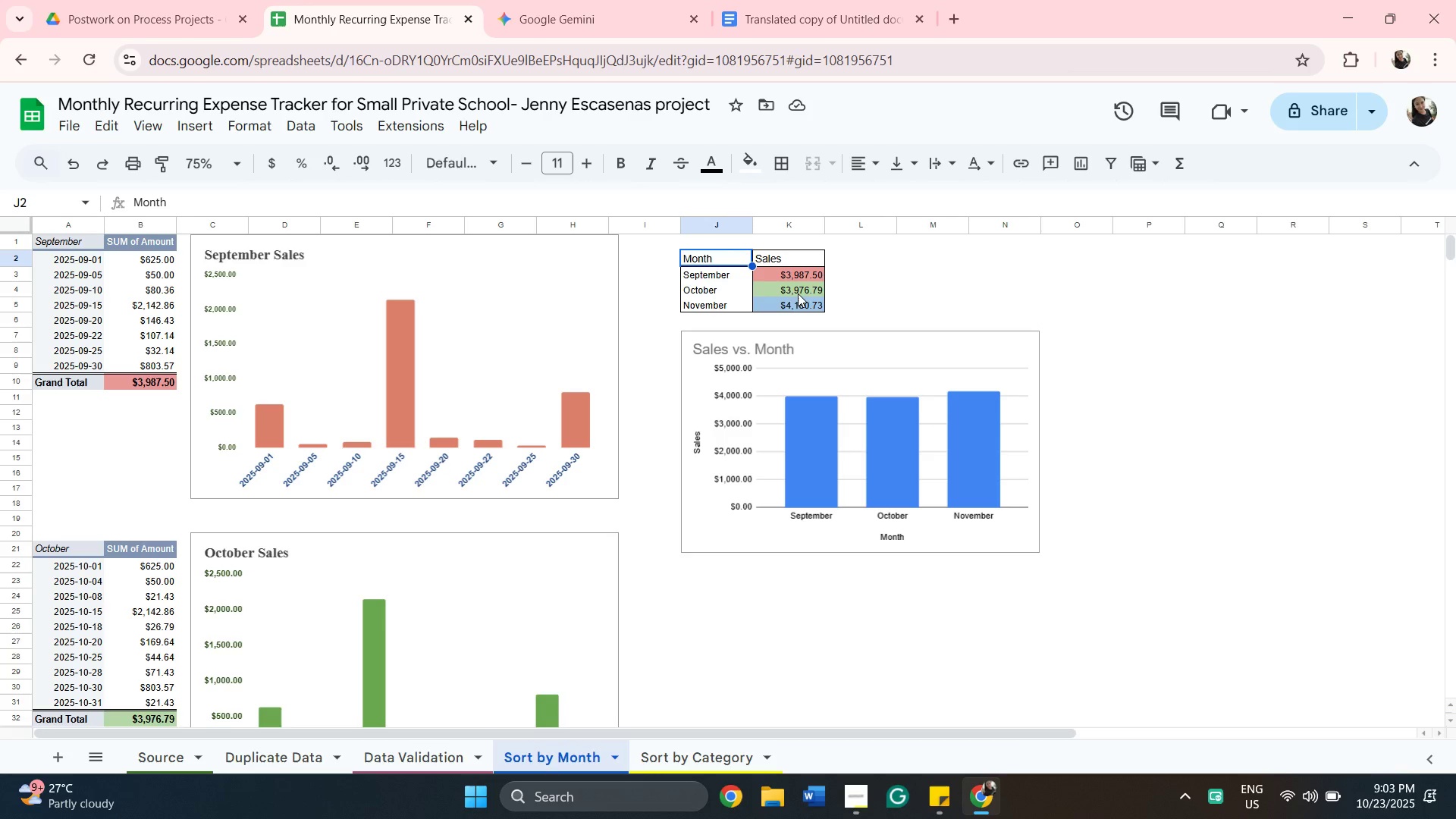 
hold_key(key=ShiftLeft, duration=0.5)
left_click([805, 309])
 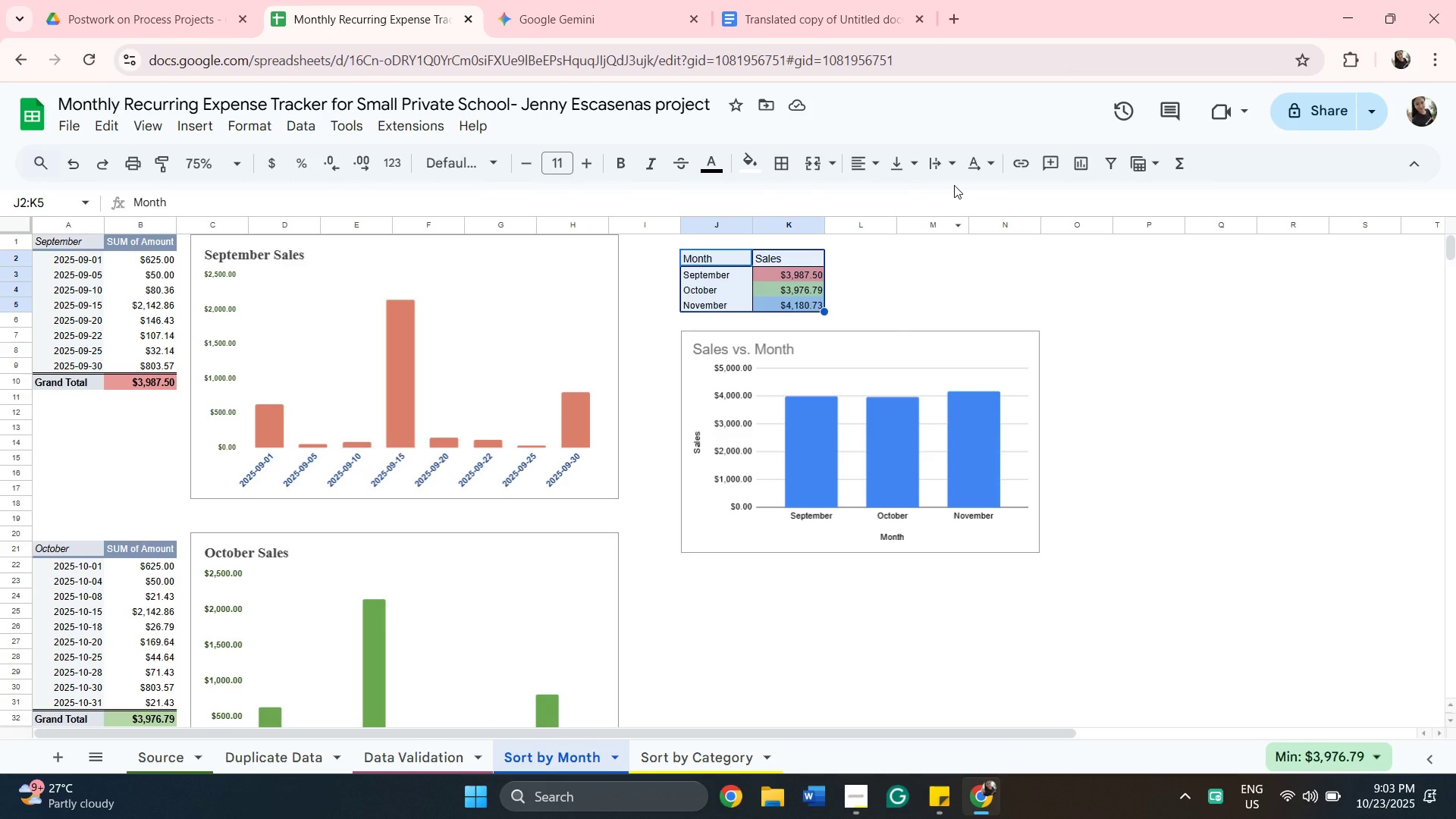 
wait(11.24)
 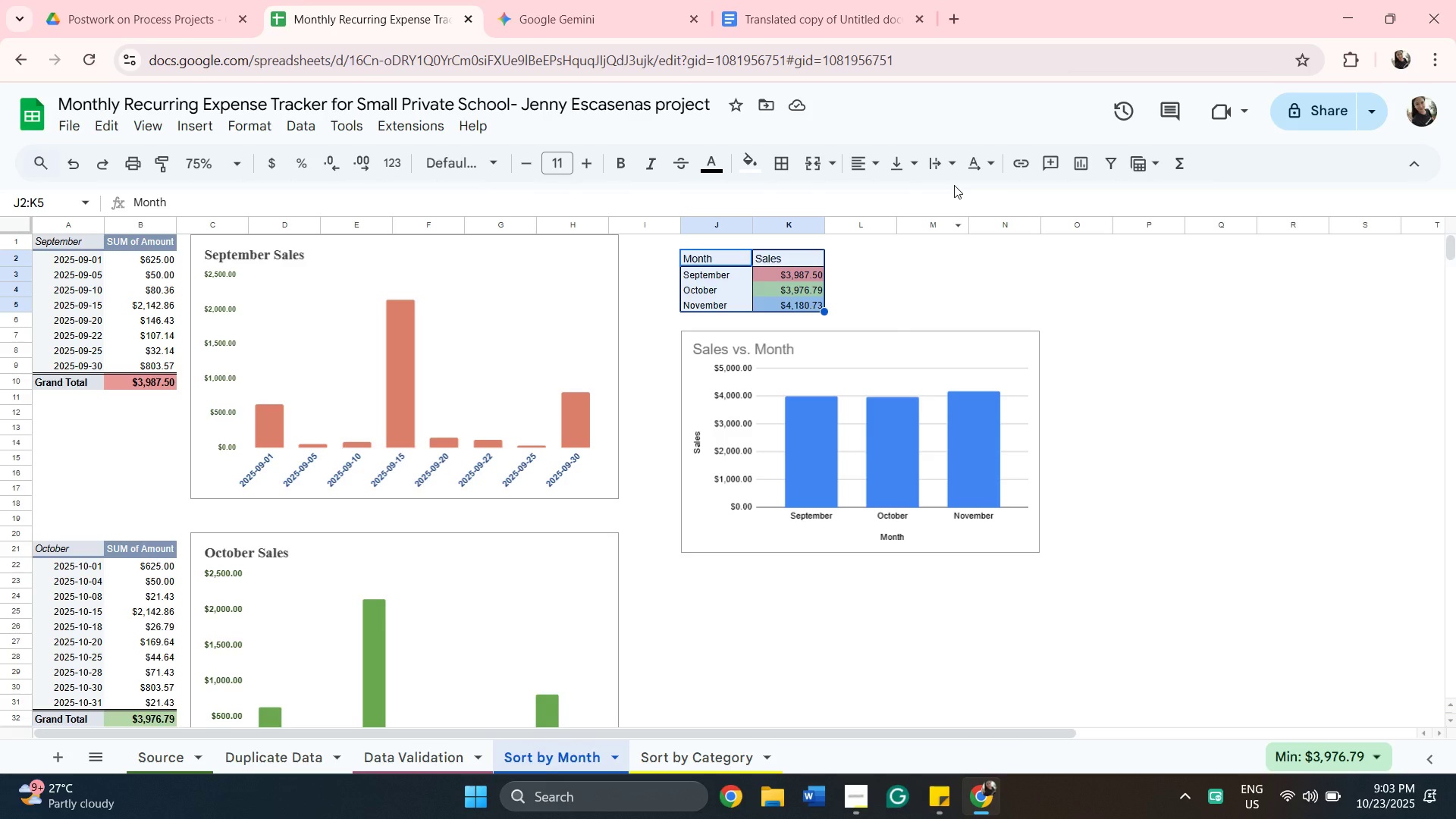 
left_click([195, 122])
 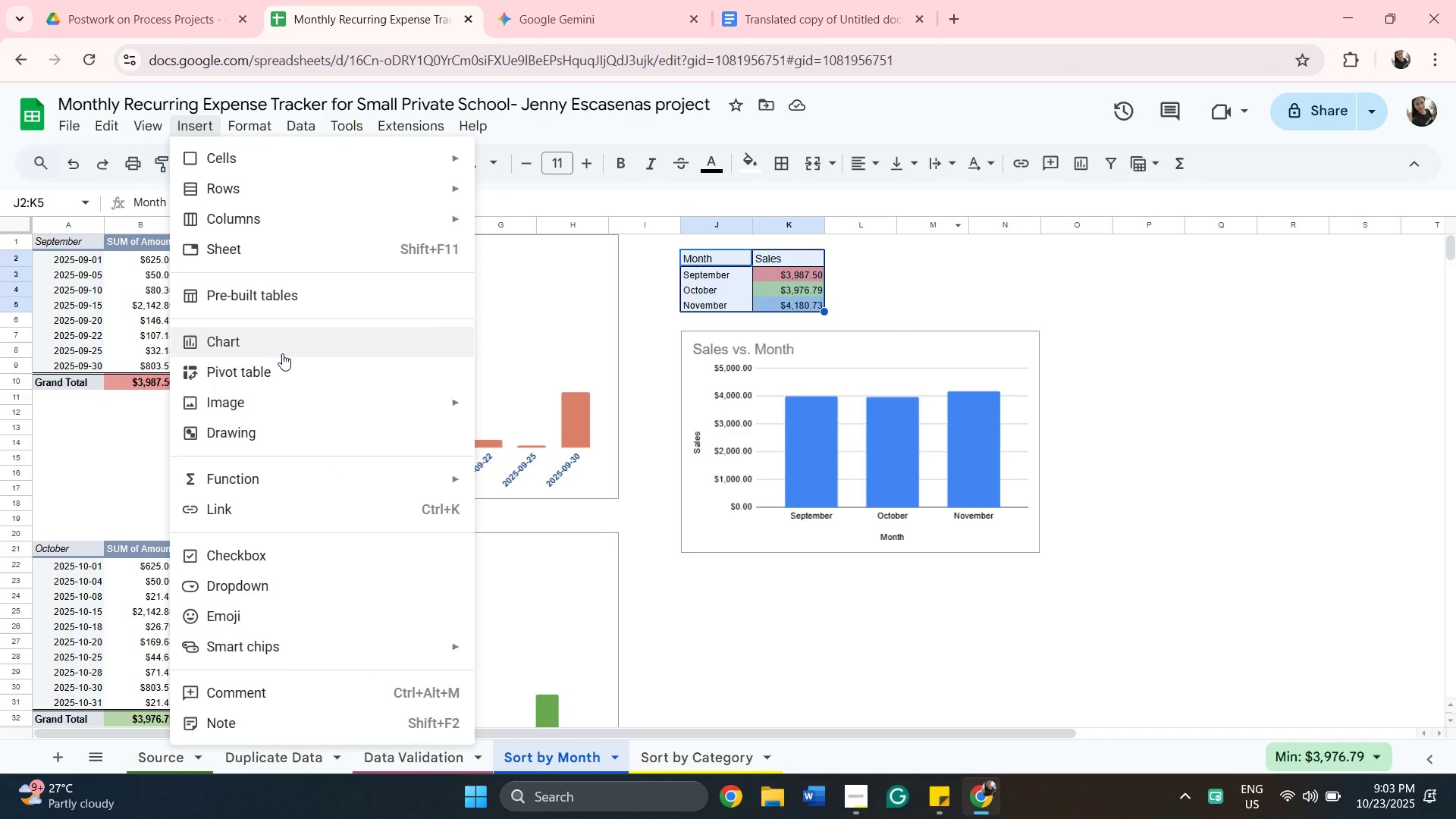 
left_click([282, 353])
 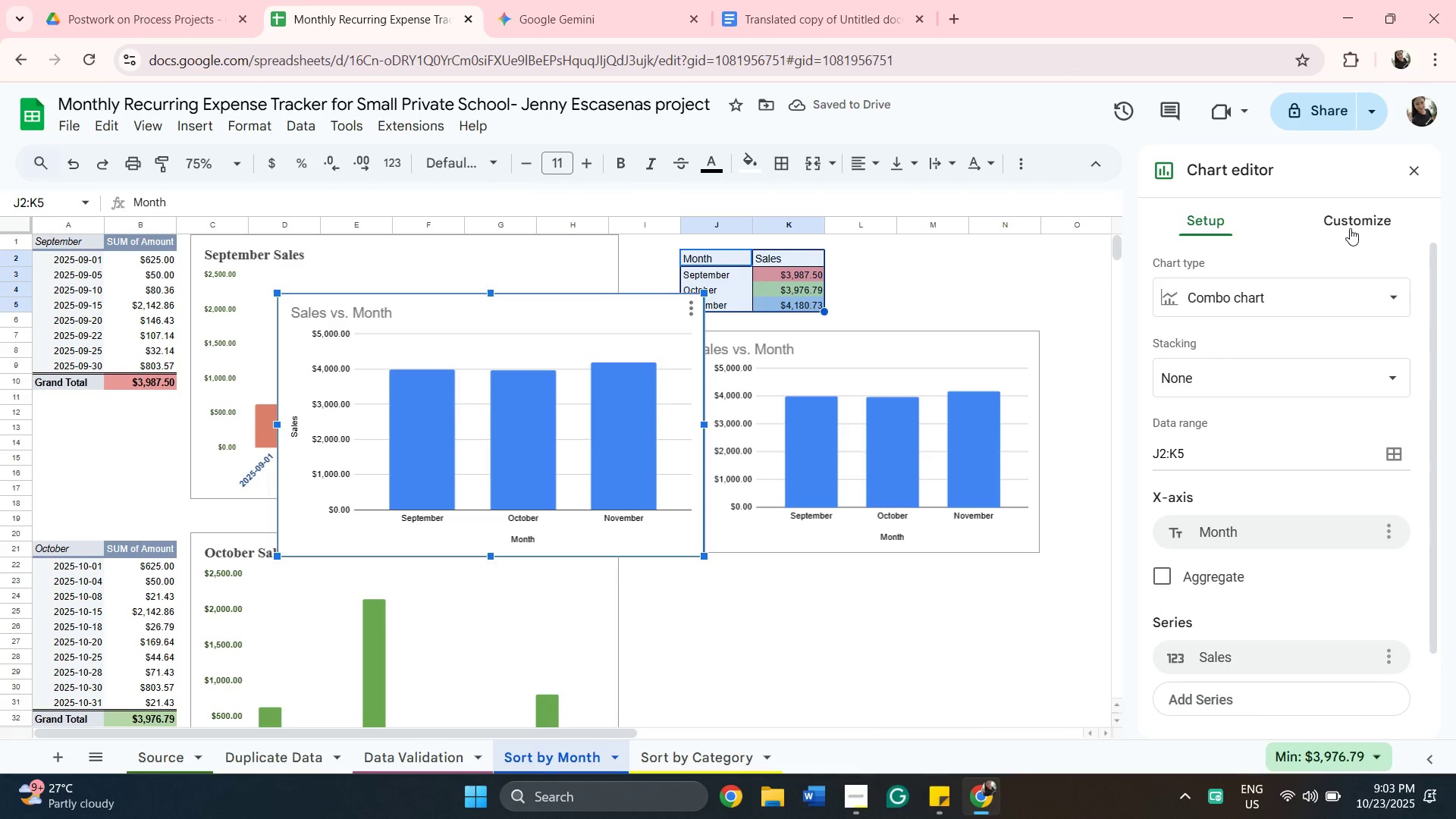 
left_click([1308, 278])
 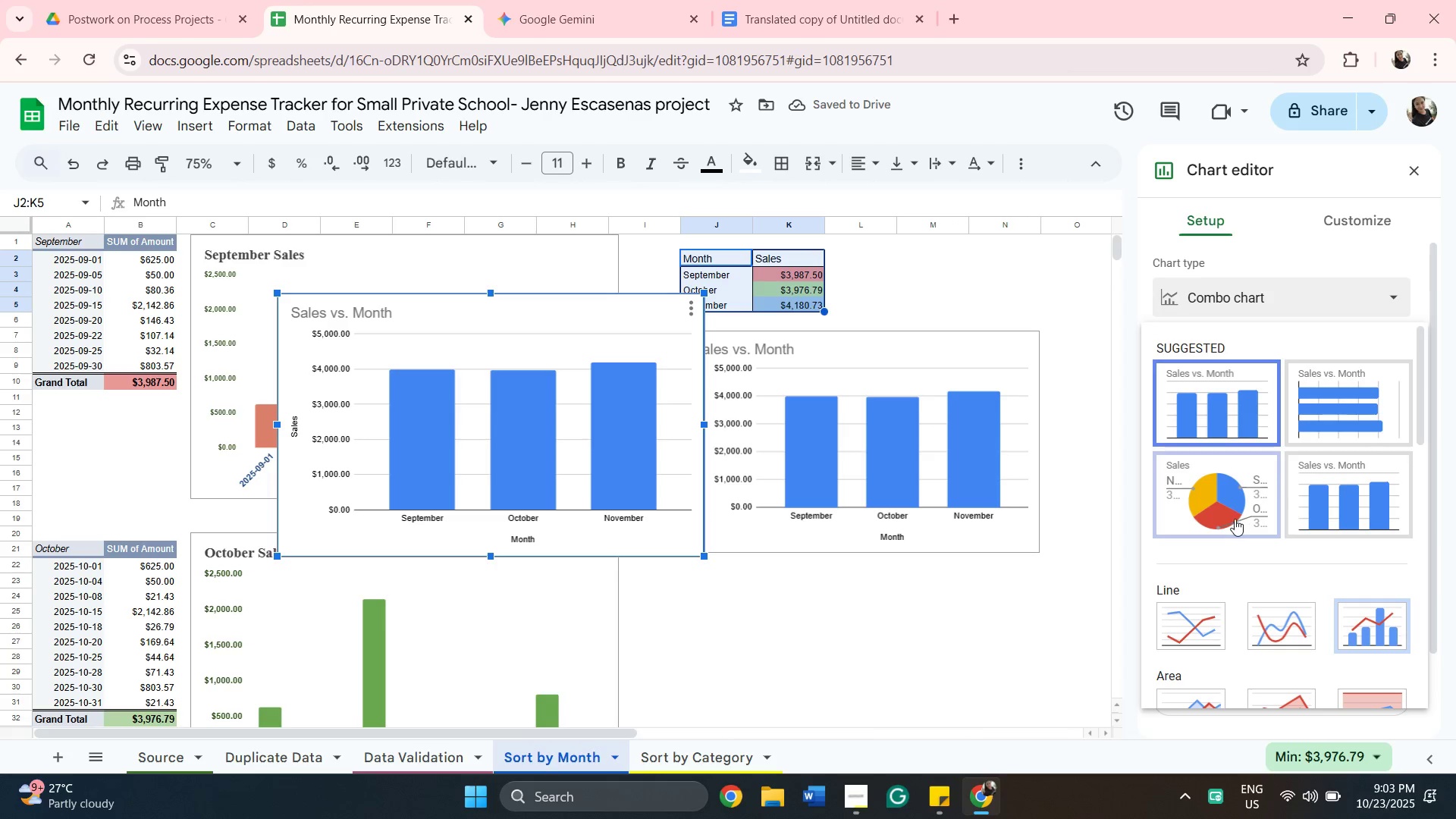 
scroll: coordinate [1234, 518], scroll_direction: down, amount: 5.0
 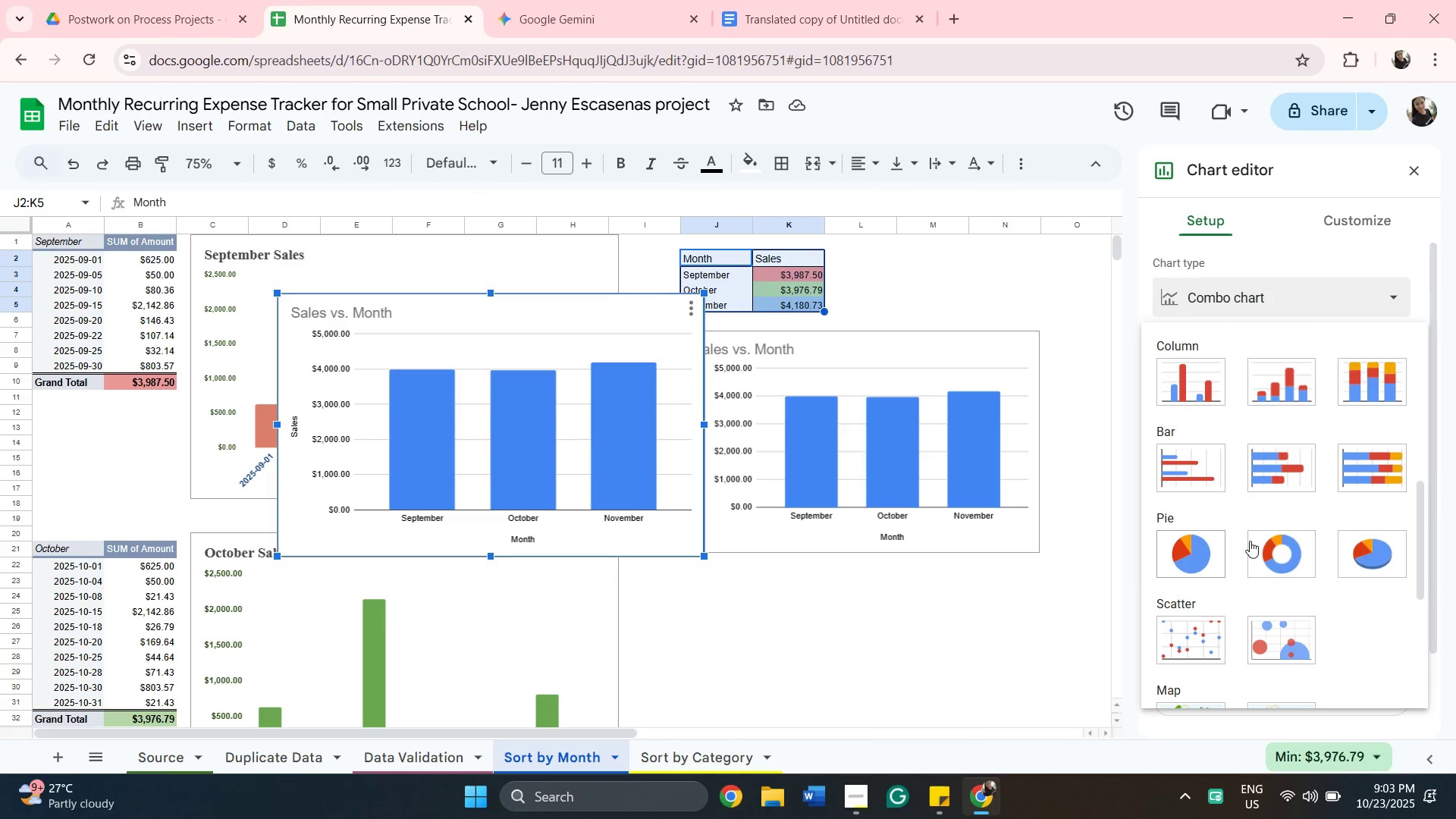 
mouse_move([1283, 551])
 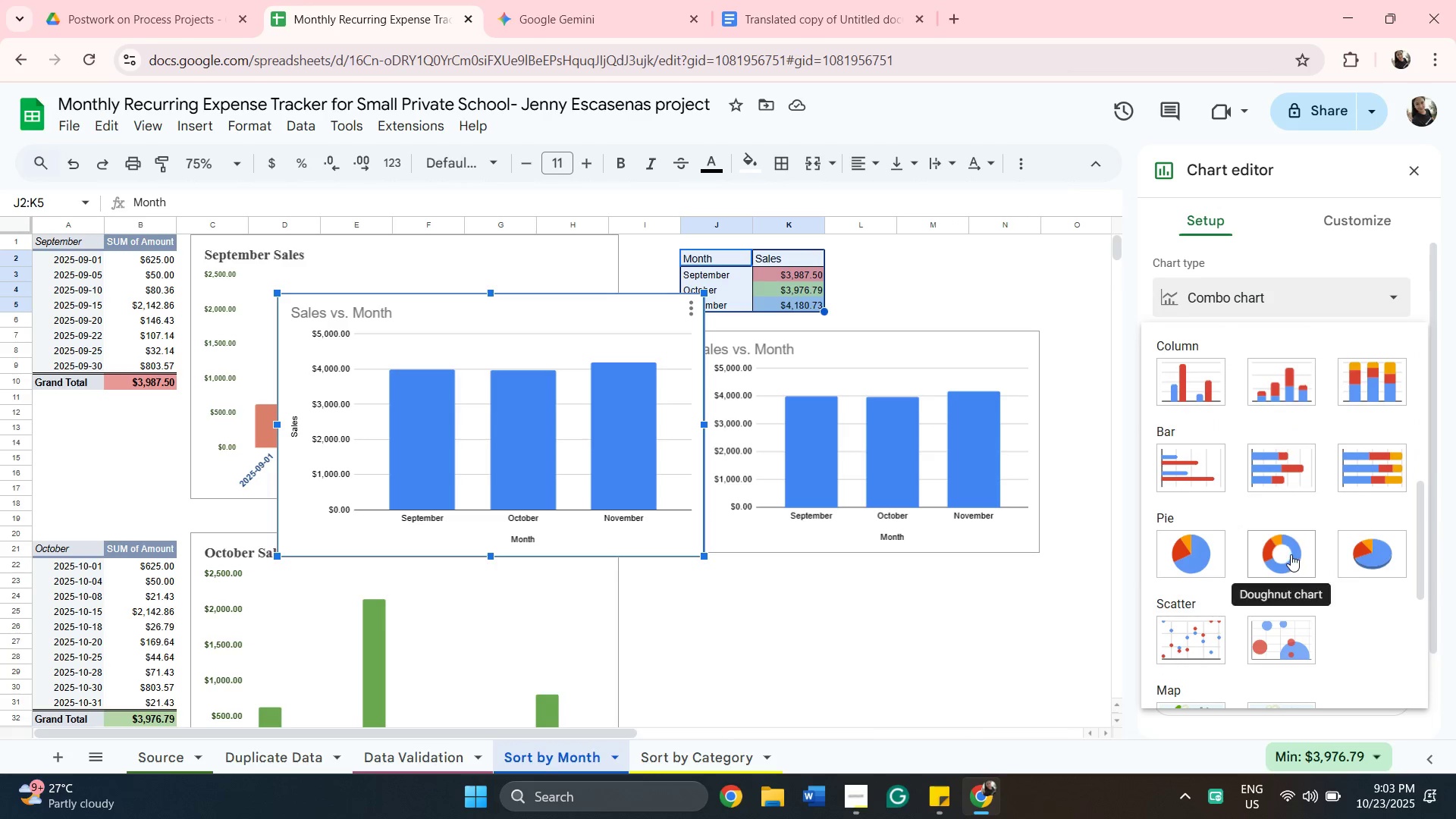 
left_click([1291, 554])
 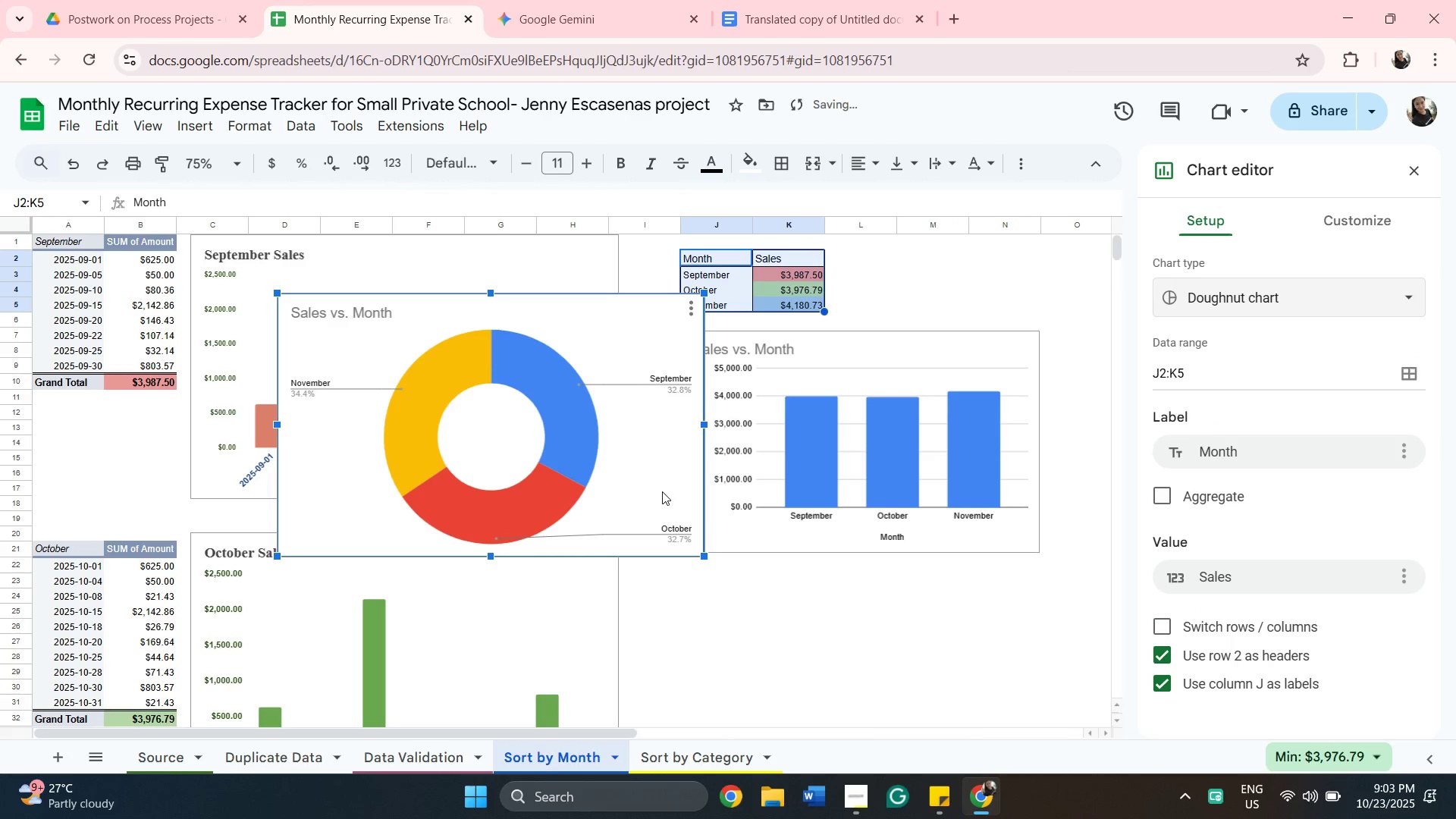 
left_click([662, 491])
 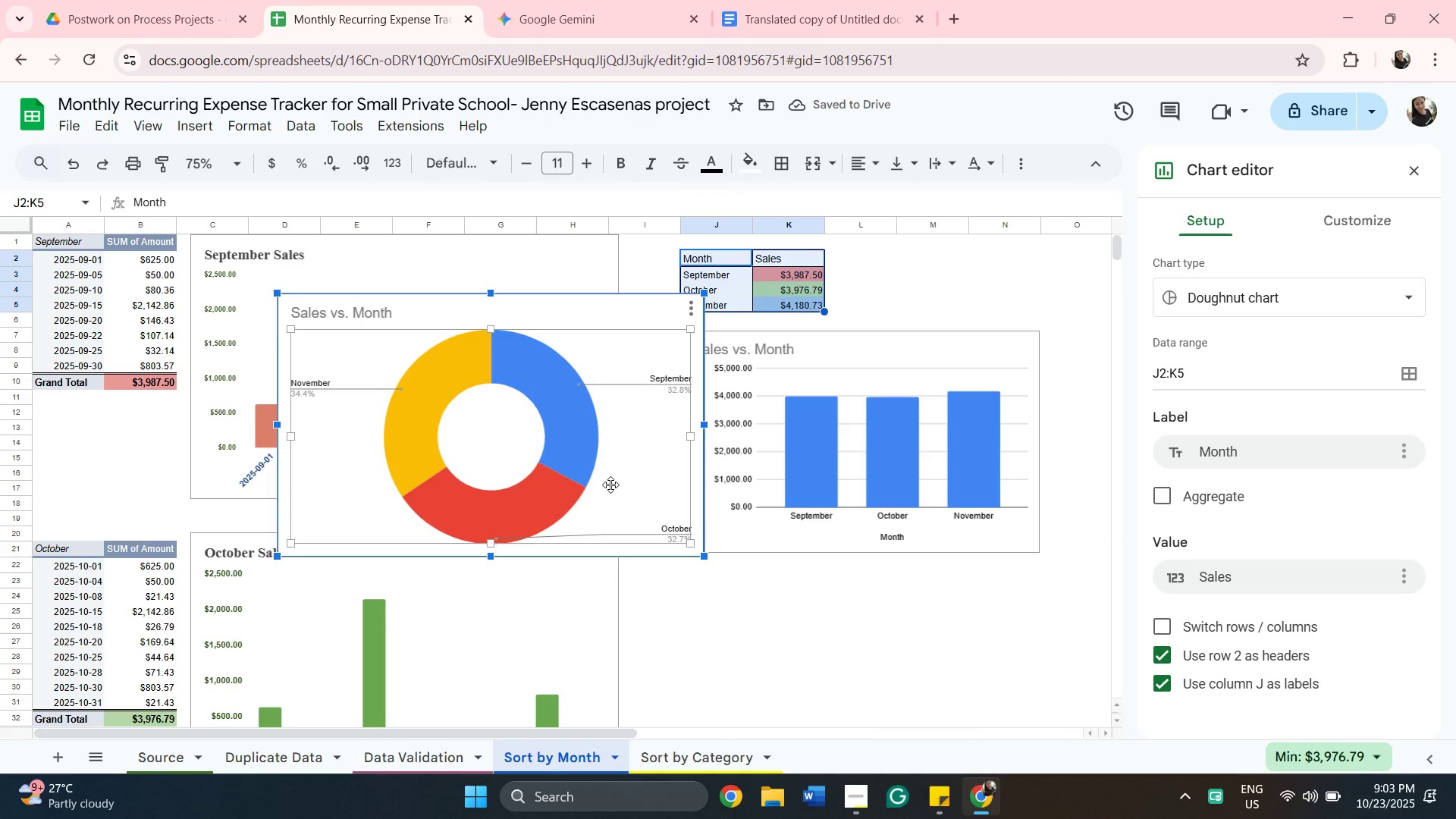 
left_click([580, 451])
 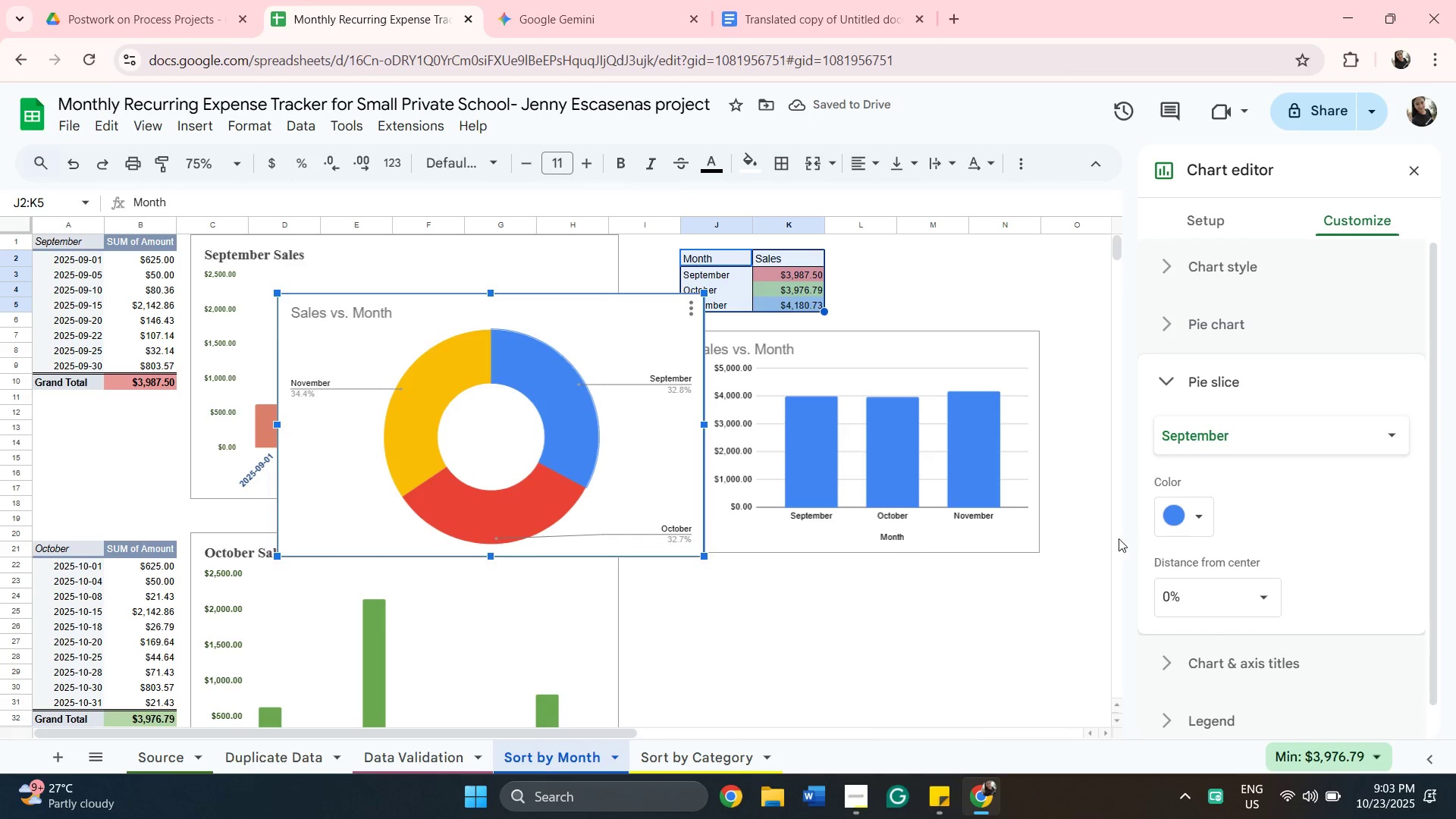 
scroll: coordinate [1258, 636], scroll_direction: down, amount: 20.0
 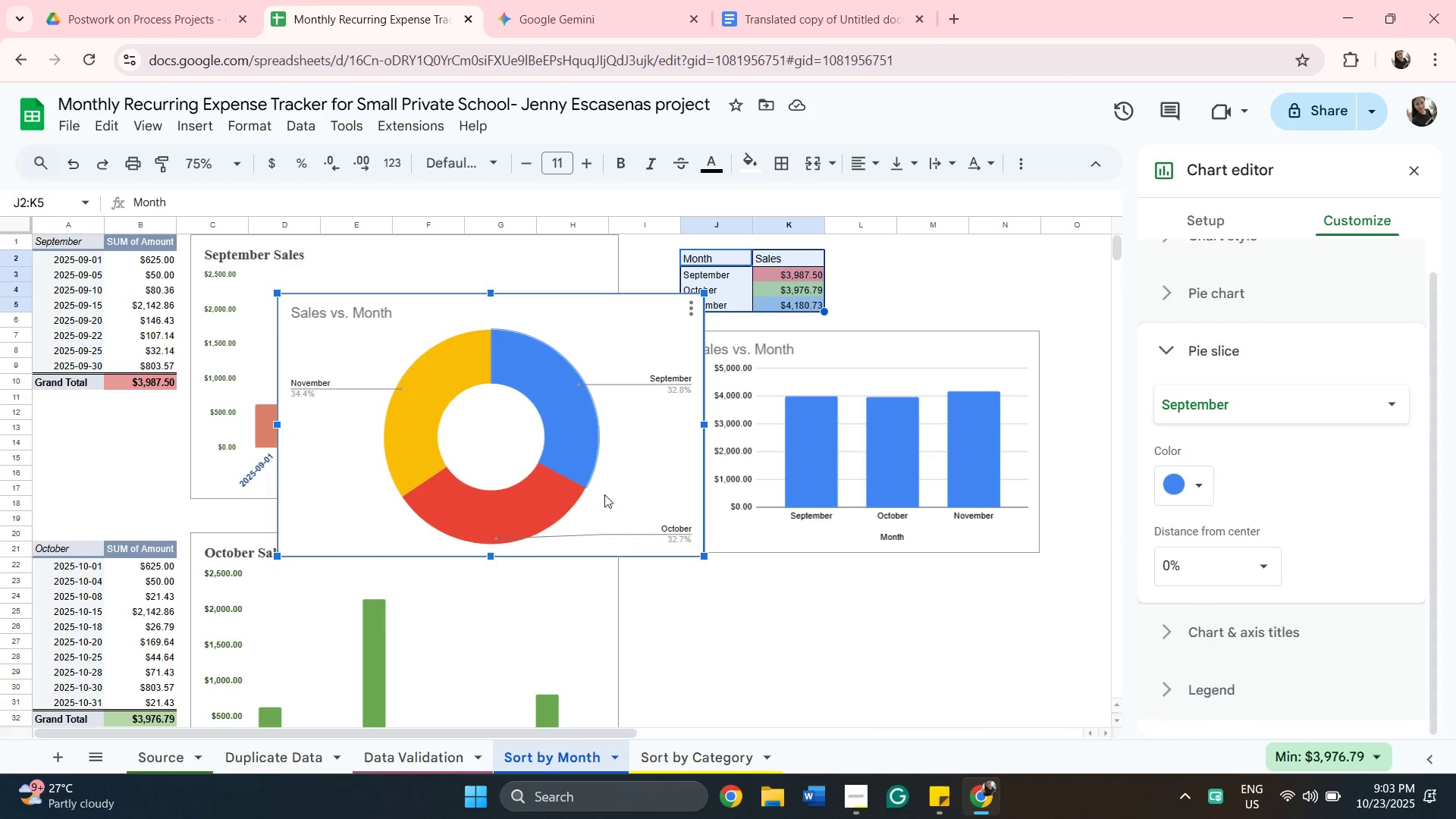 
left_click([607, 493])
 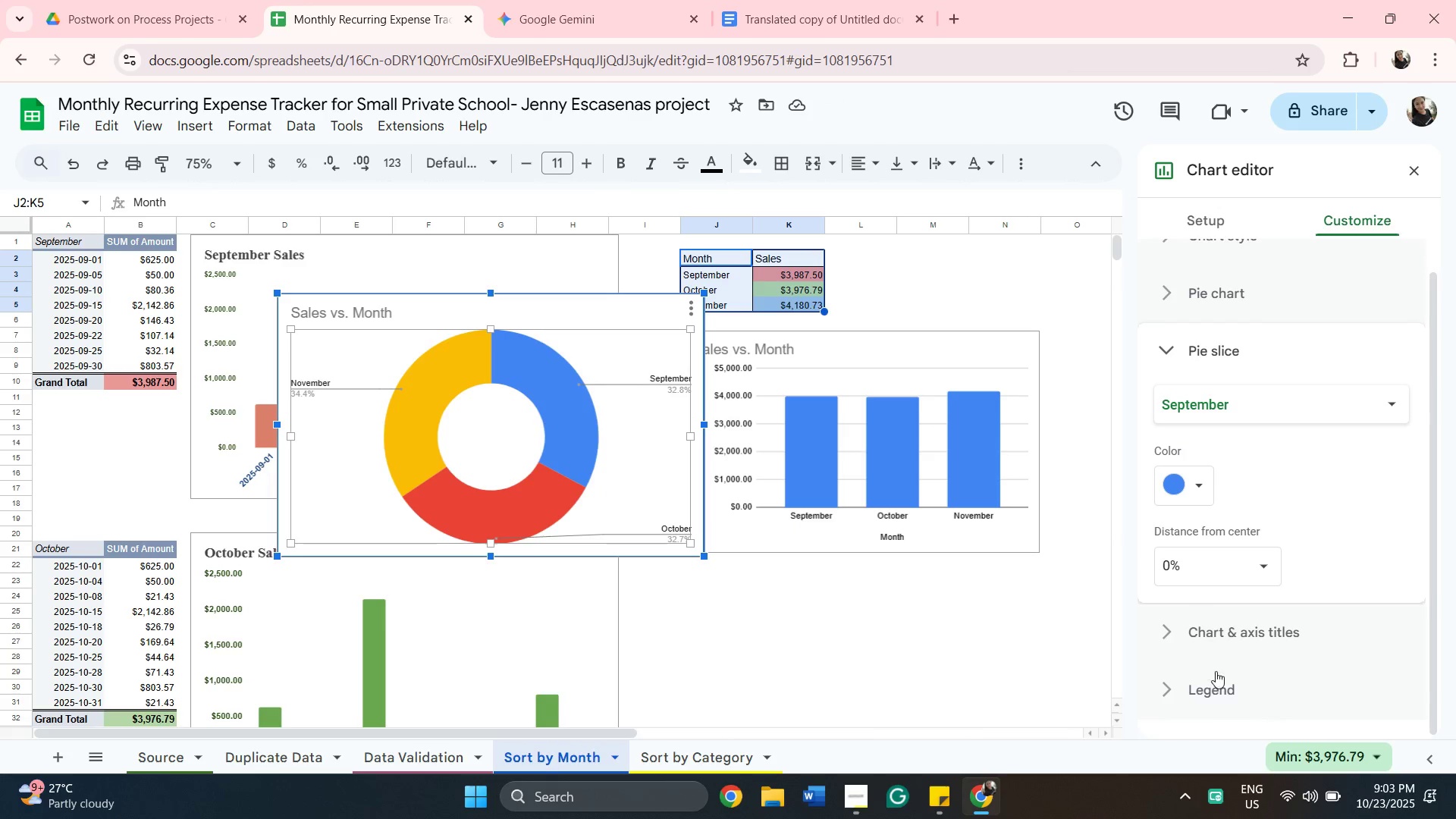 
scroll: coordinate [1216, 671], scroll_direction: down, amount: 3.0
 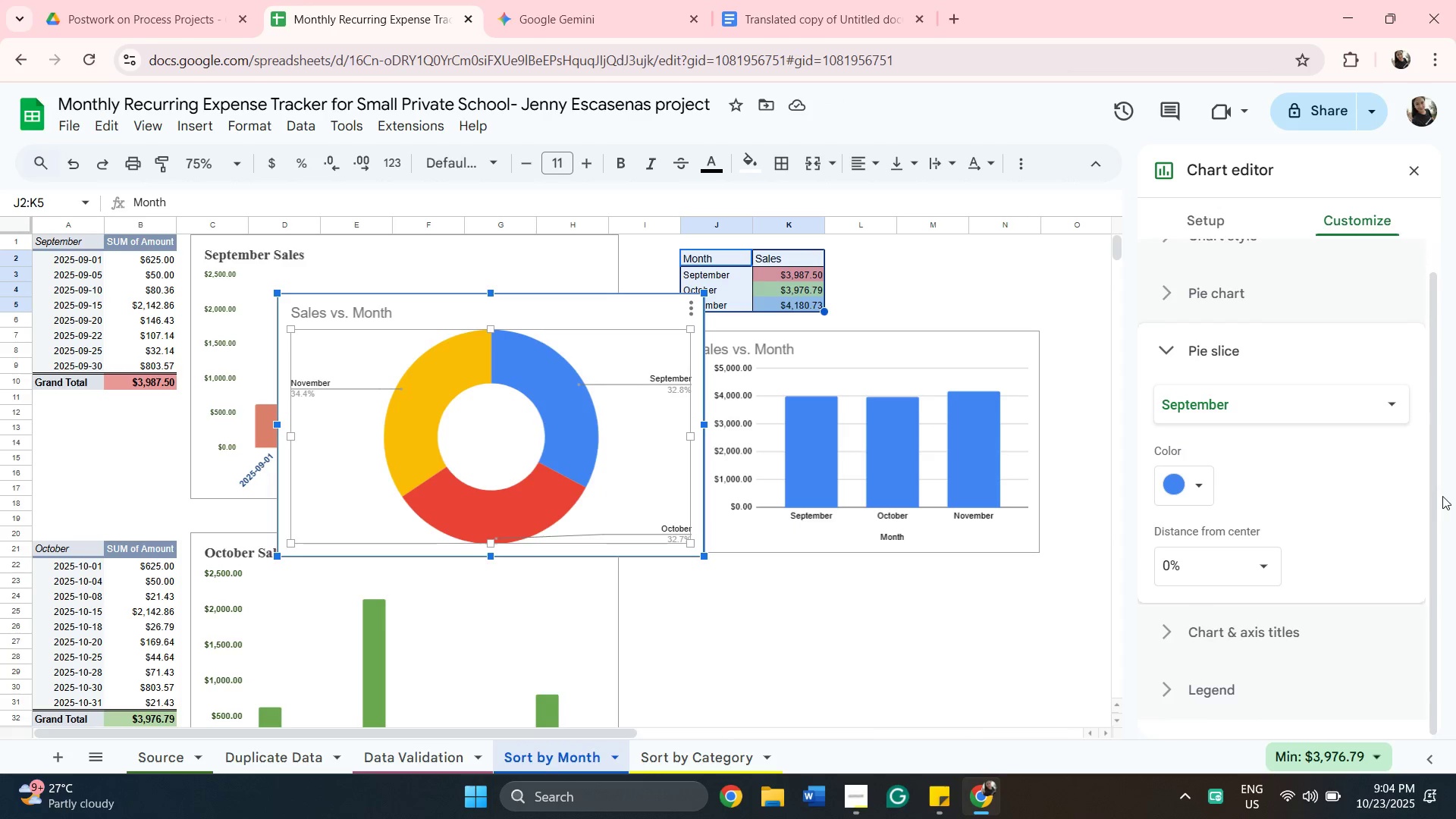 
scroll: coordinate [1314, 453], scroll_direction: up, amount: 7.0
 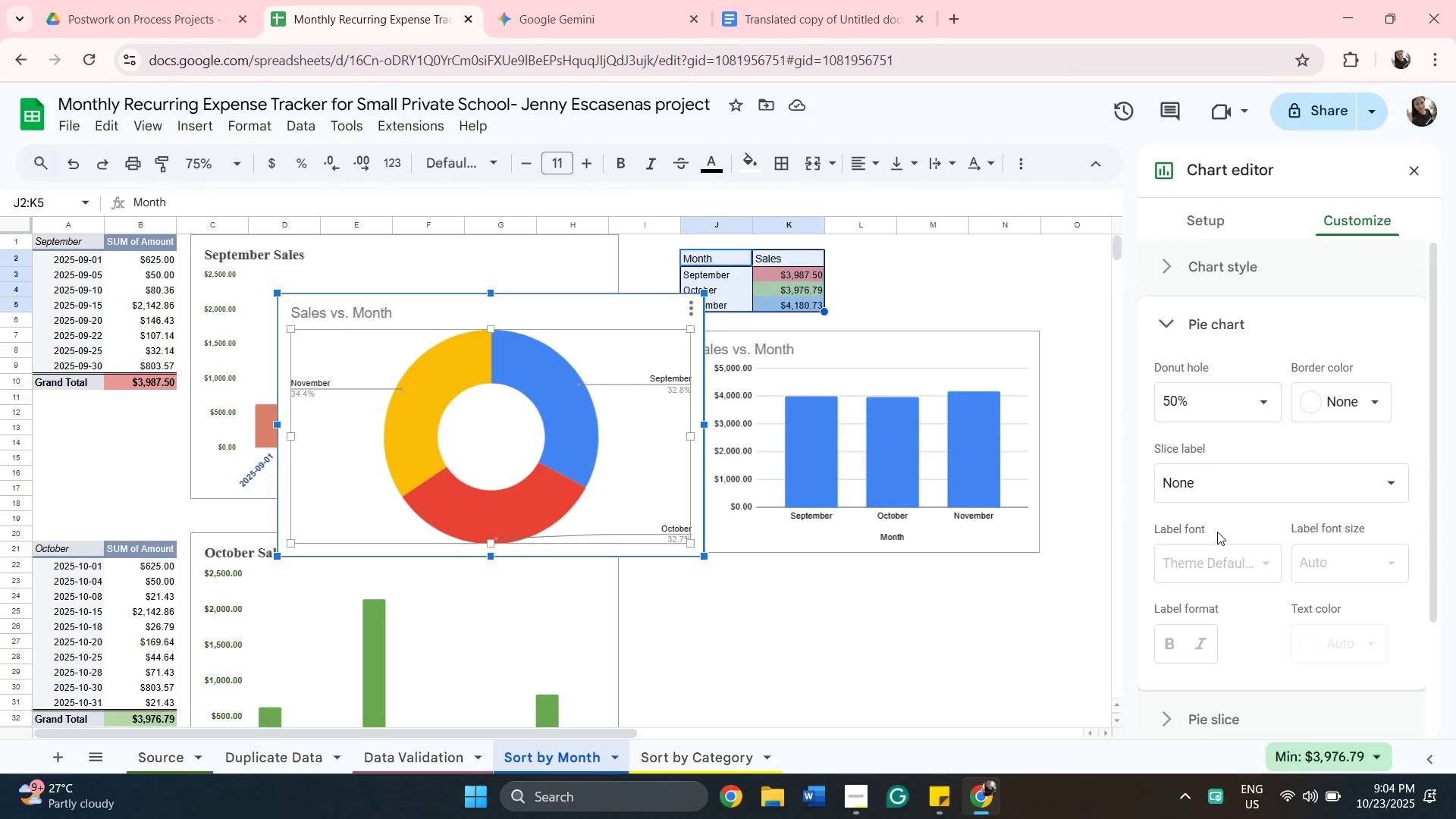 
scroll: coordinate [1213, 616], scroll_direction: down, amount: 12.0
 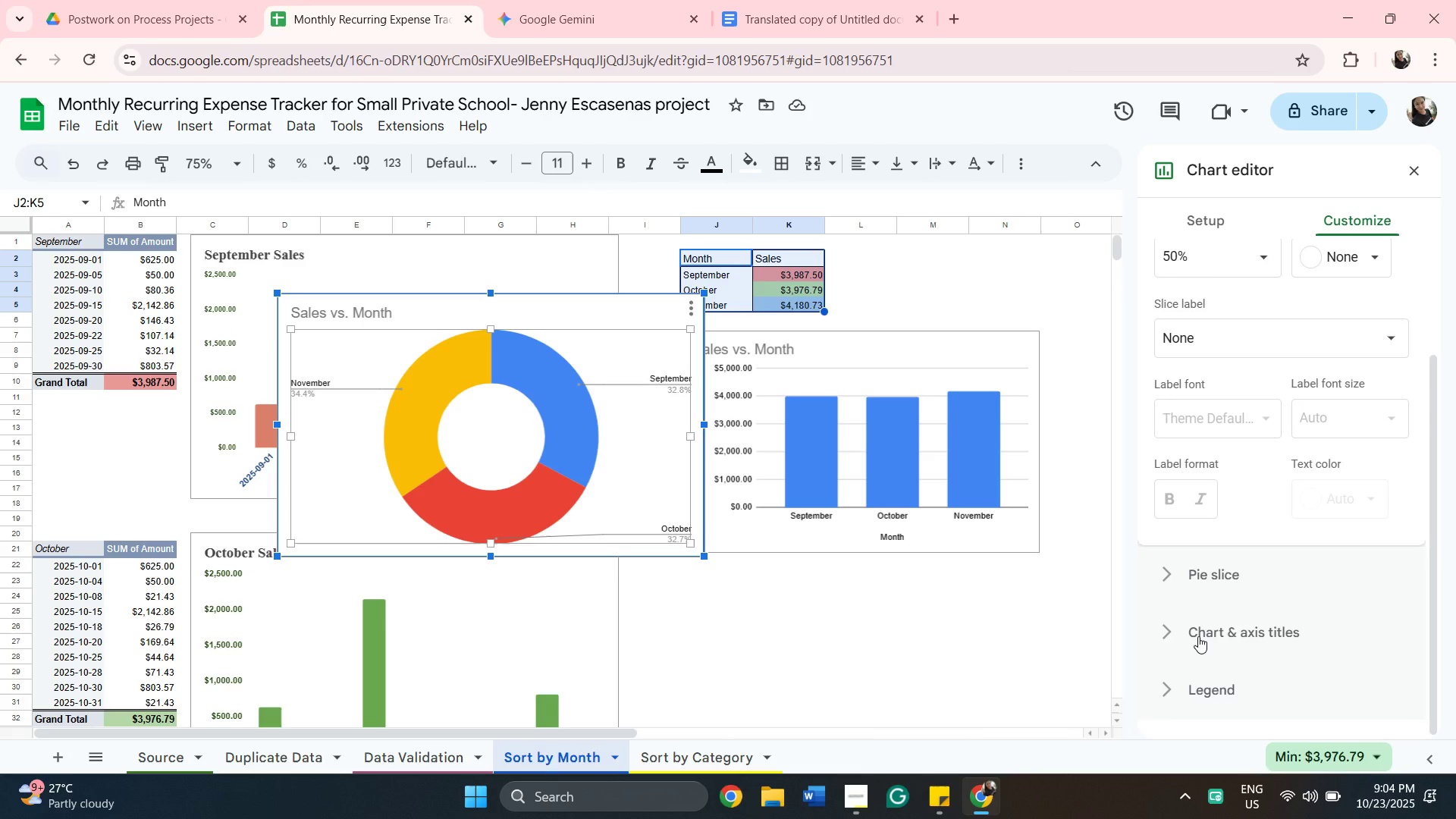 
scroll: coordinate [1232, 414], scroll_direction: up, amount: 7.0
 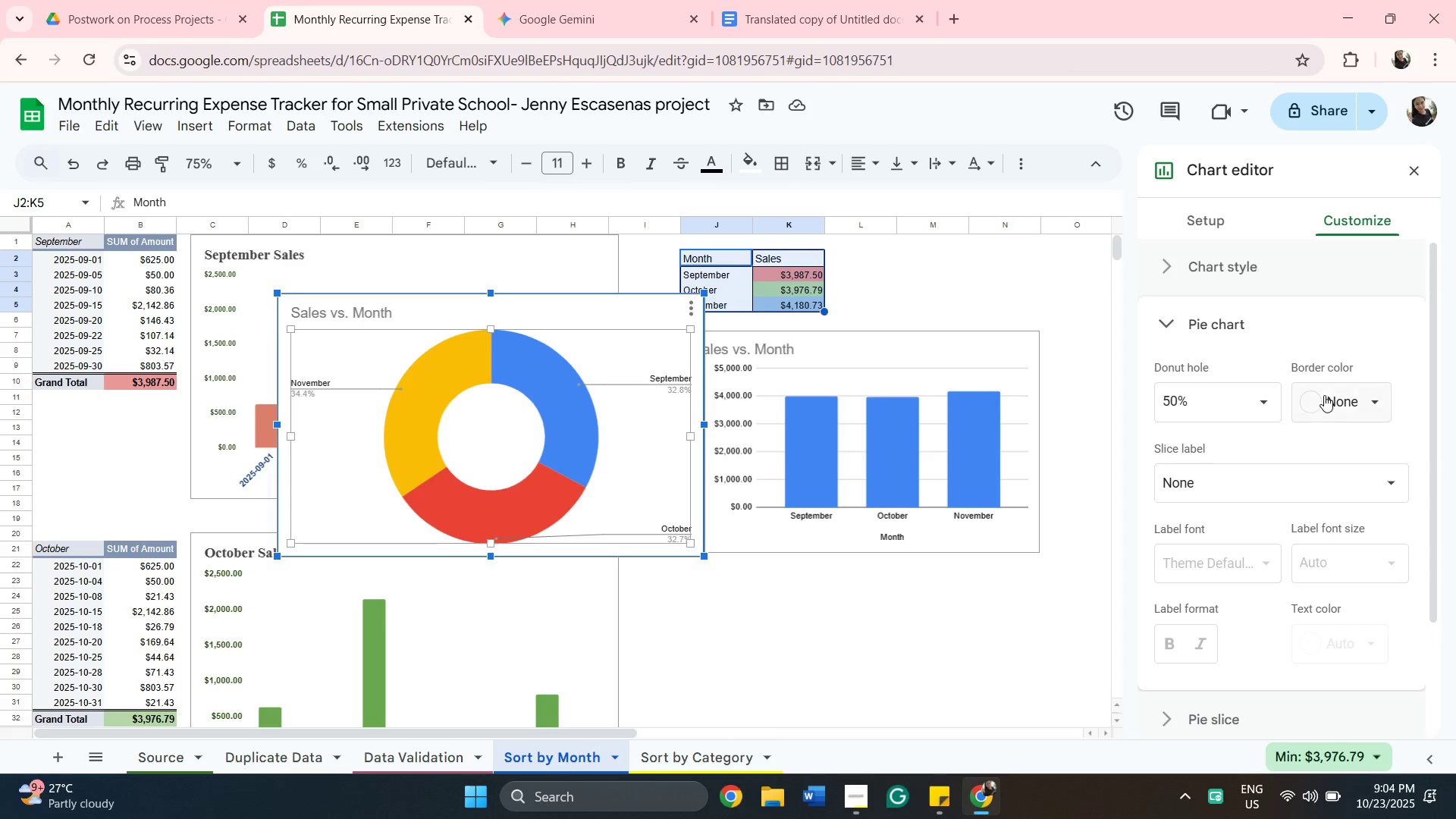 
wait(10.83)
 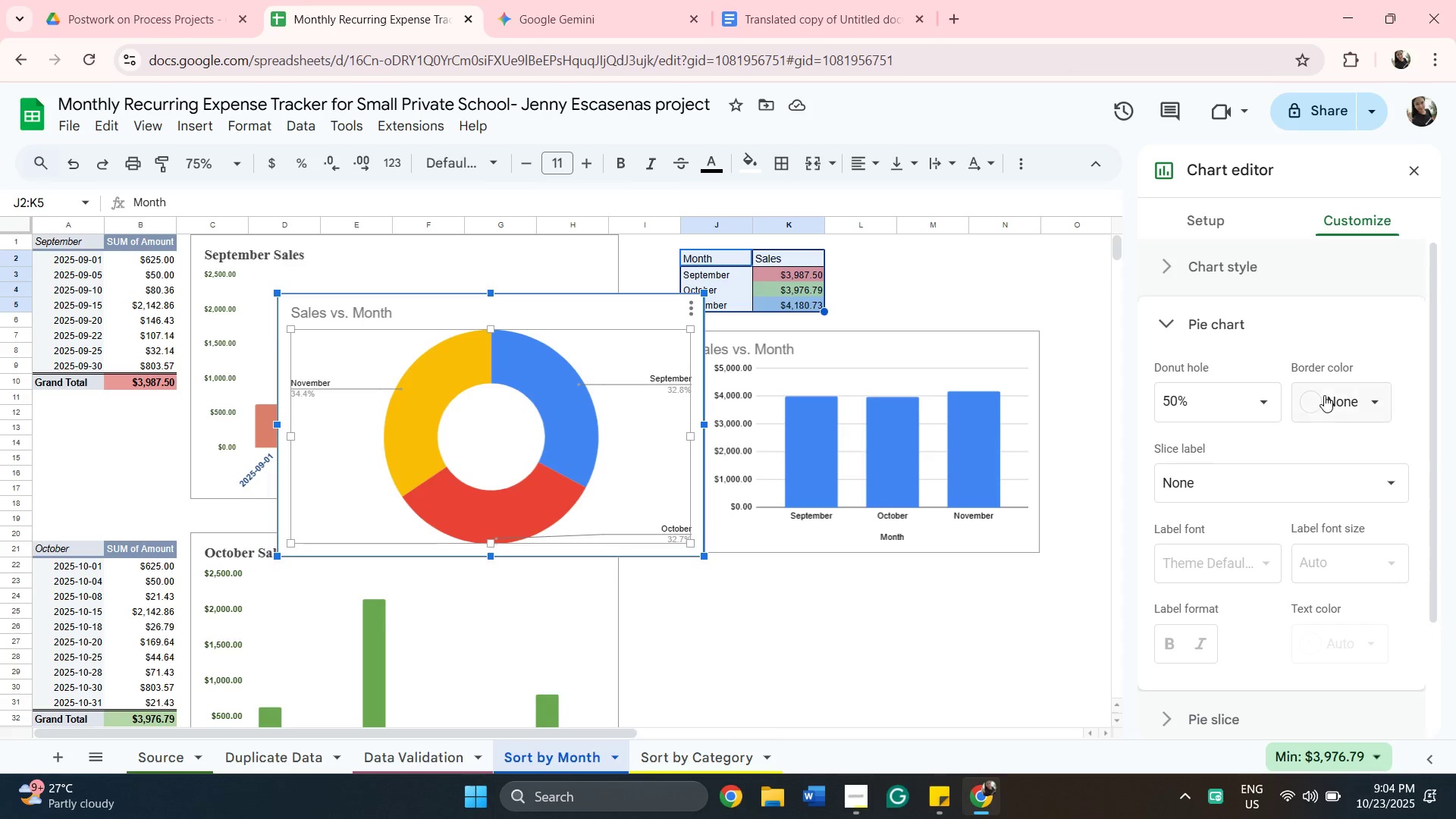 
left_click([1337, 225])
 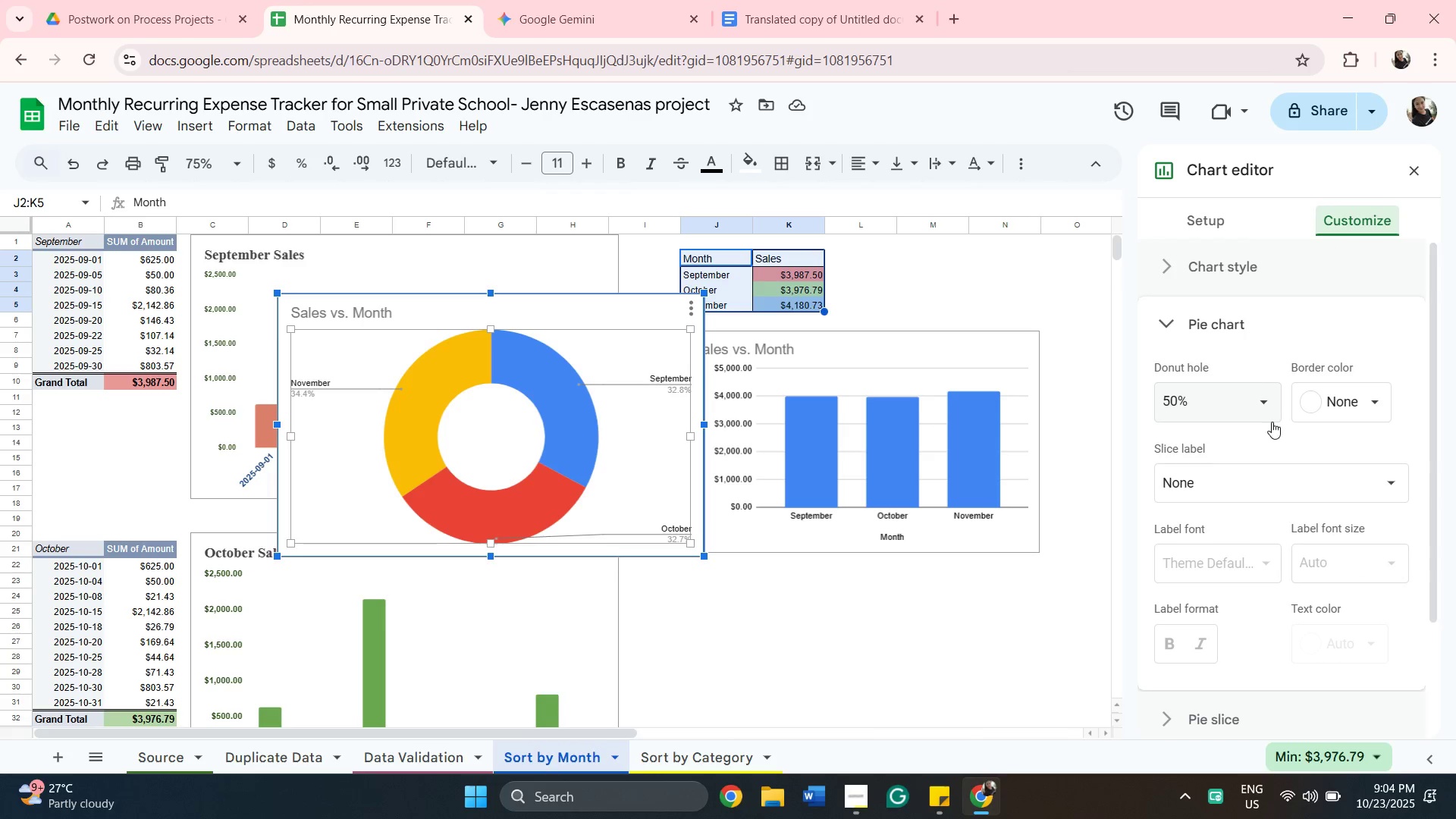 
scroll: coordinate [1272, 599], scroll_direction: down, amount: 10.0
 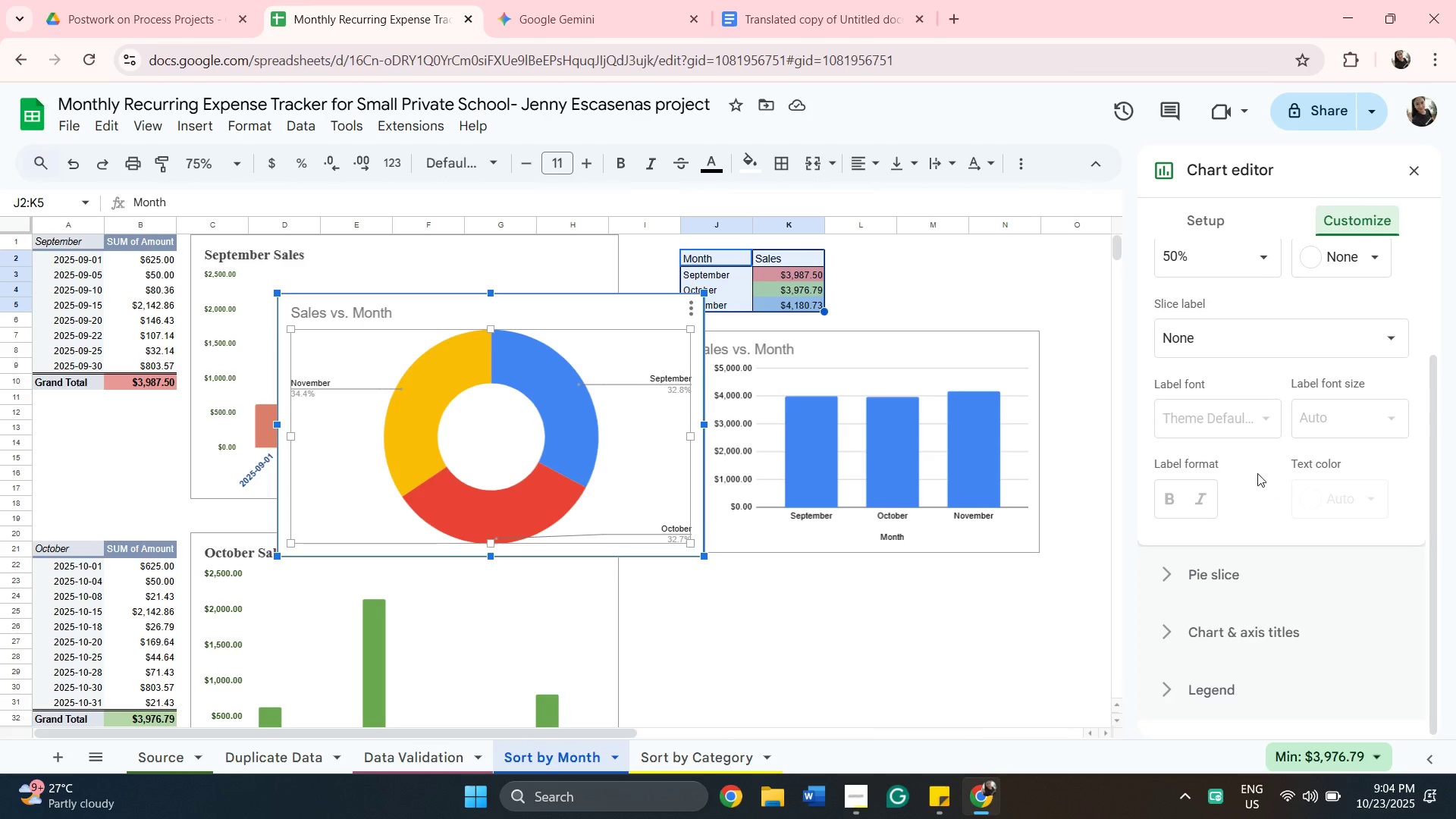 
scroll: coordinate [1231, 413], scroll_direction: up, amount: 4.0
 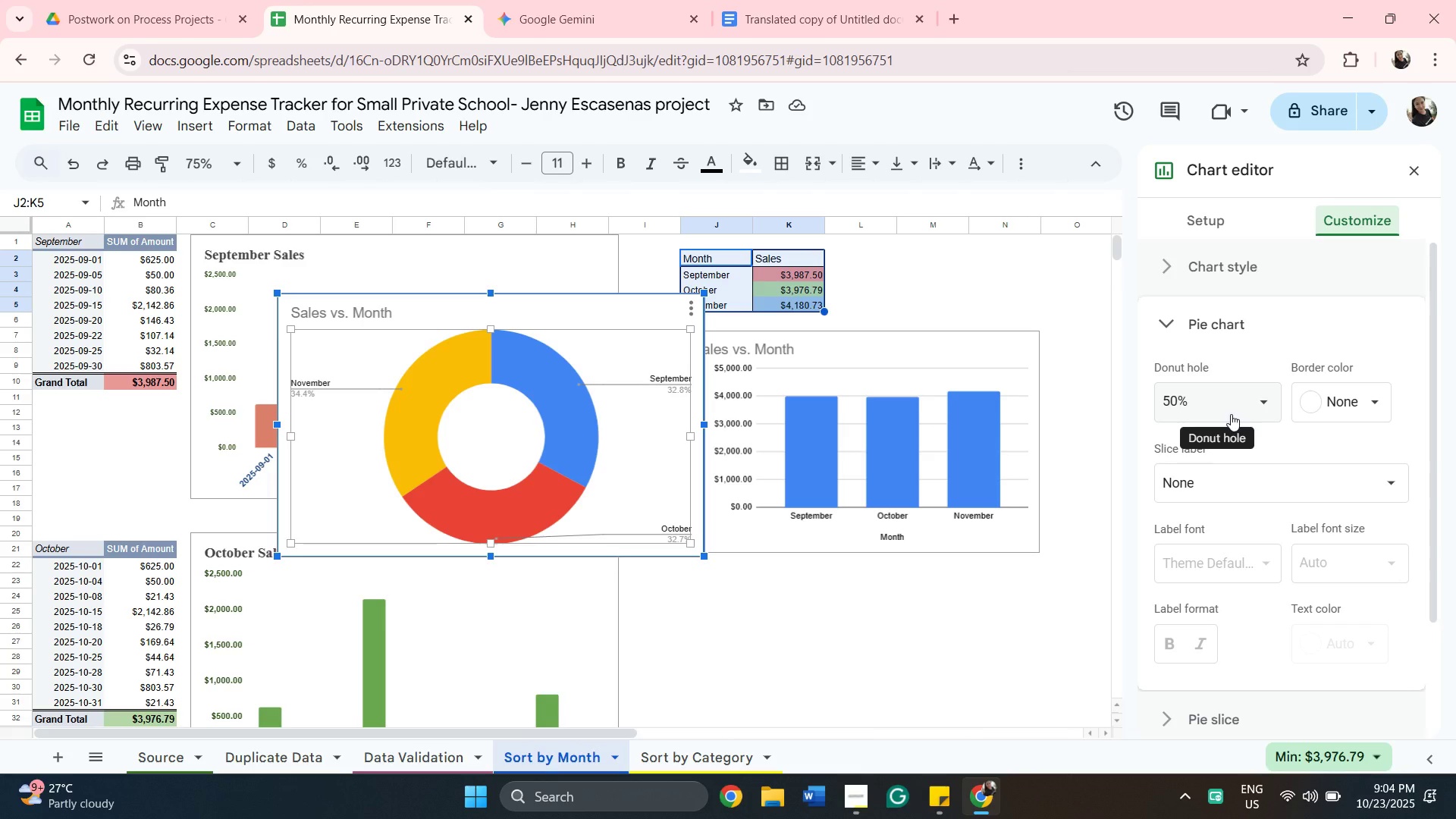 
left_click([1231, 414])
 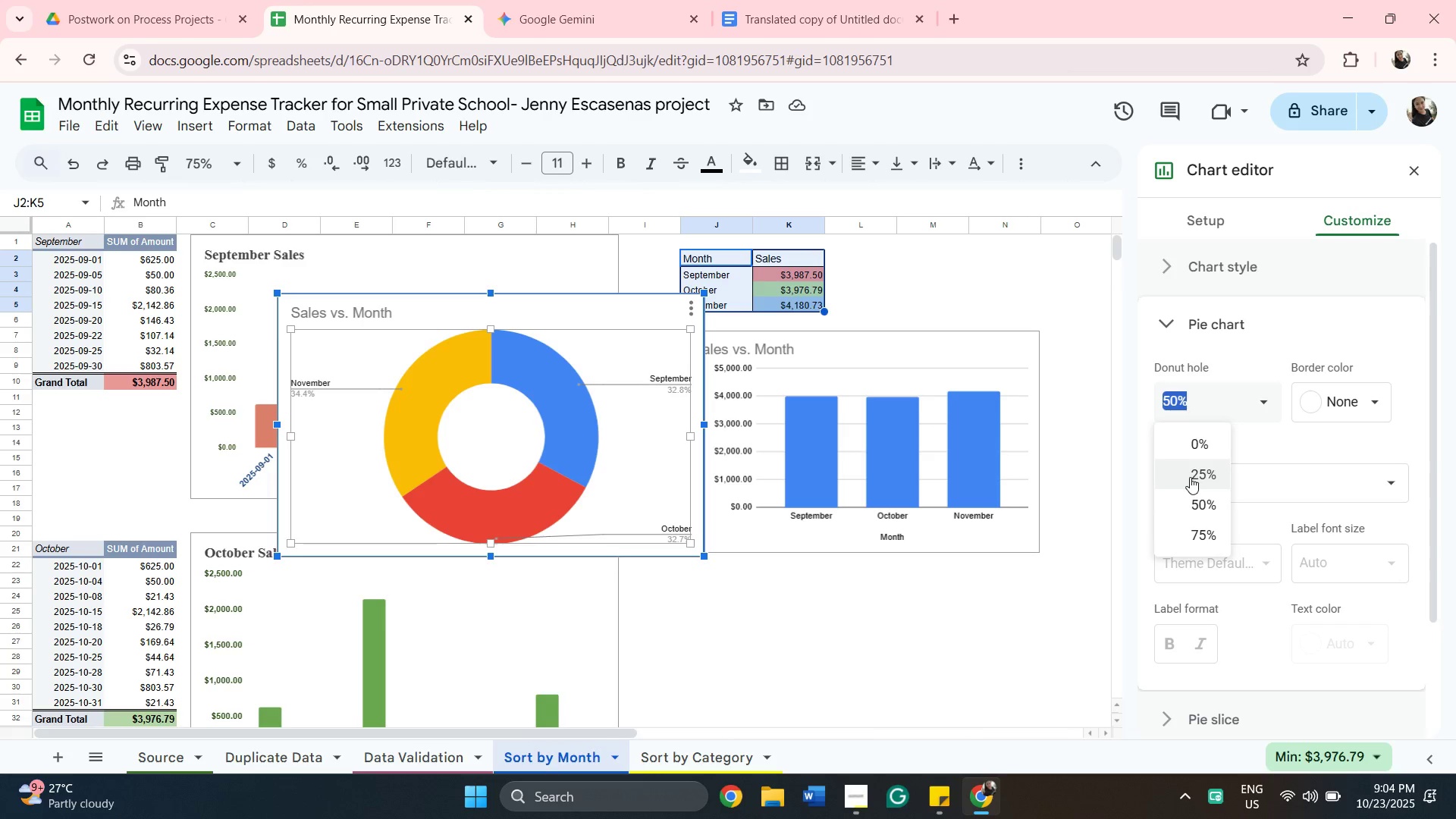 
left_click([1190, 477])
 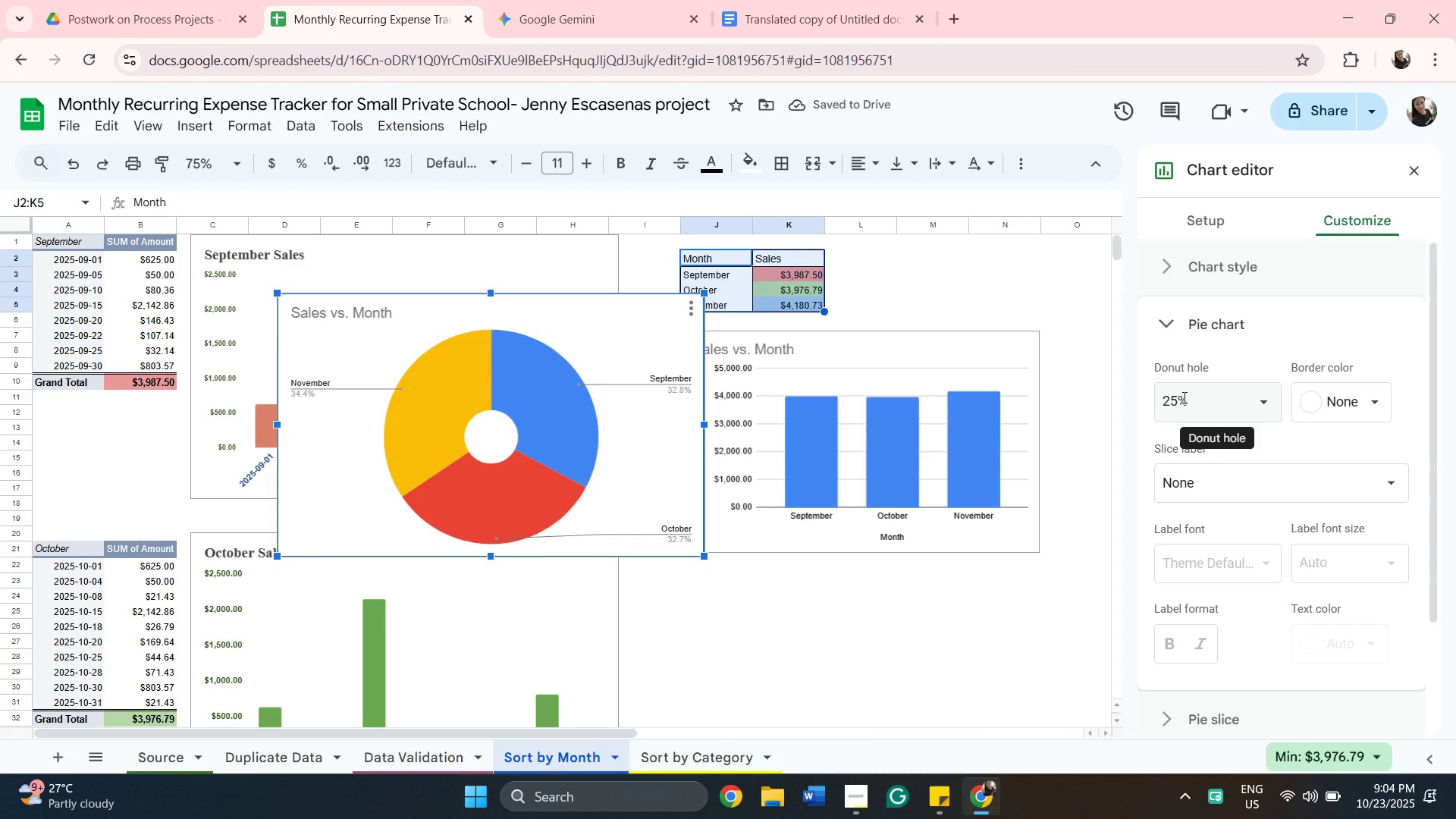 
wait(5.21)
 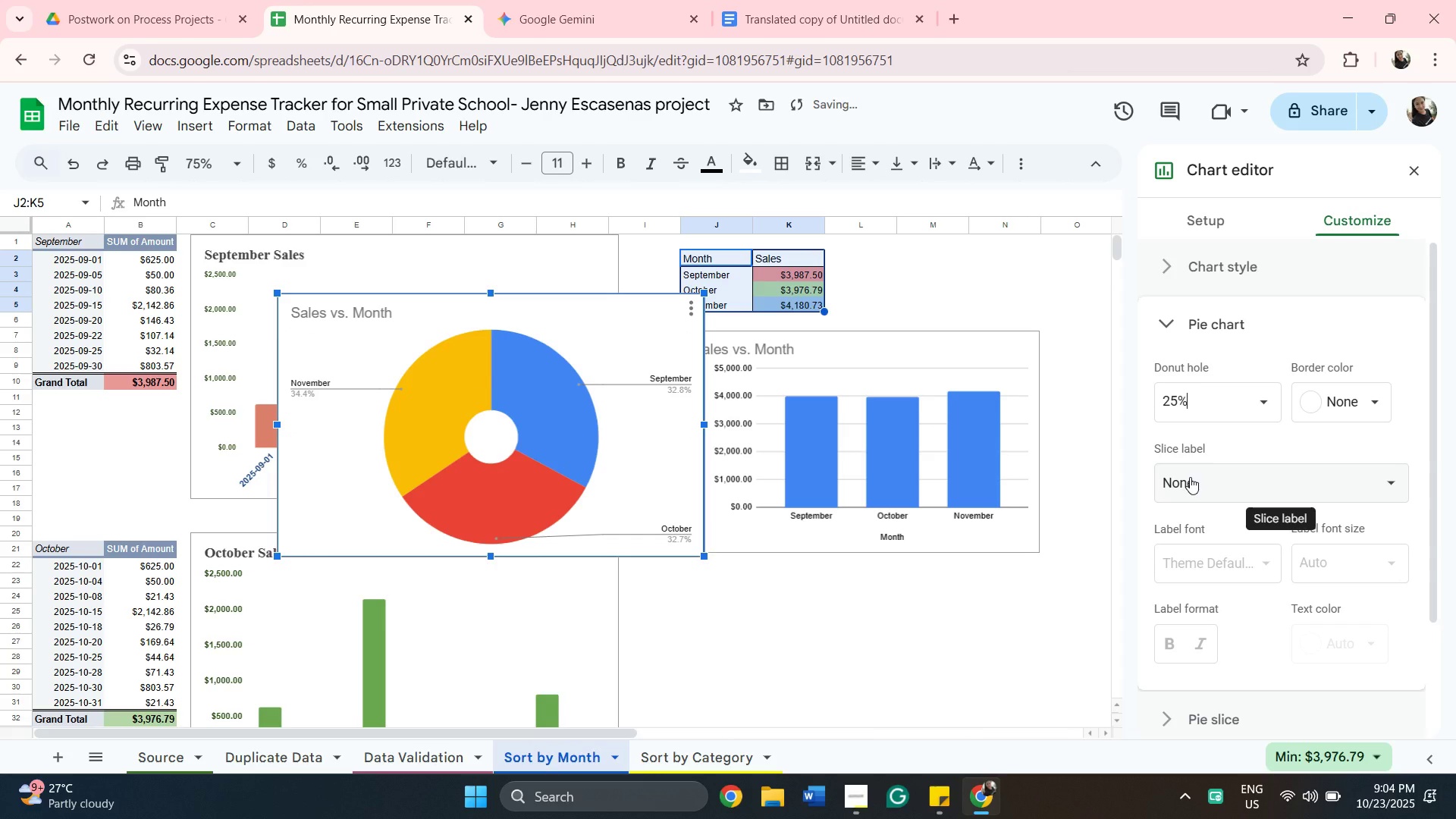 
left_click([1179, 395])
 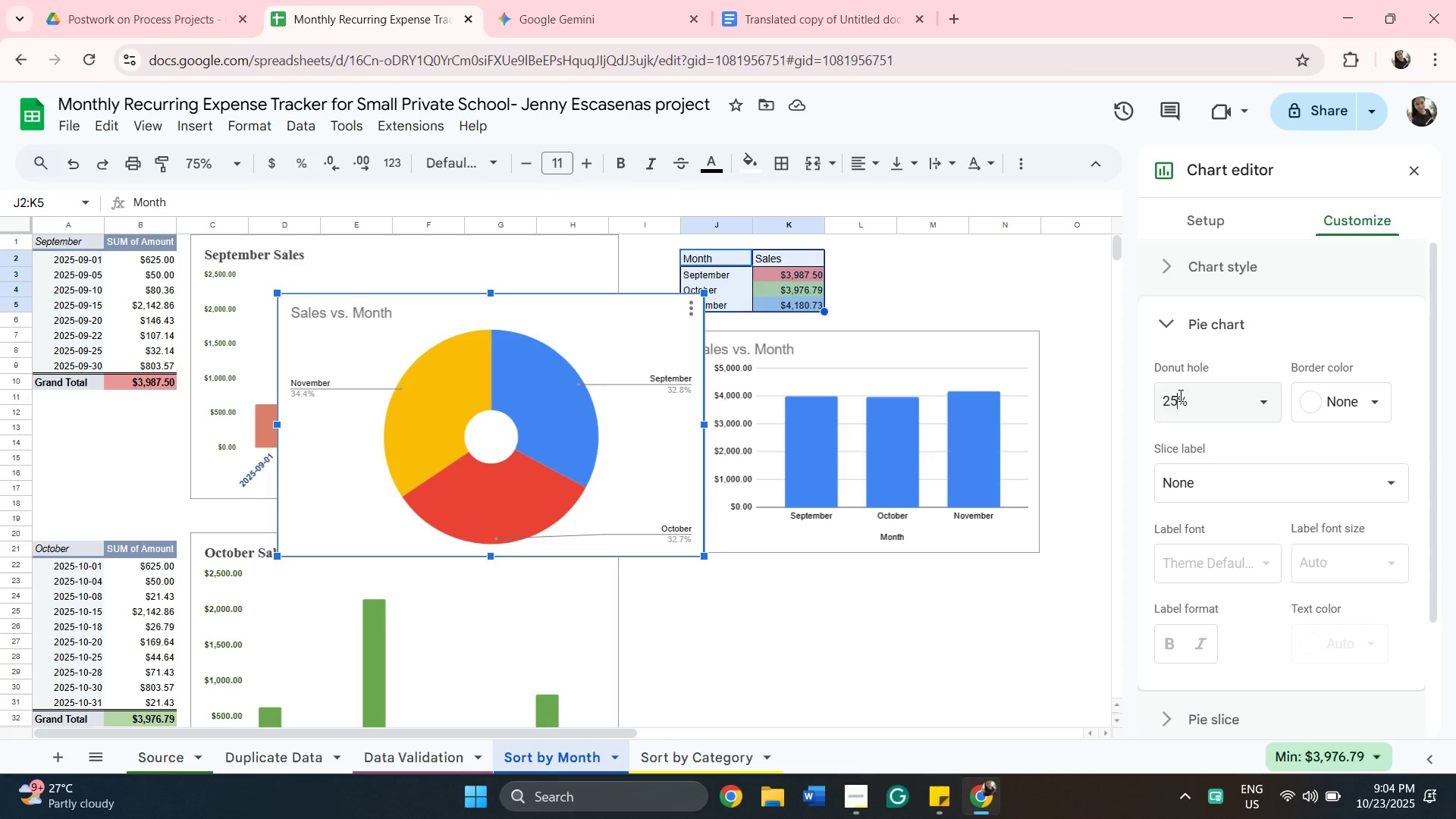 
key(Backspace)
key(Backspace)
type(40)
 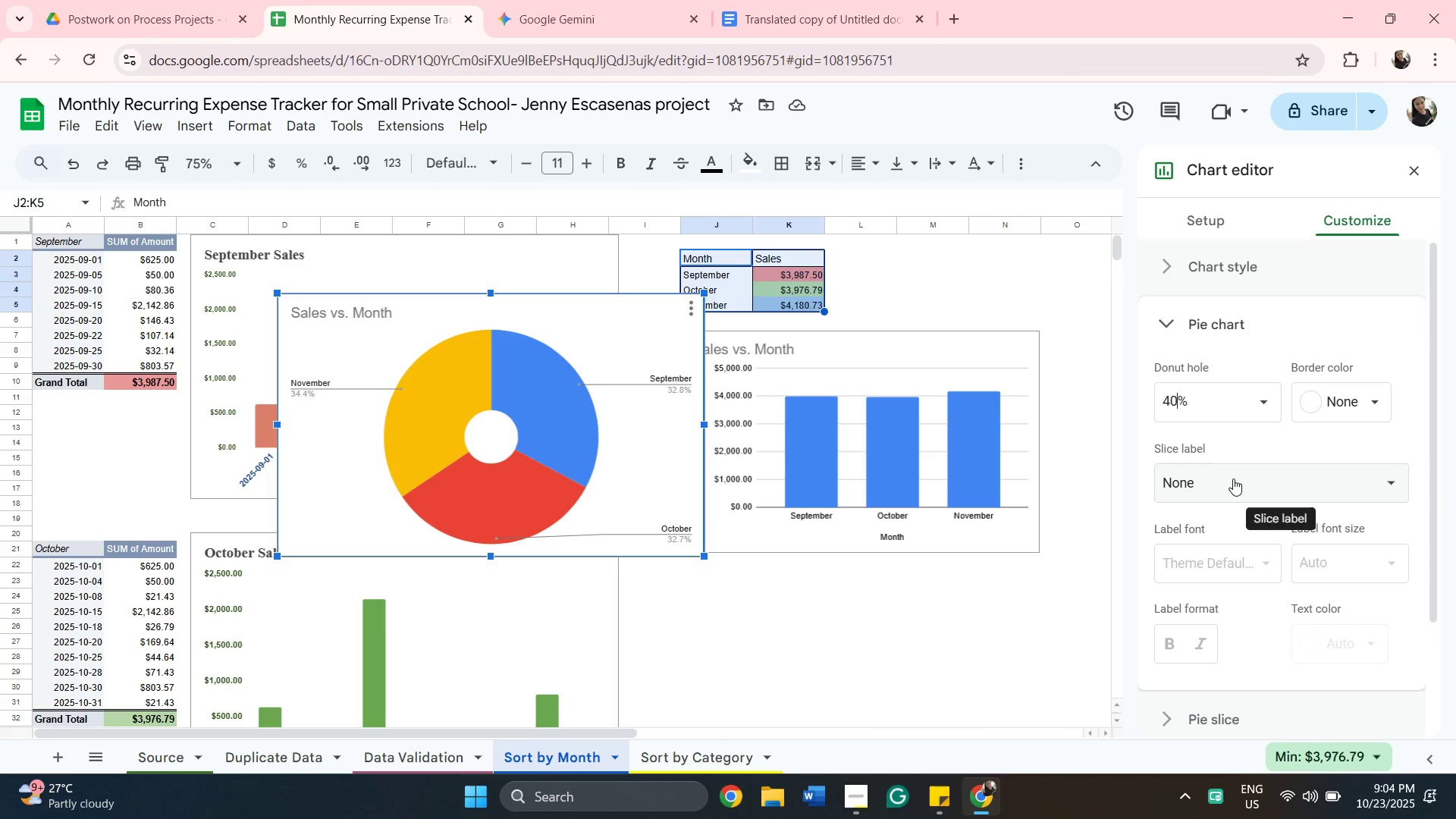 
key(Enter)
 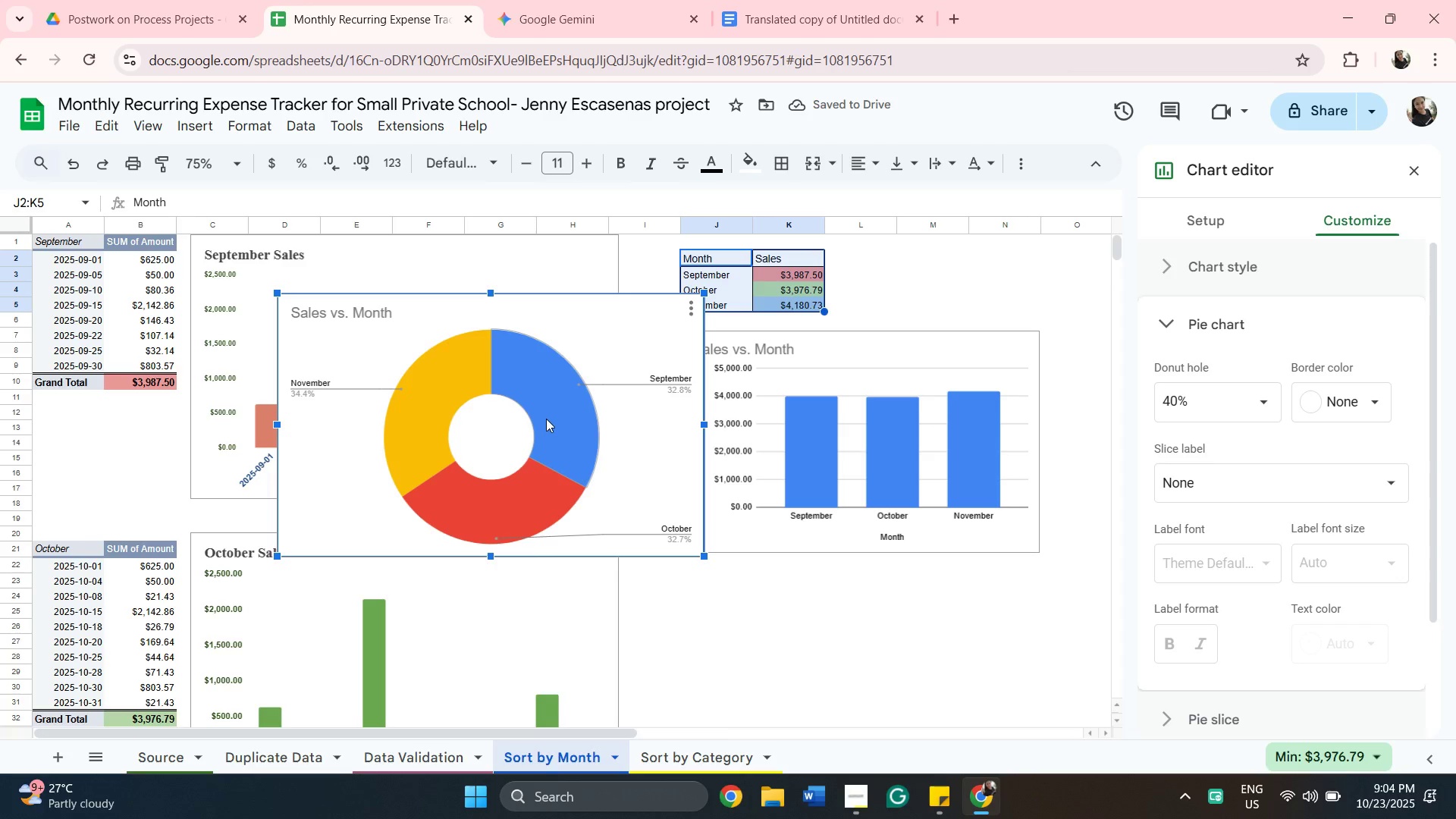 
left_click([598, 496])
 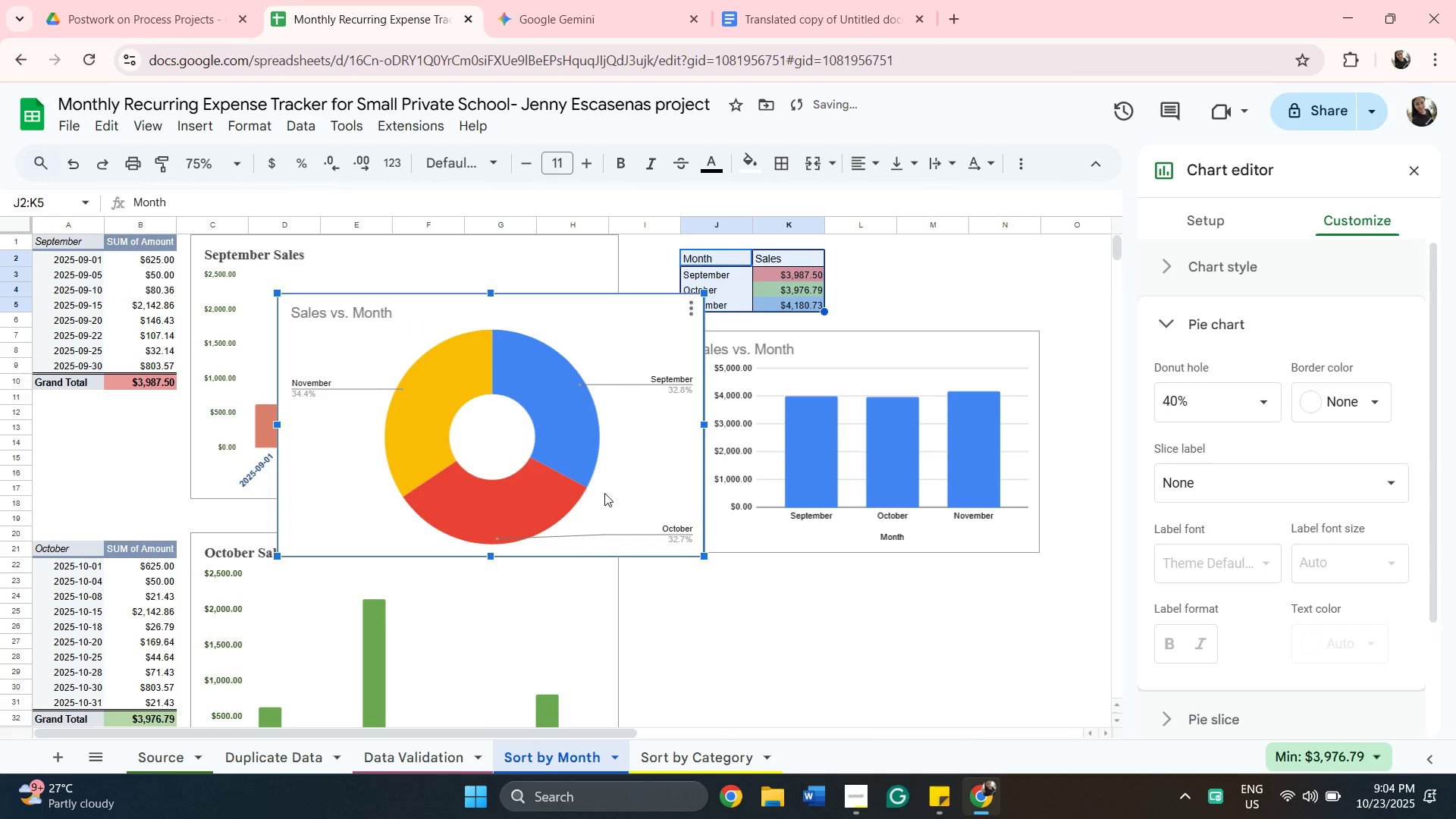 
wait(7.21)
 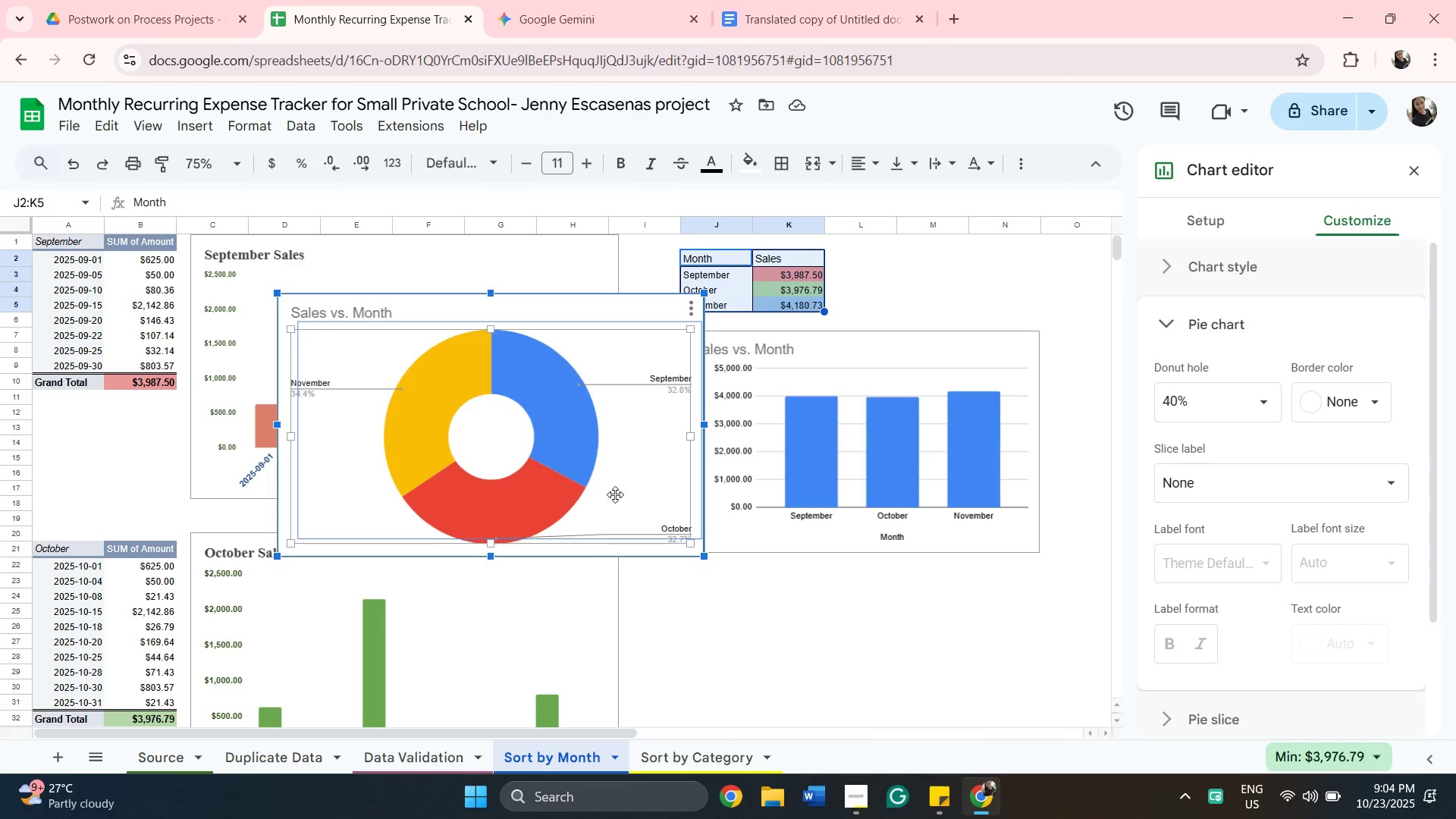 
left_click([352, 472])
 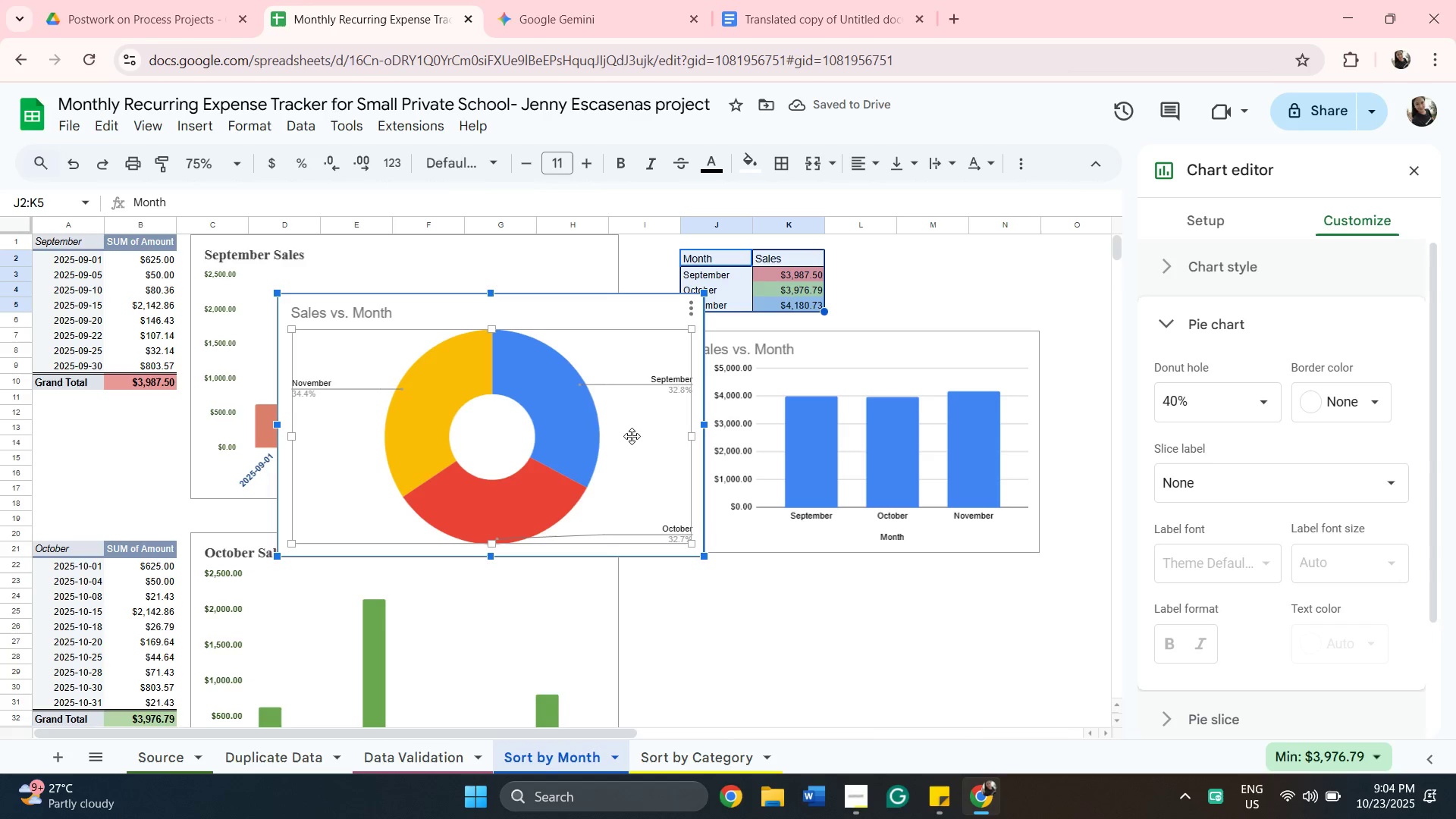 
left_click([632, 436])
 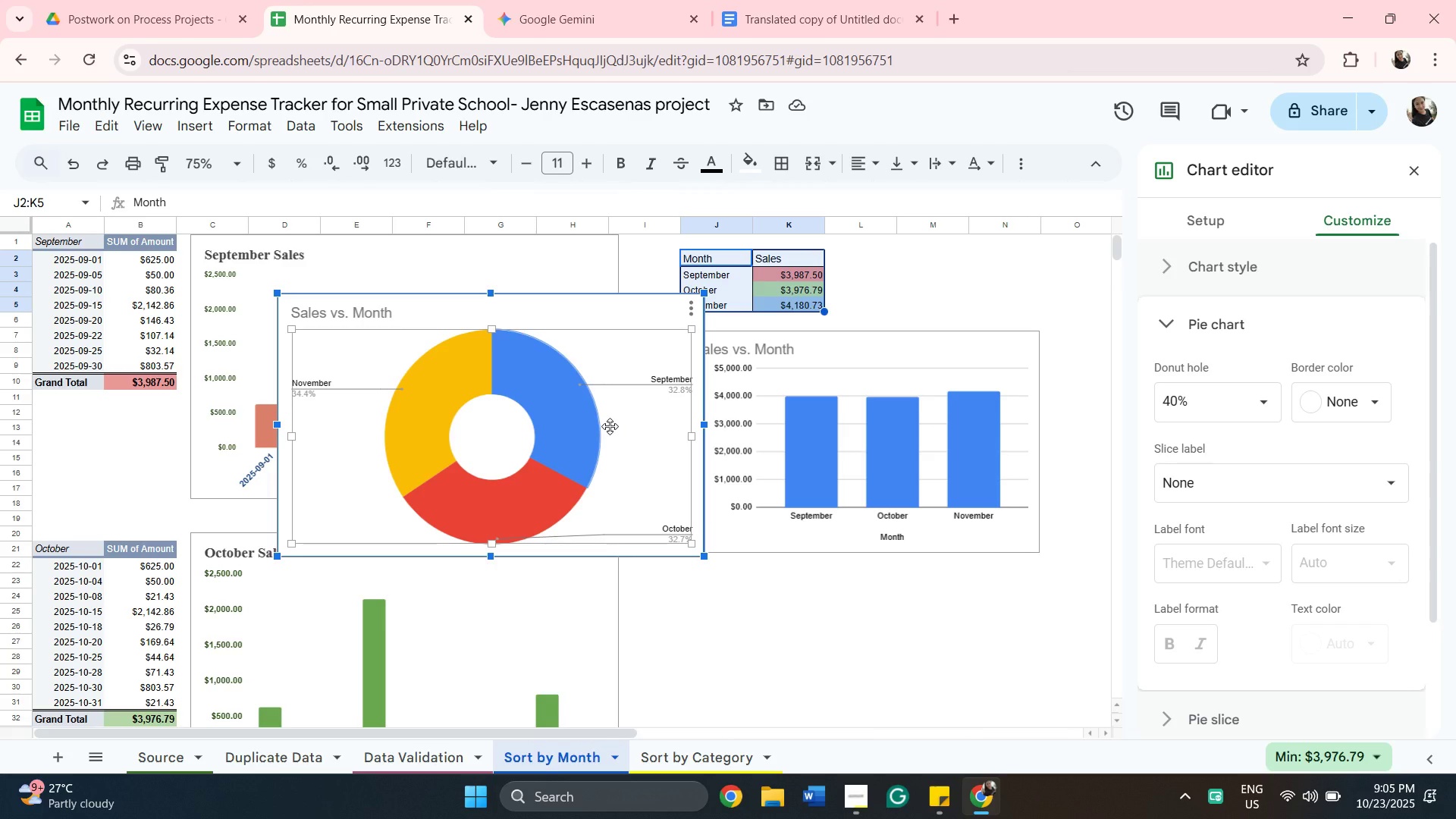 
wait(10.1)
 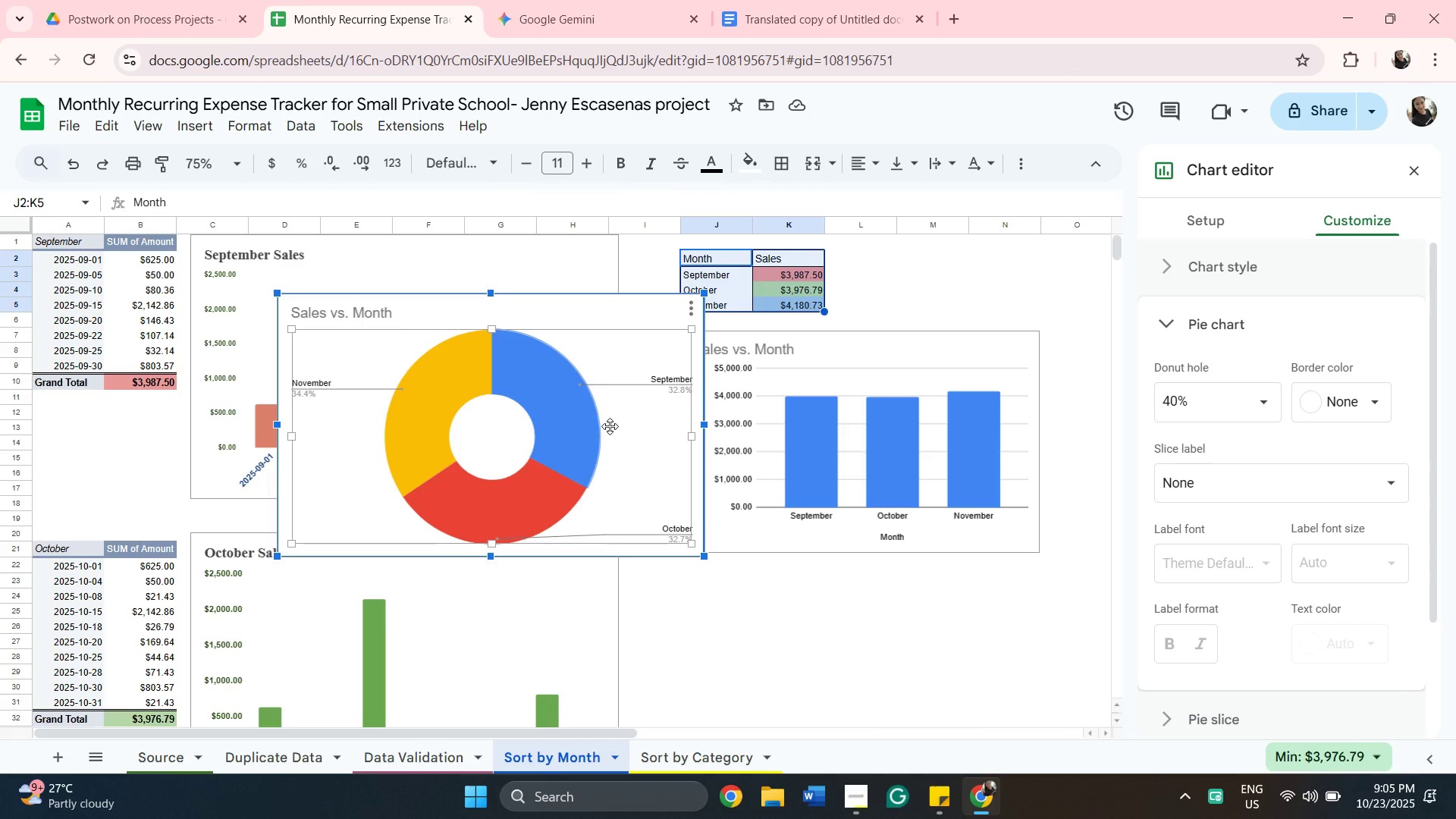 
left_click_drag(start_coordinate=[488, 325], to_coordinate=[489, 317])
 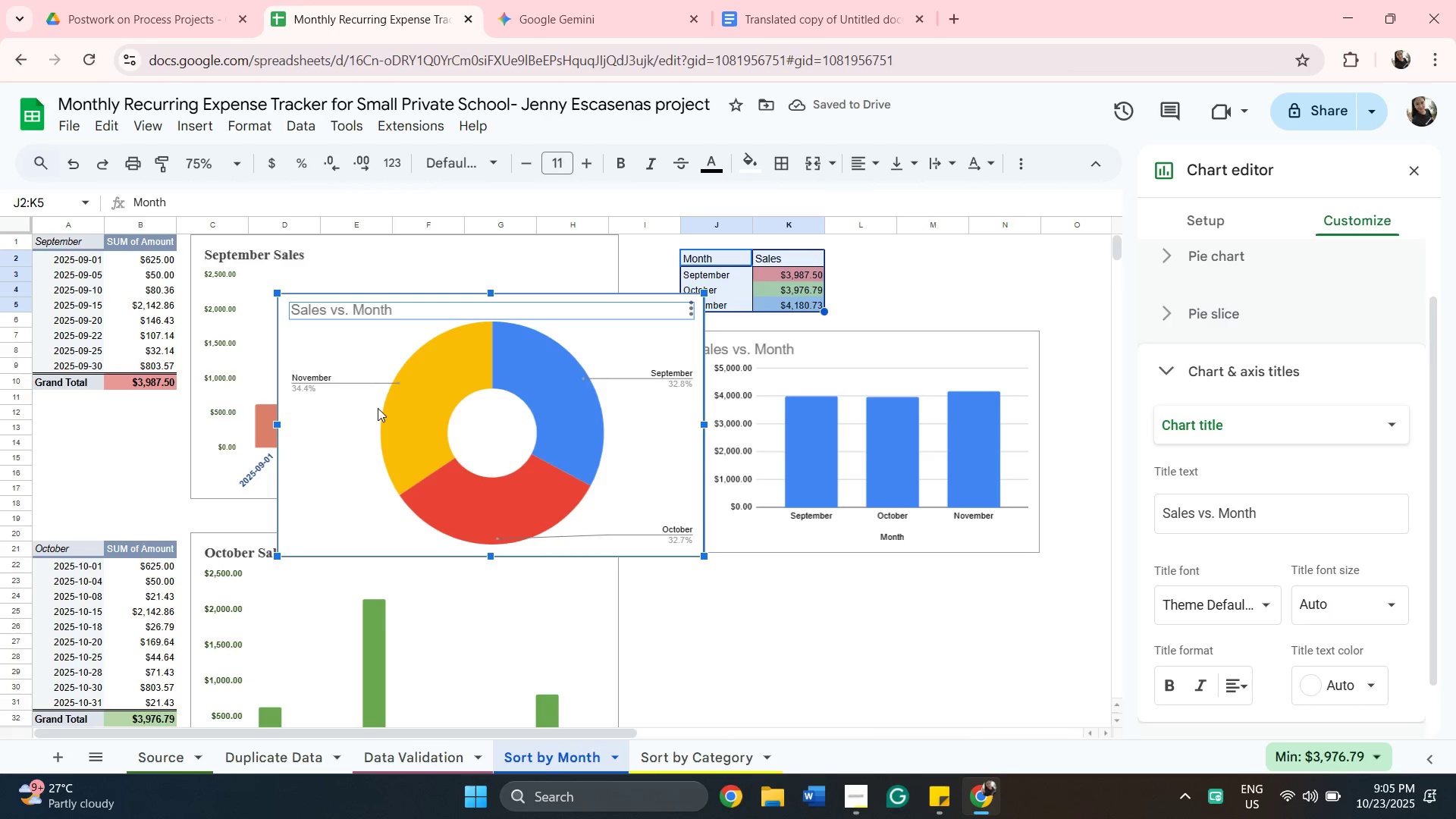 
wait(7.04)
 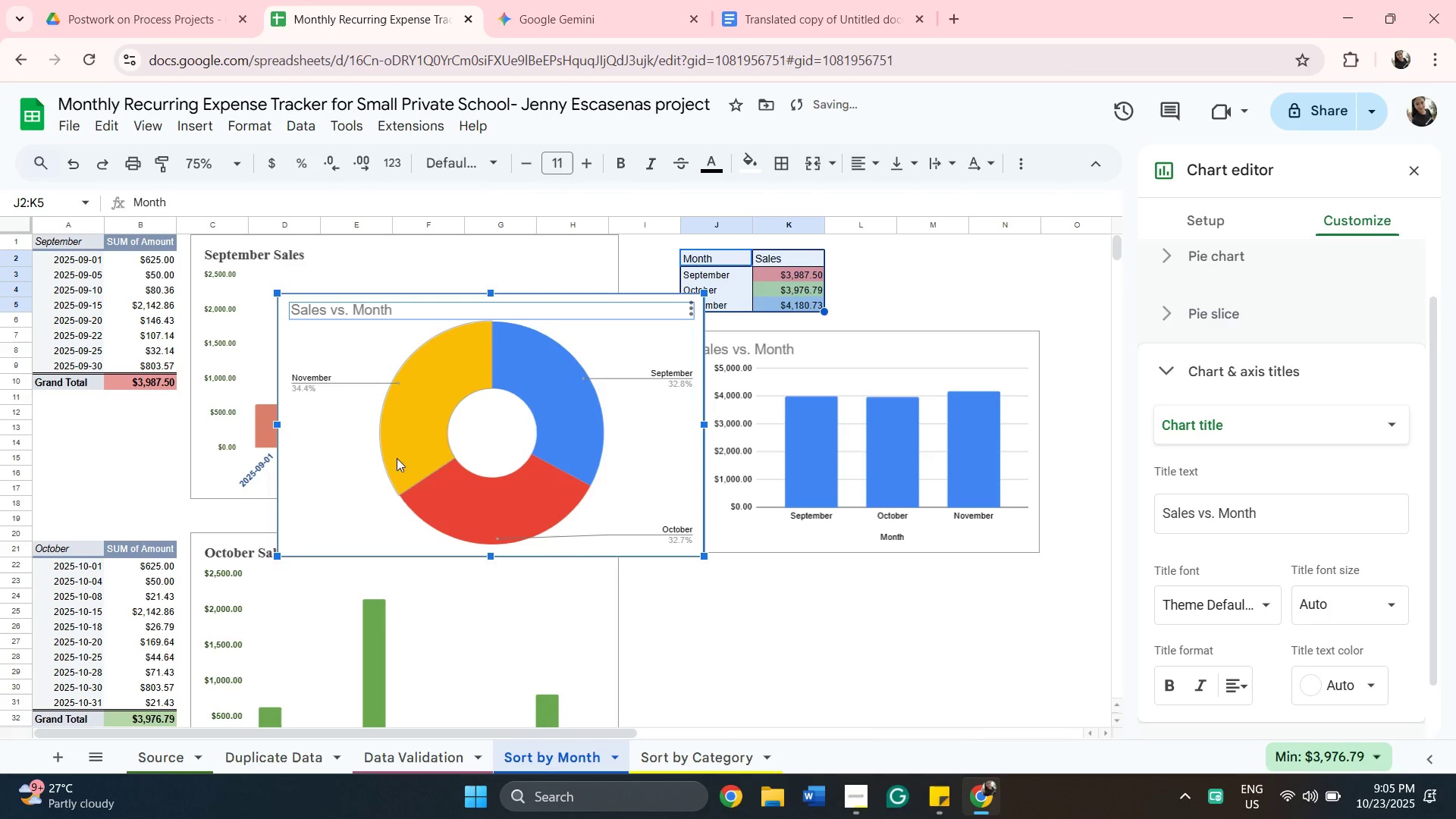 
left_click([305, 385])
 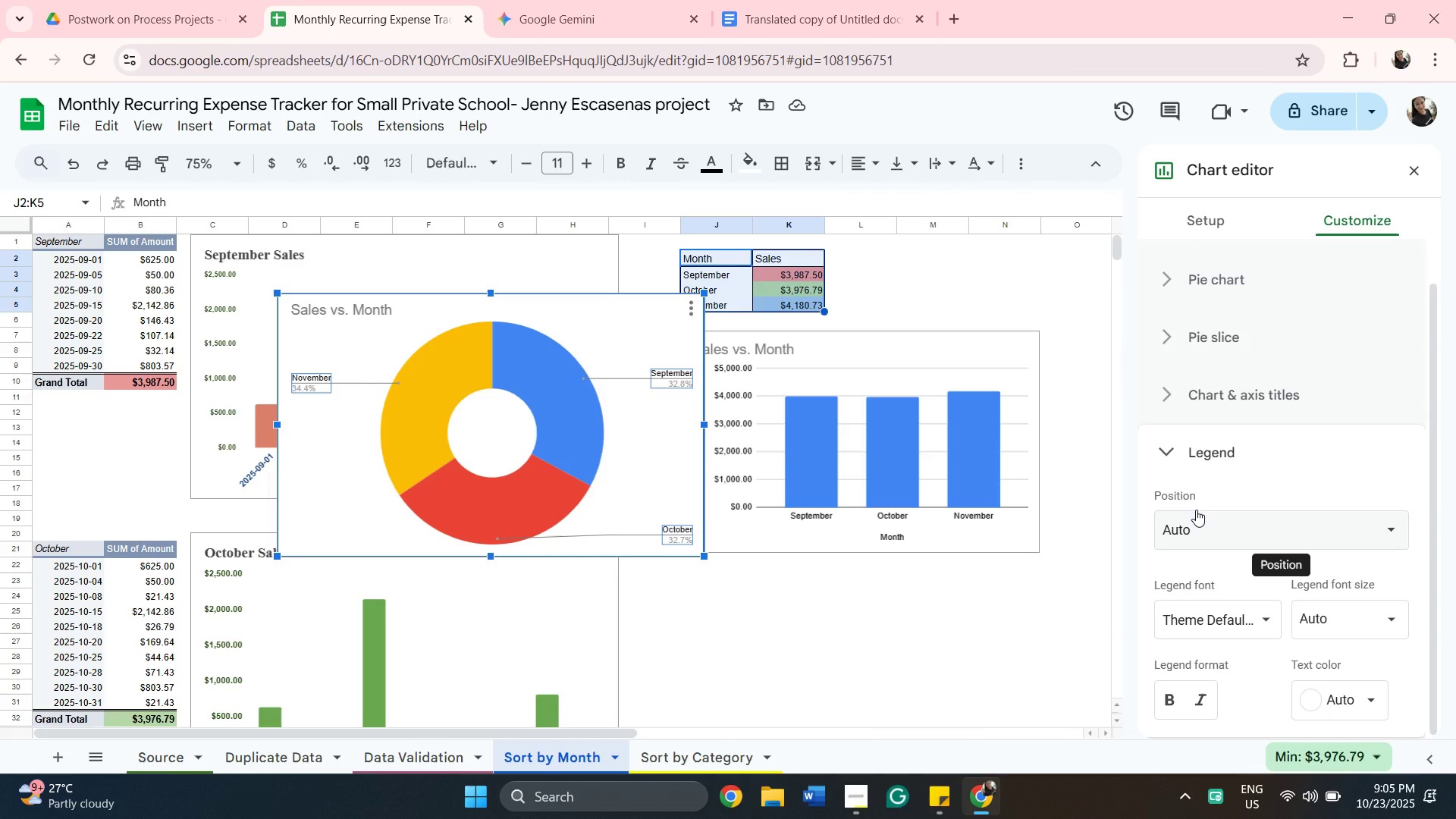 
wait(16.56)
 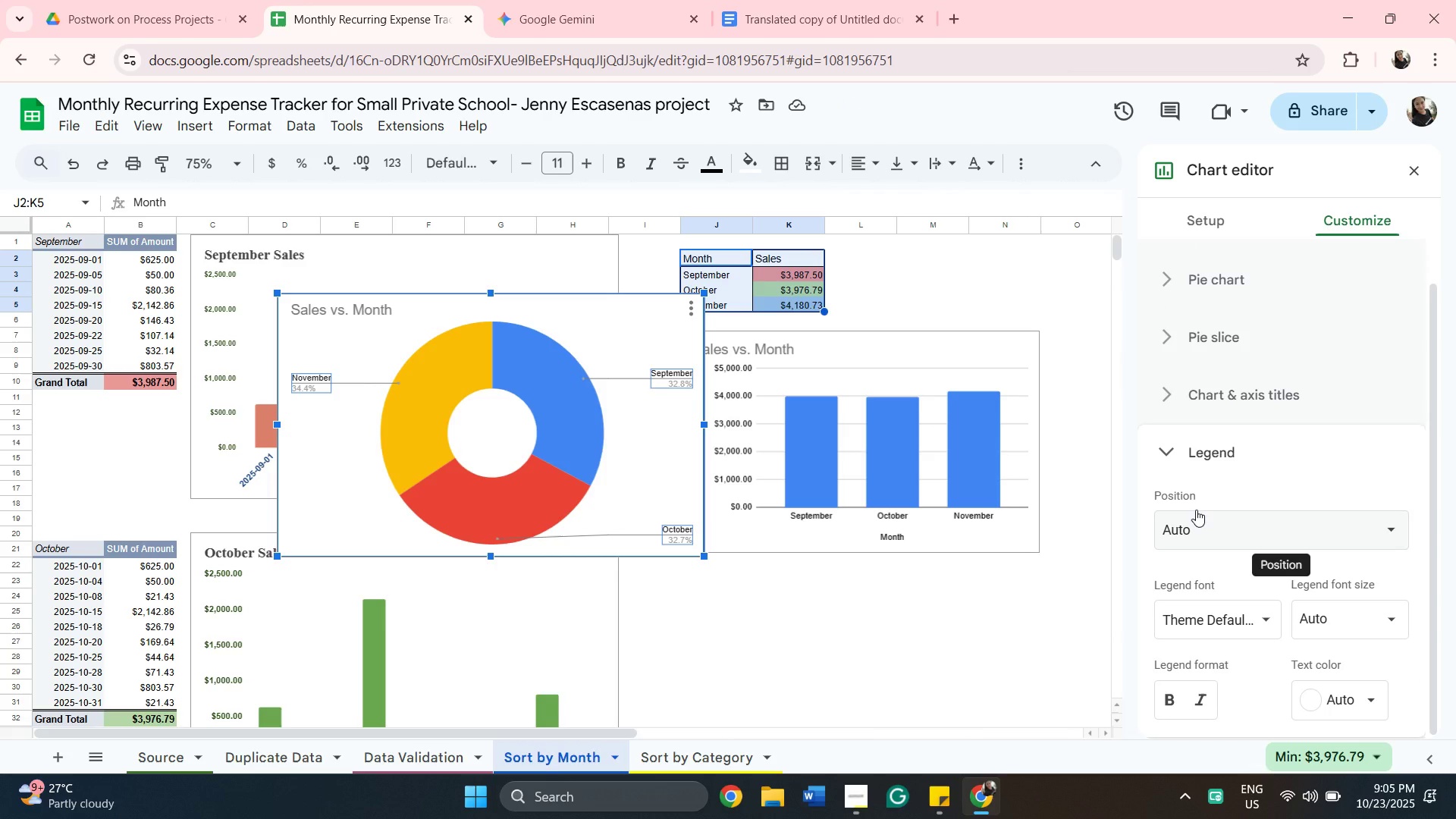 
scroll: coordinate [1266, 531], scroll_direction: down, amount: 6.0
 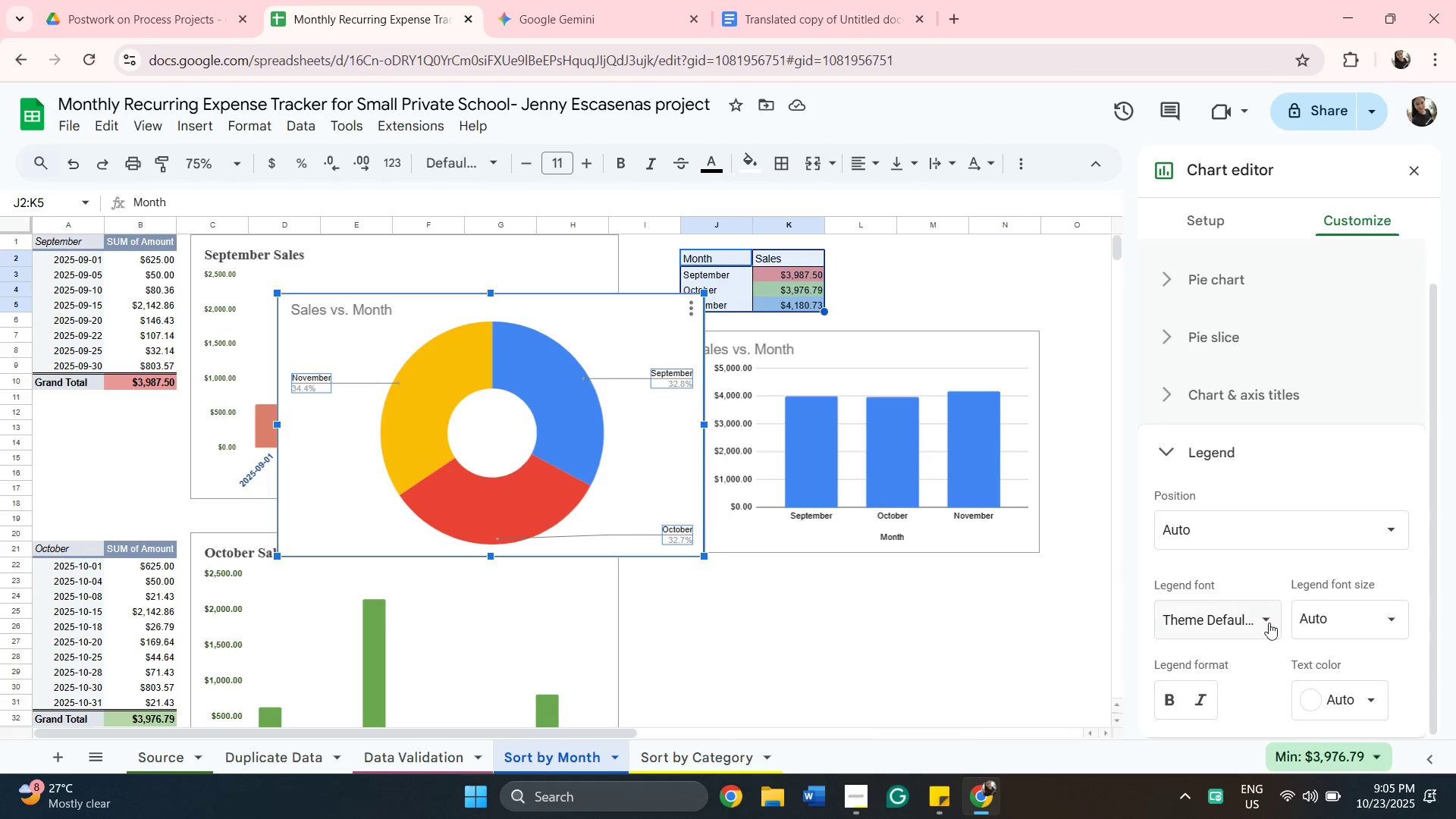 
left_click([1257, 623])
 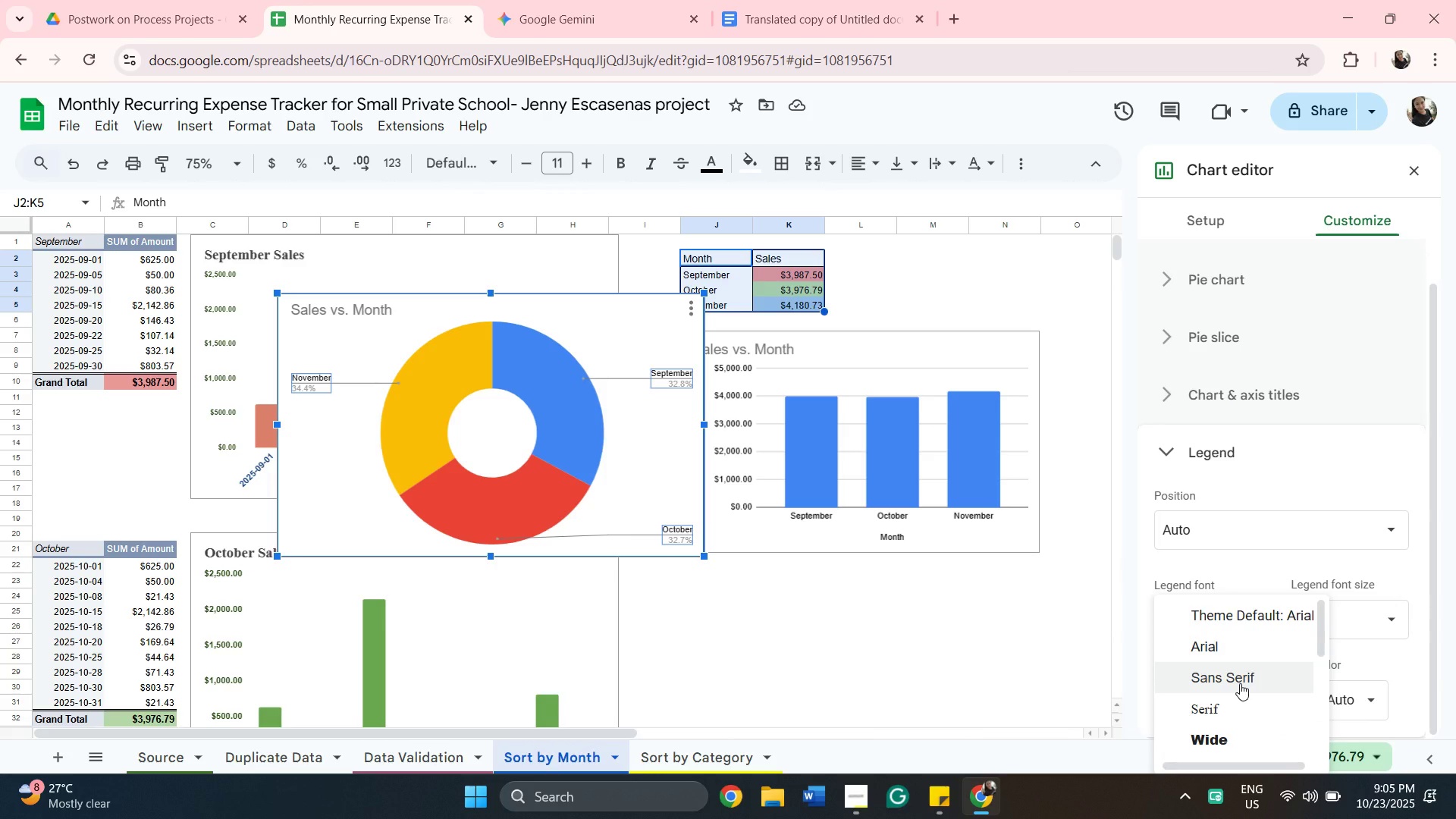 
scroll: coordinate [1240, 682], scroll_direction: down, amount: 3.0
 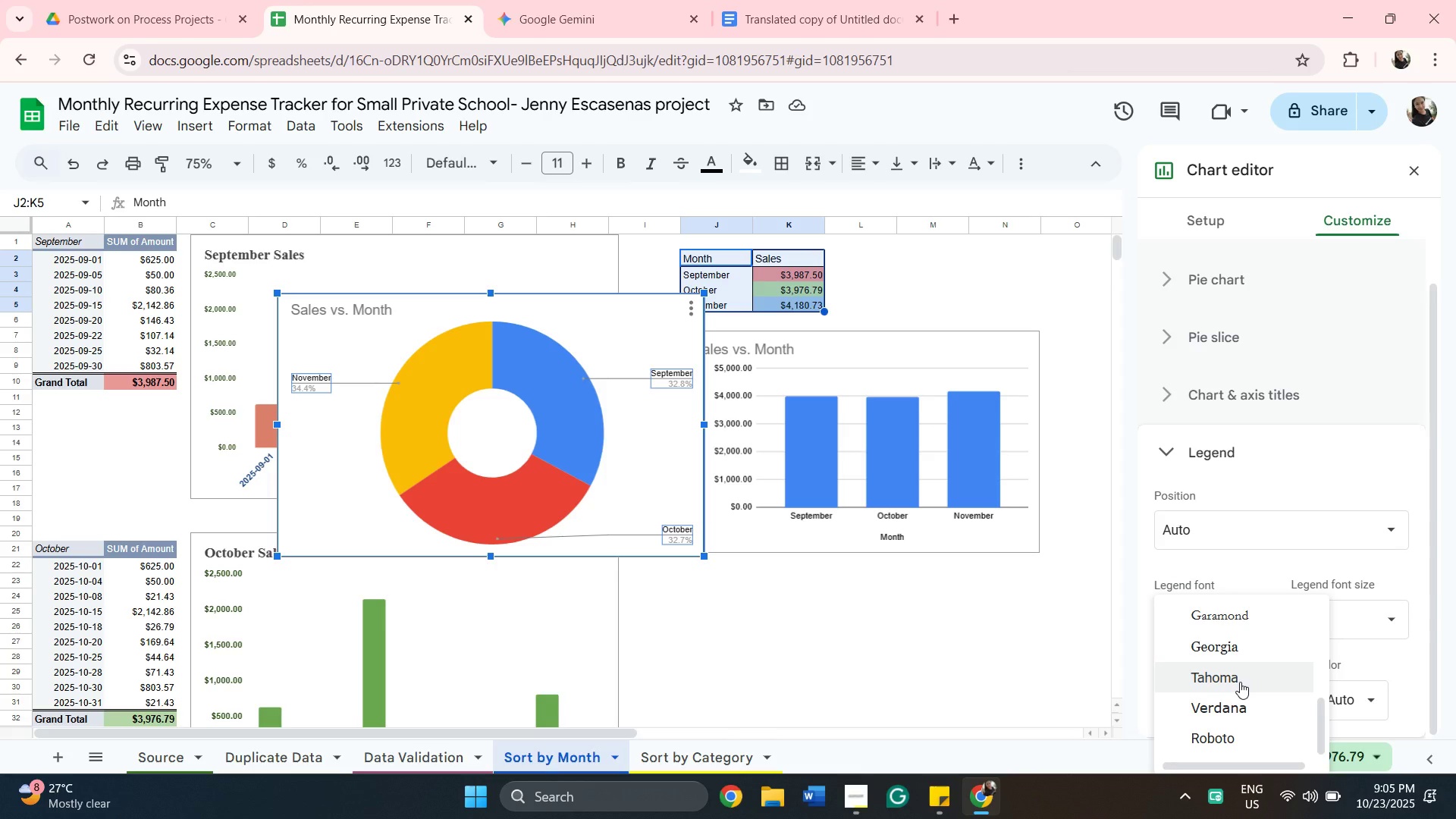 
scroll: coordinate [1240, 678], scroll_direction: up, amount: 2.0
 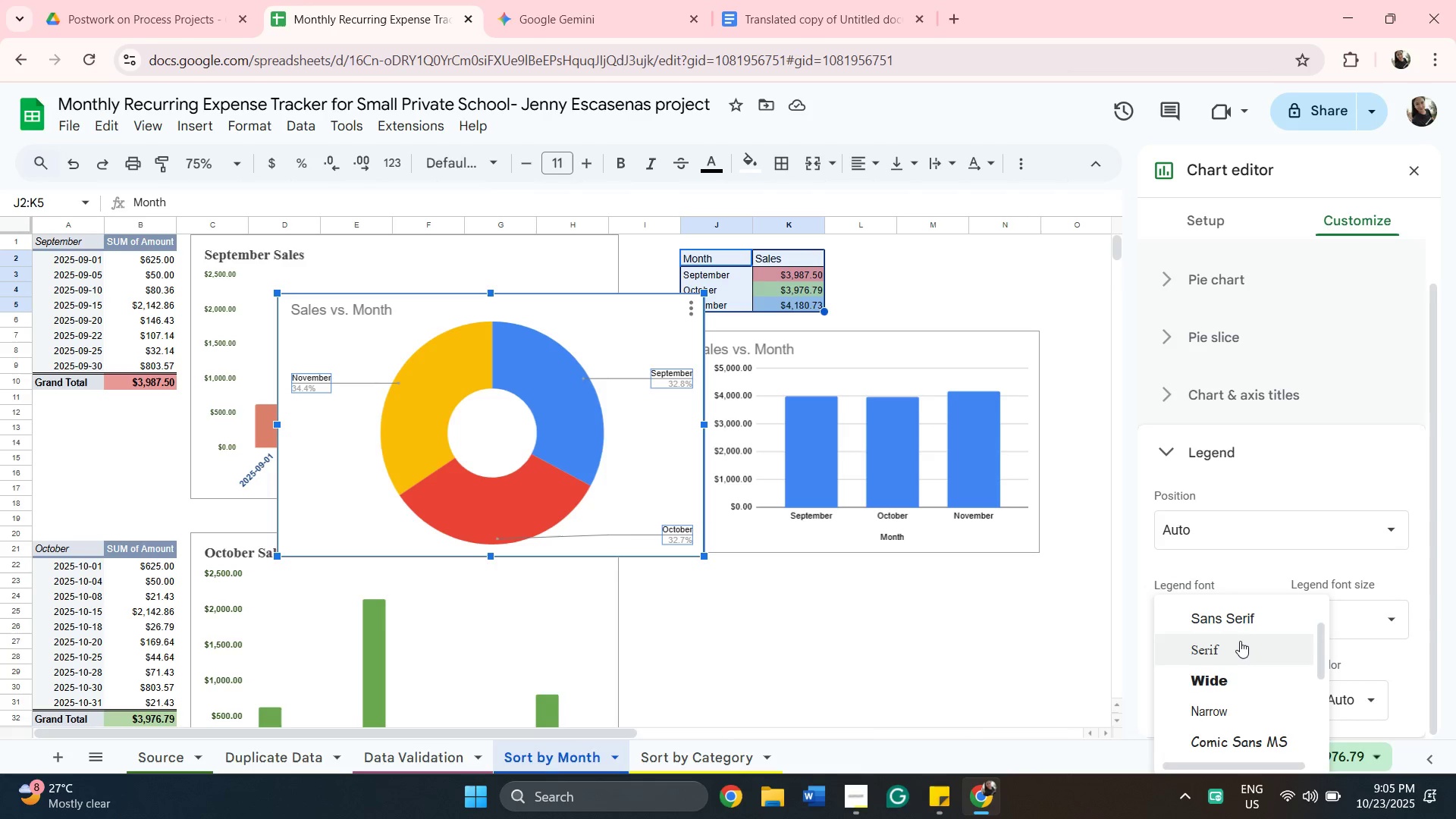 
left_click([1240, 641])
 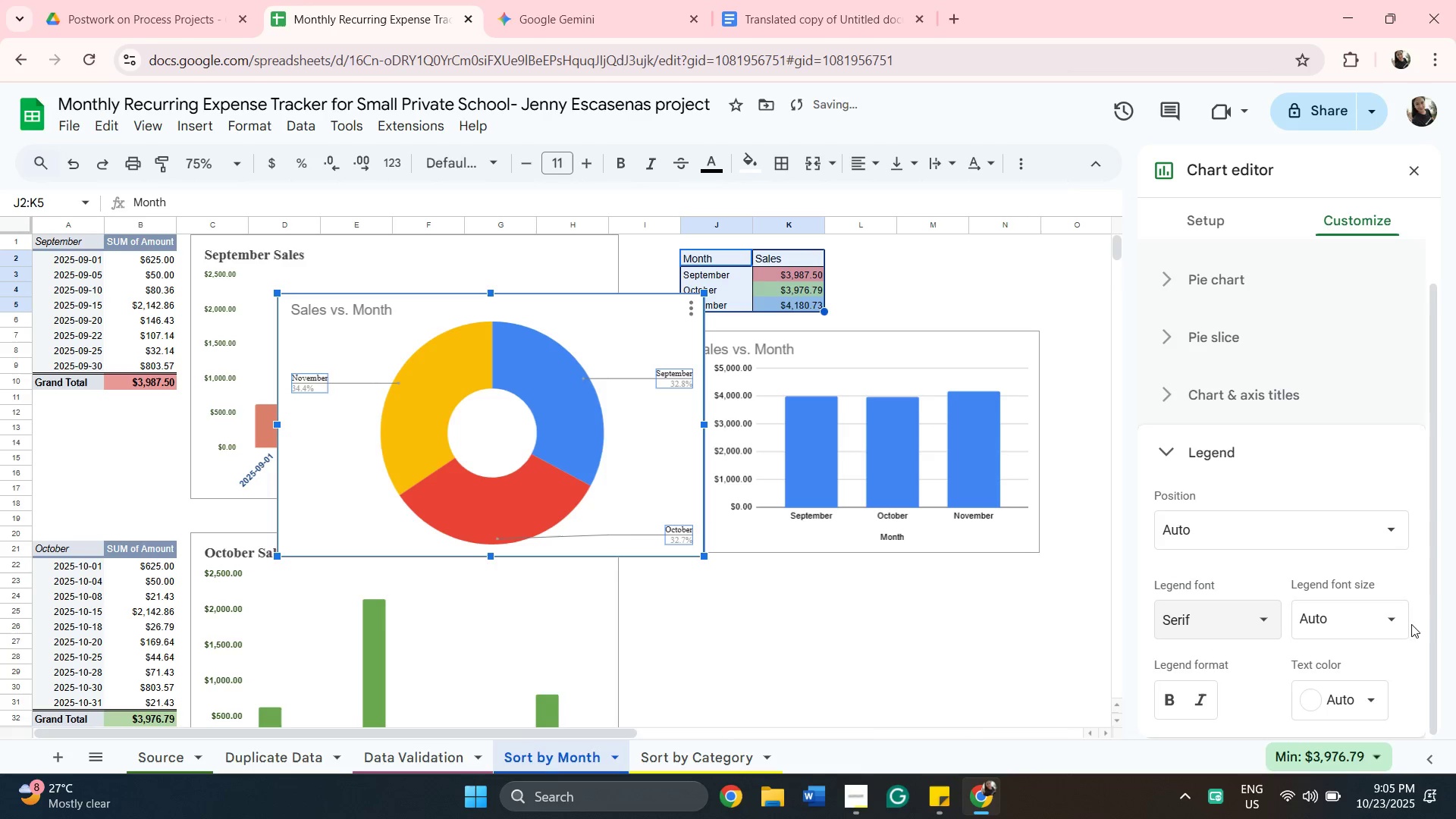 
left_click([1398, 615])
 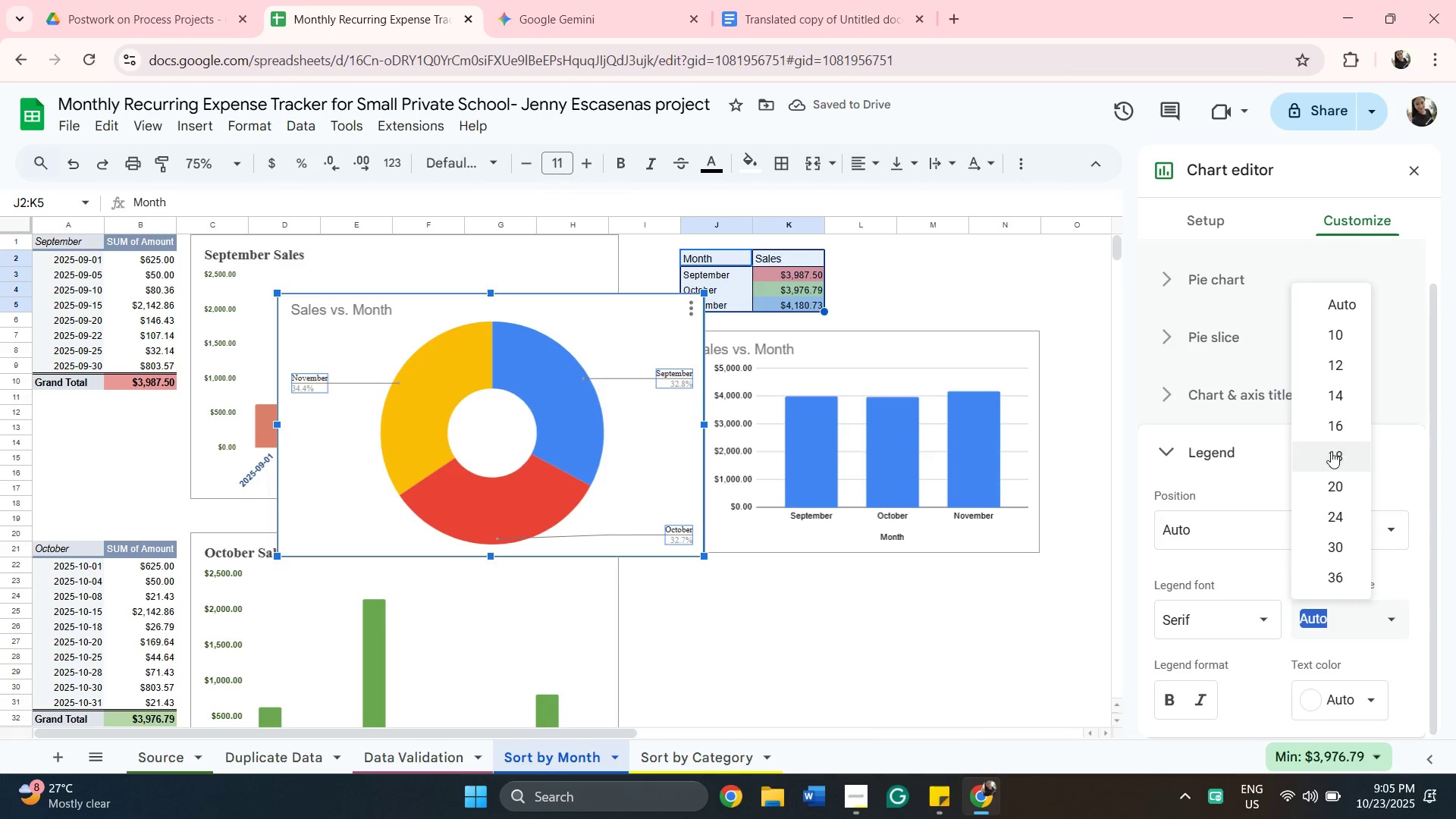 
left_click([1331, 451])
 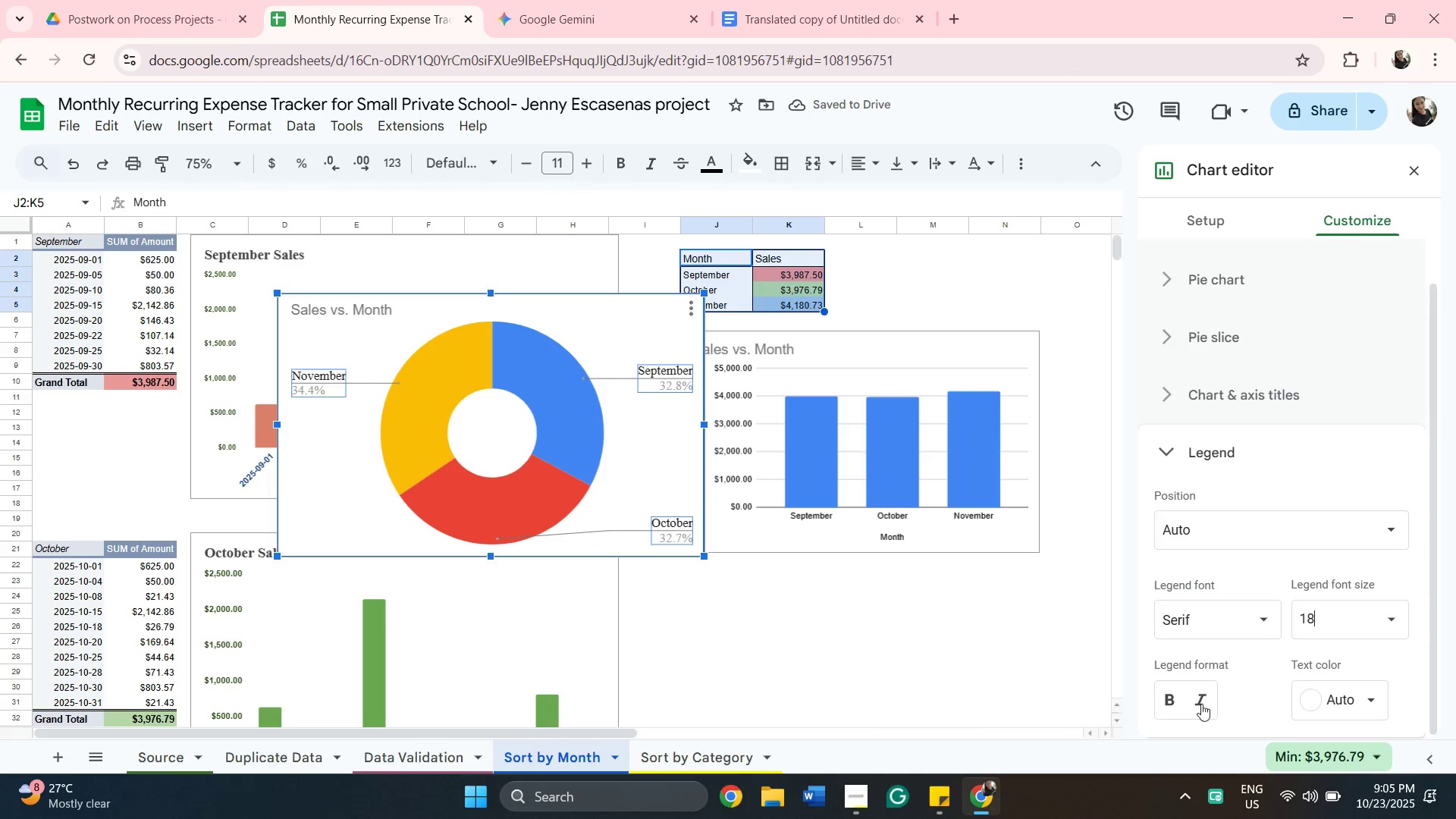 
left_click([1392, 619])
 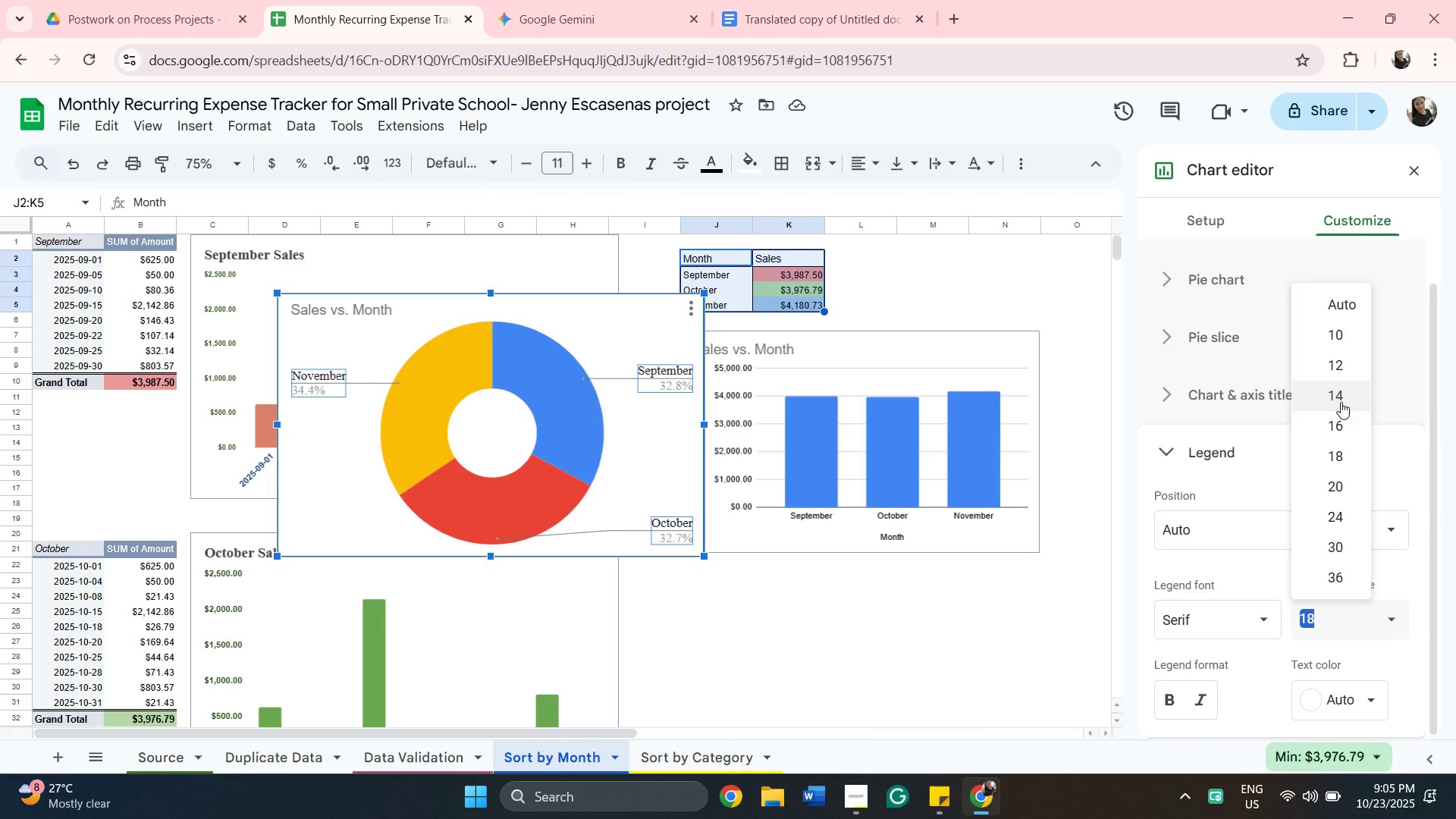 
left_click([1341, 397])
 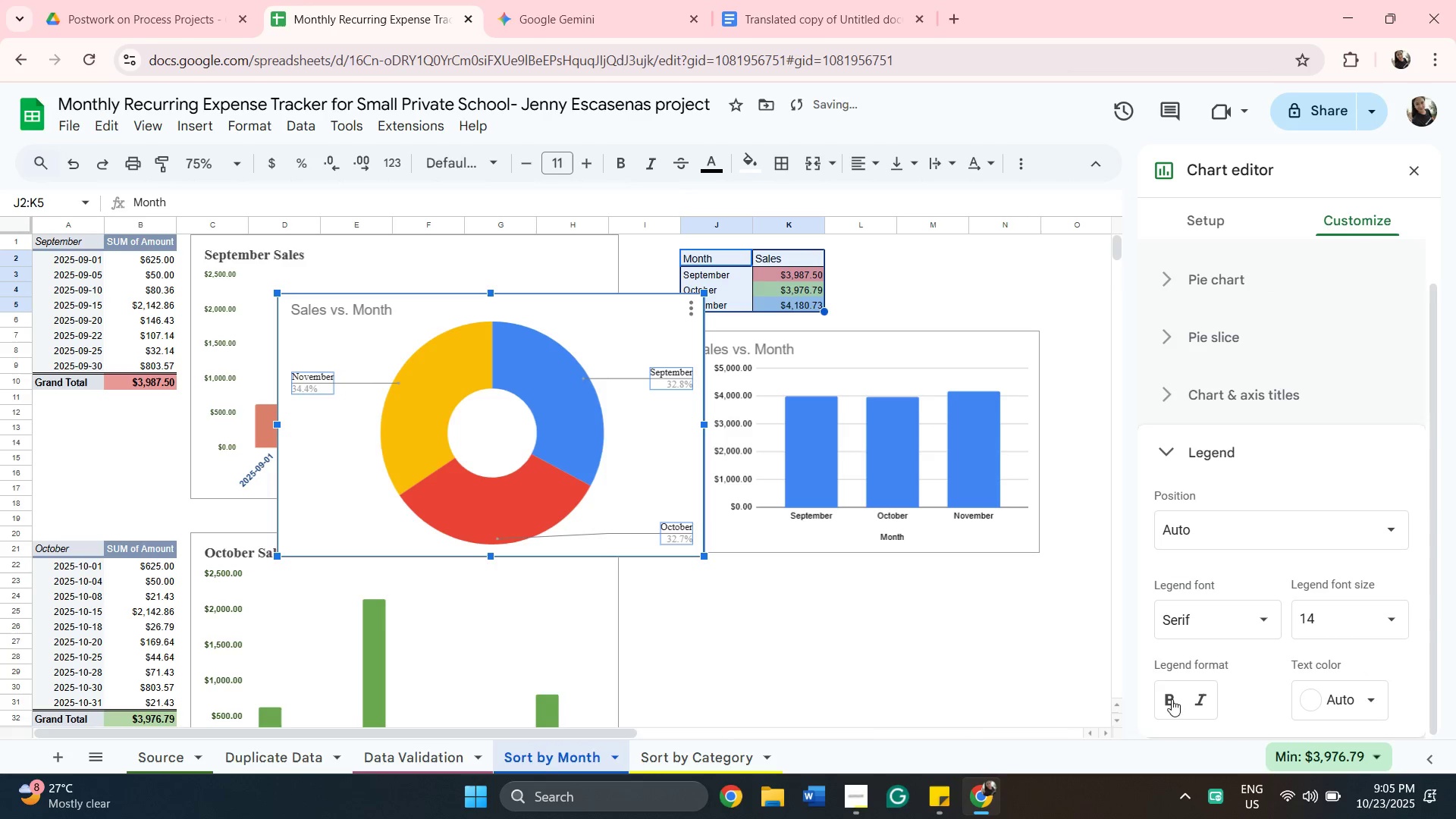 
left_click([1172, 699])
 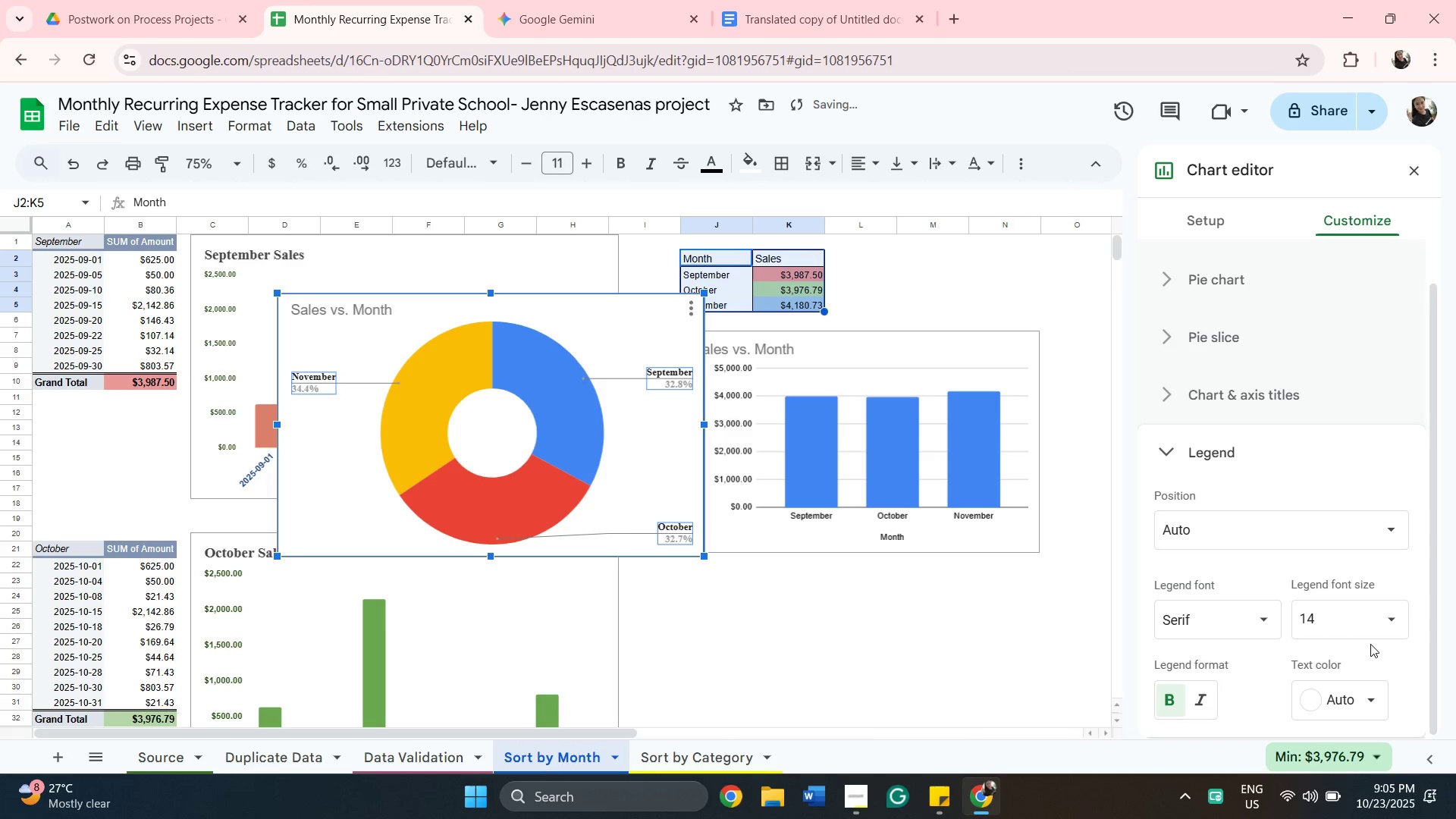 
scroll: coordinate [1385, 635], scroll_direction: down, amount: 6.0
 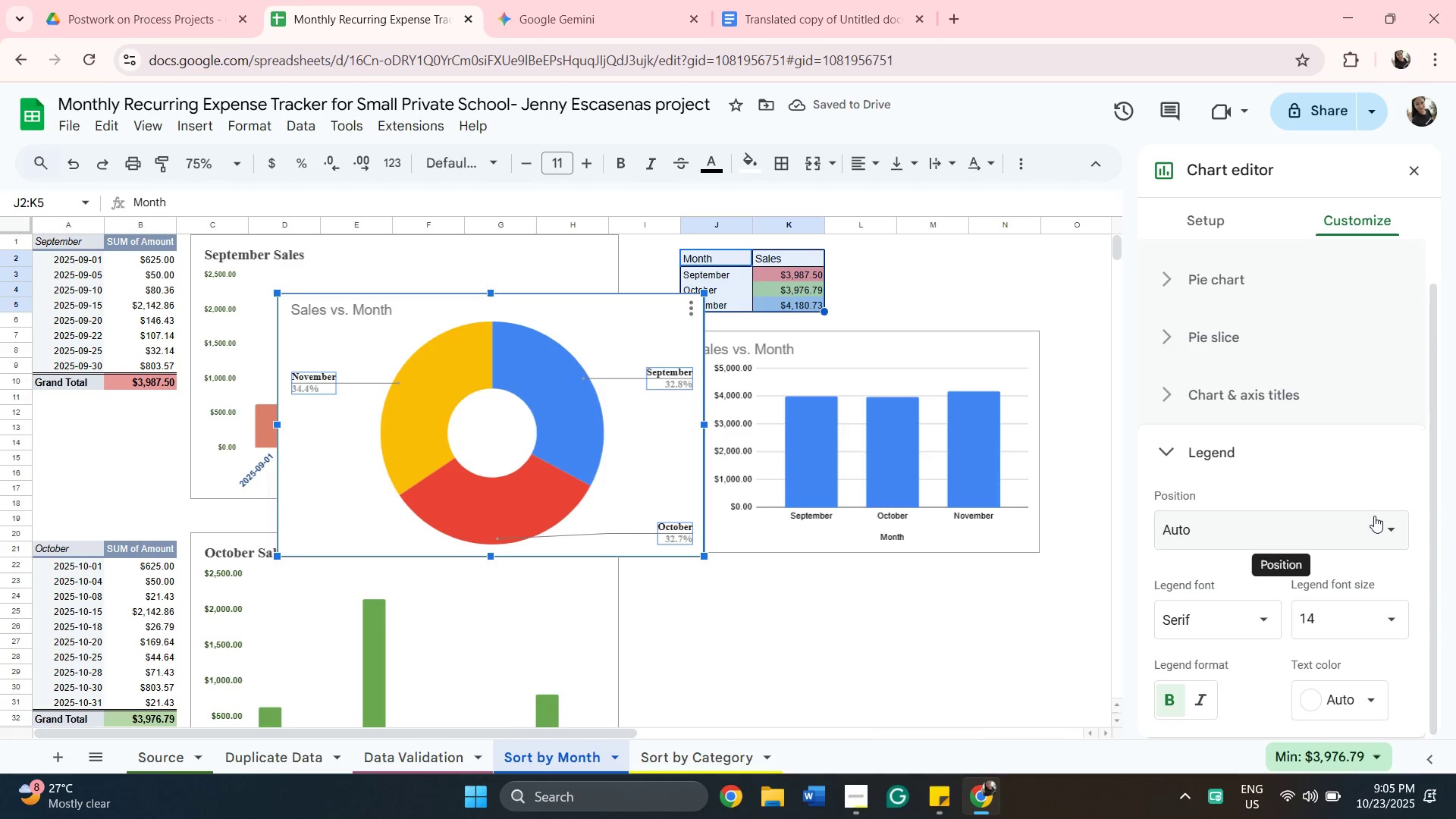 
left_click([1382, 519])
 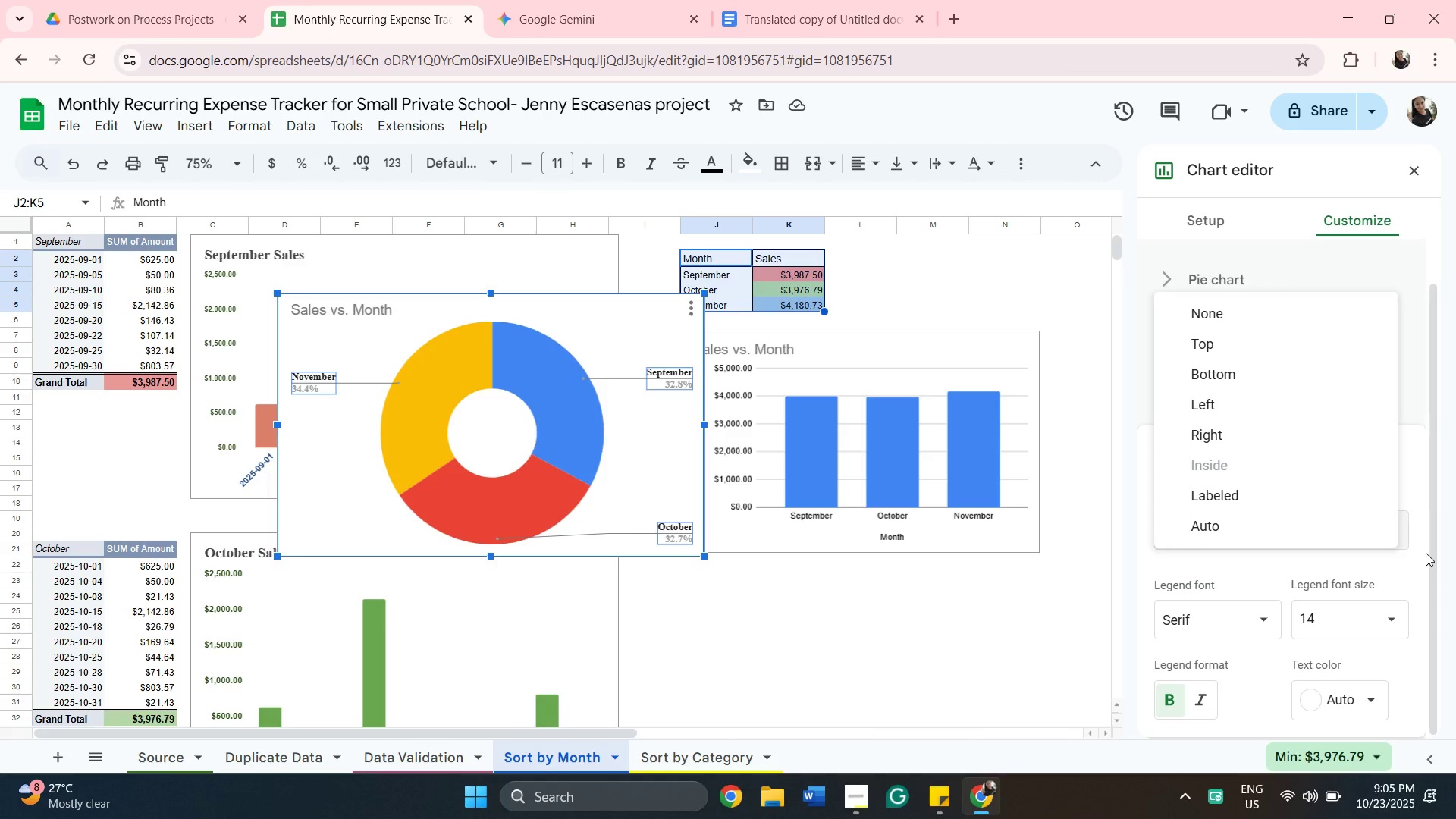 
left_click_drag(start_coordinate=[1432, 562], to_coordinate=[1436, 617])
 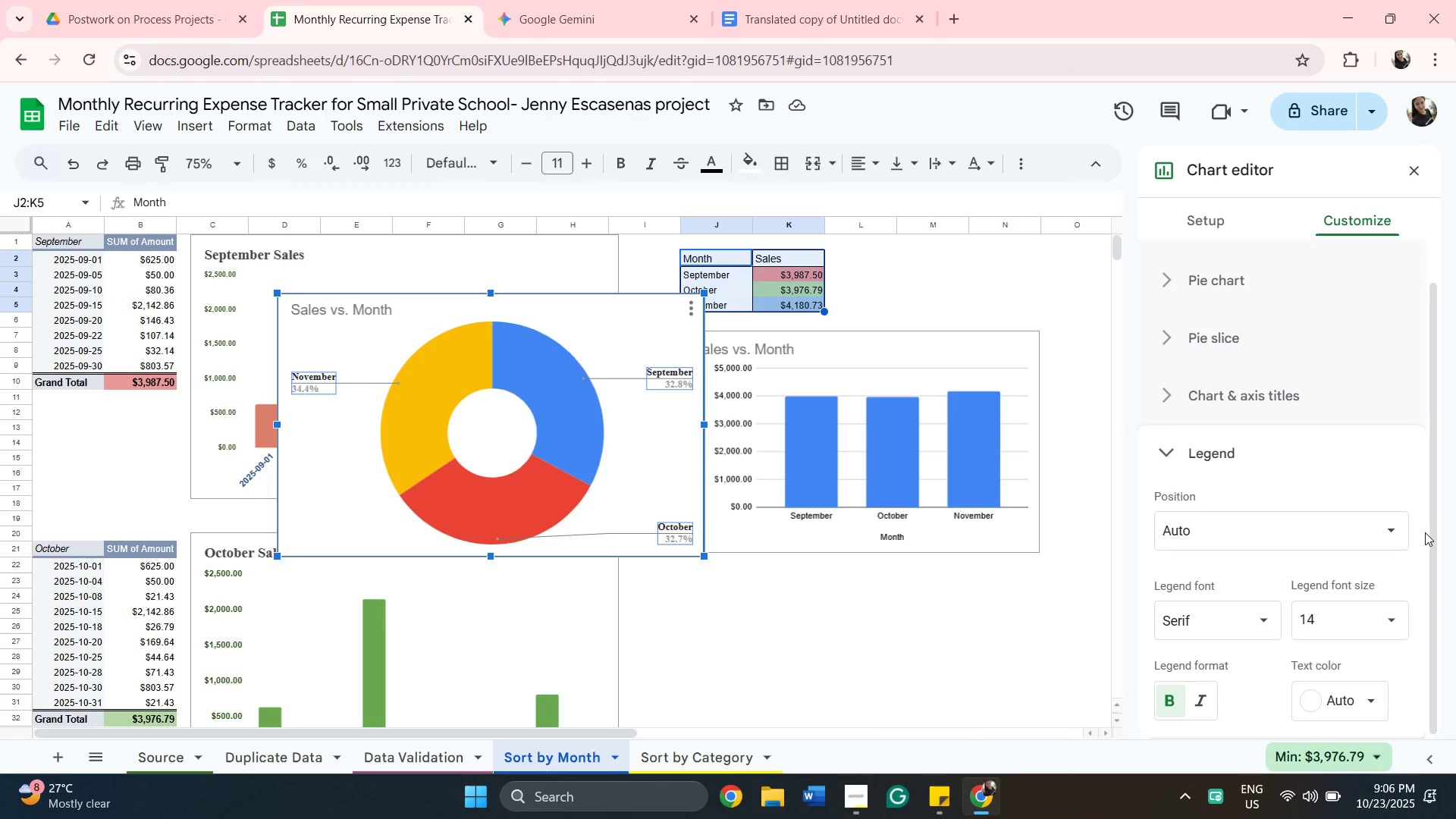 
scroll: coordinate [1425, 532], scroll_direction: up, amount: 3.0
 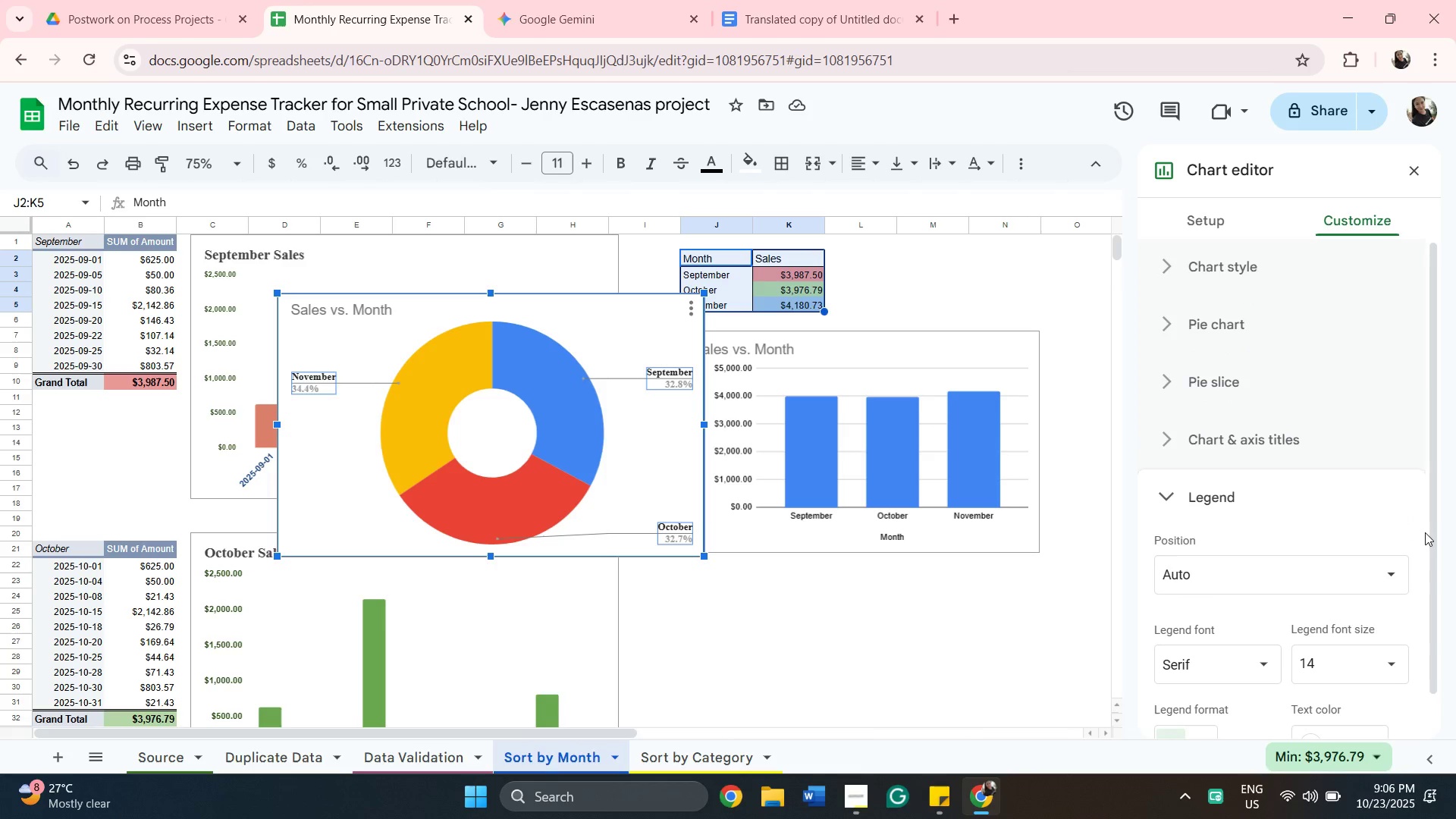 
scroll: coordinate [1425, 532], scroll_direction: none, amount: 0.0
 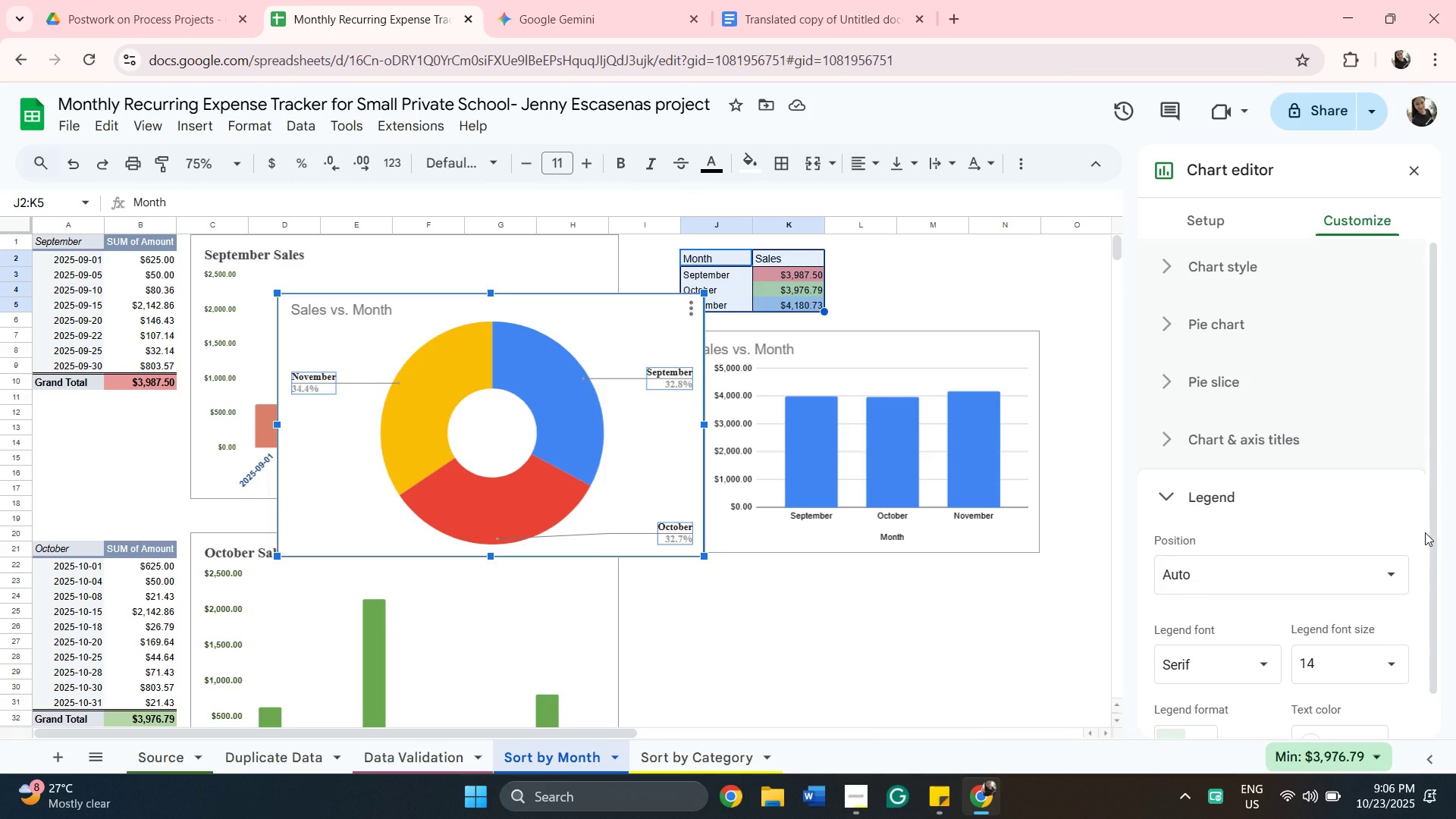 
scroll: coordinate [1423, 541], scroll_direction: down, amount: 6.0
 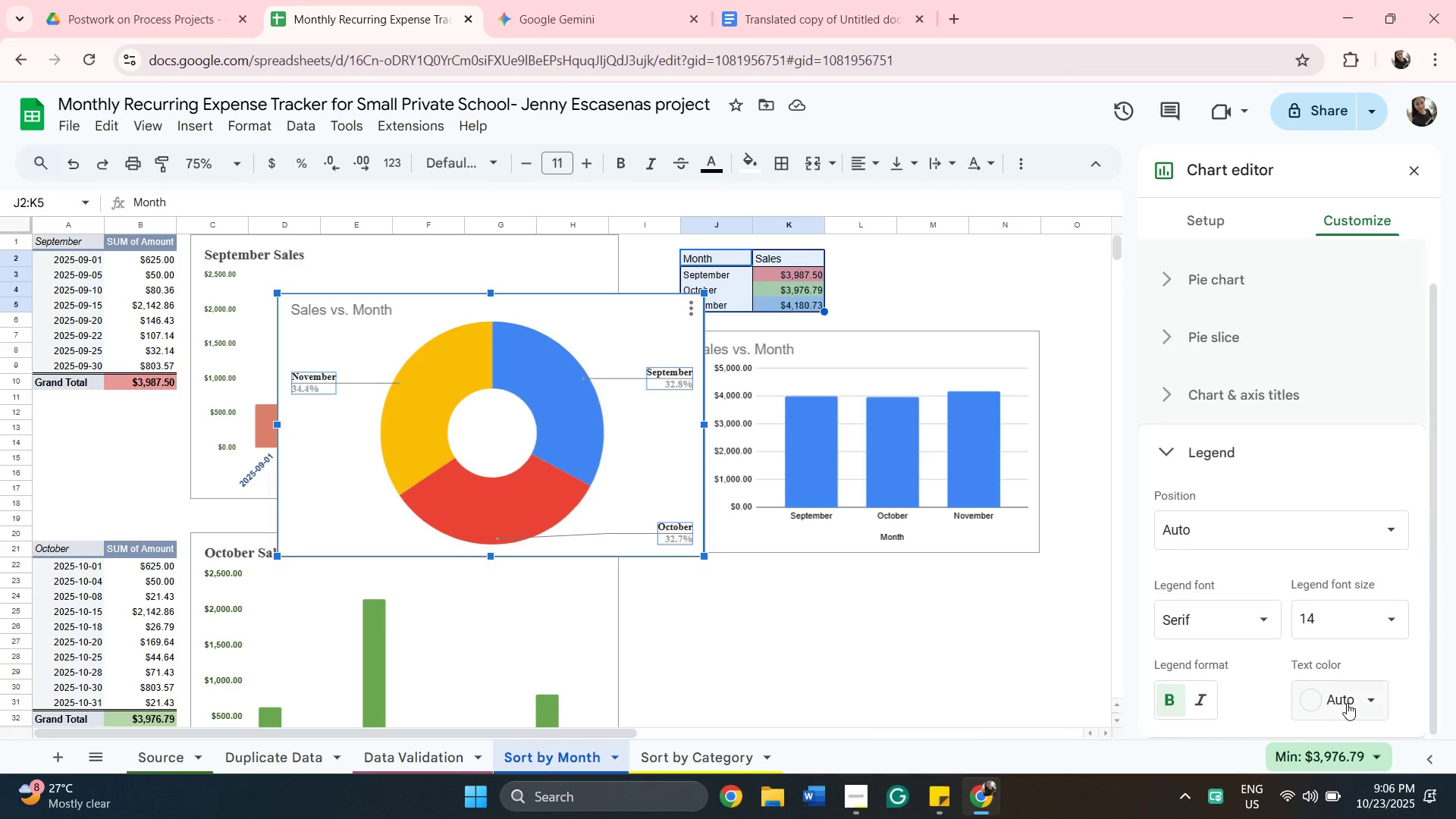 
left_click([1347, 703])
 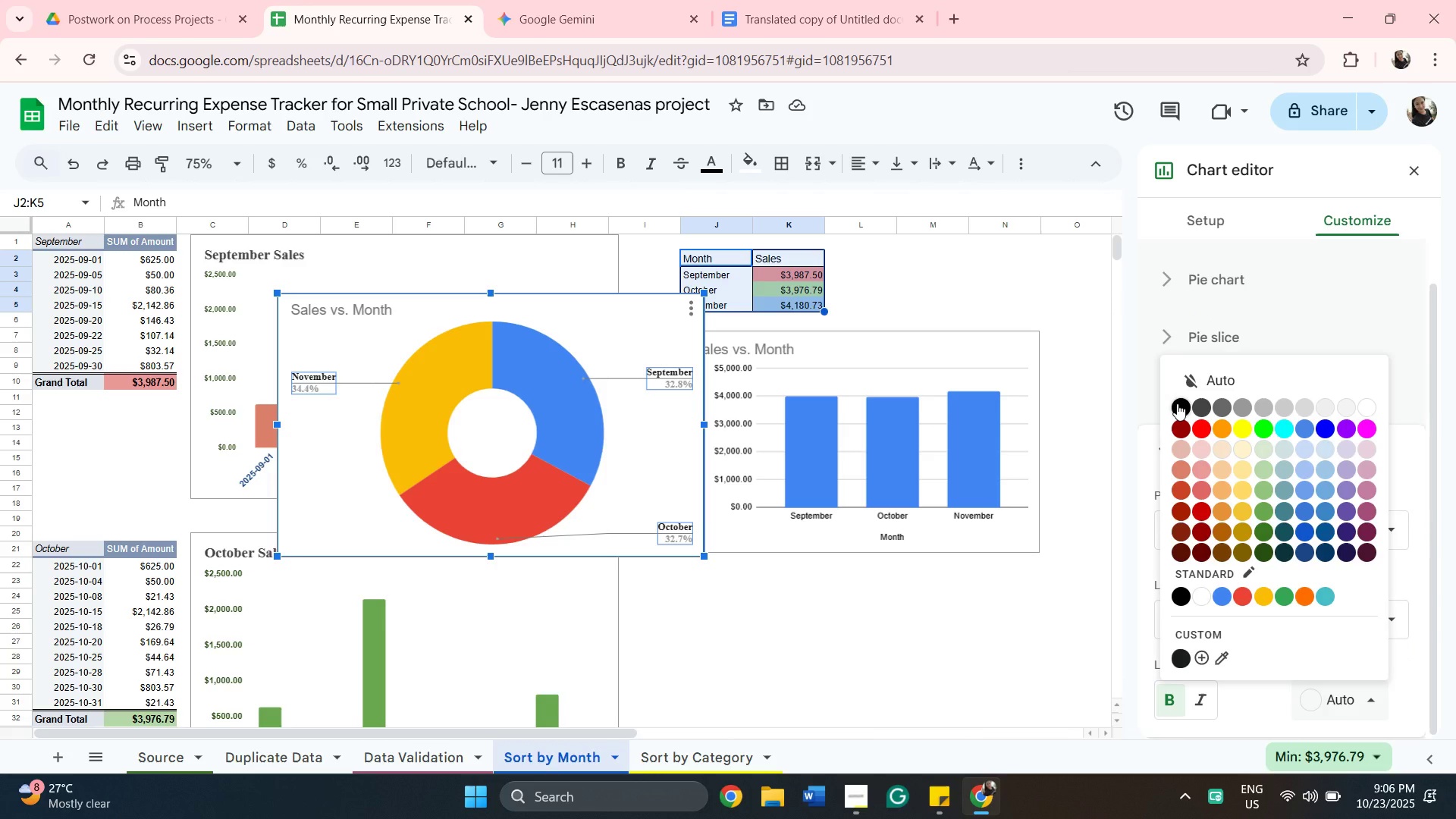 
left_click([1177, 403])
 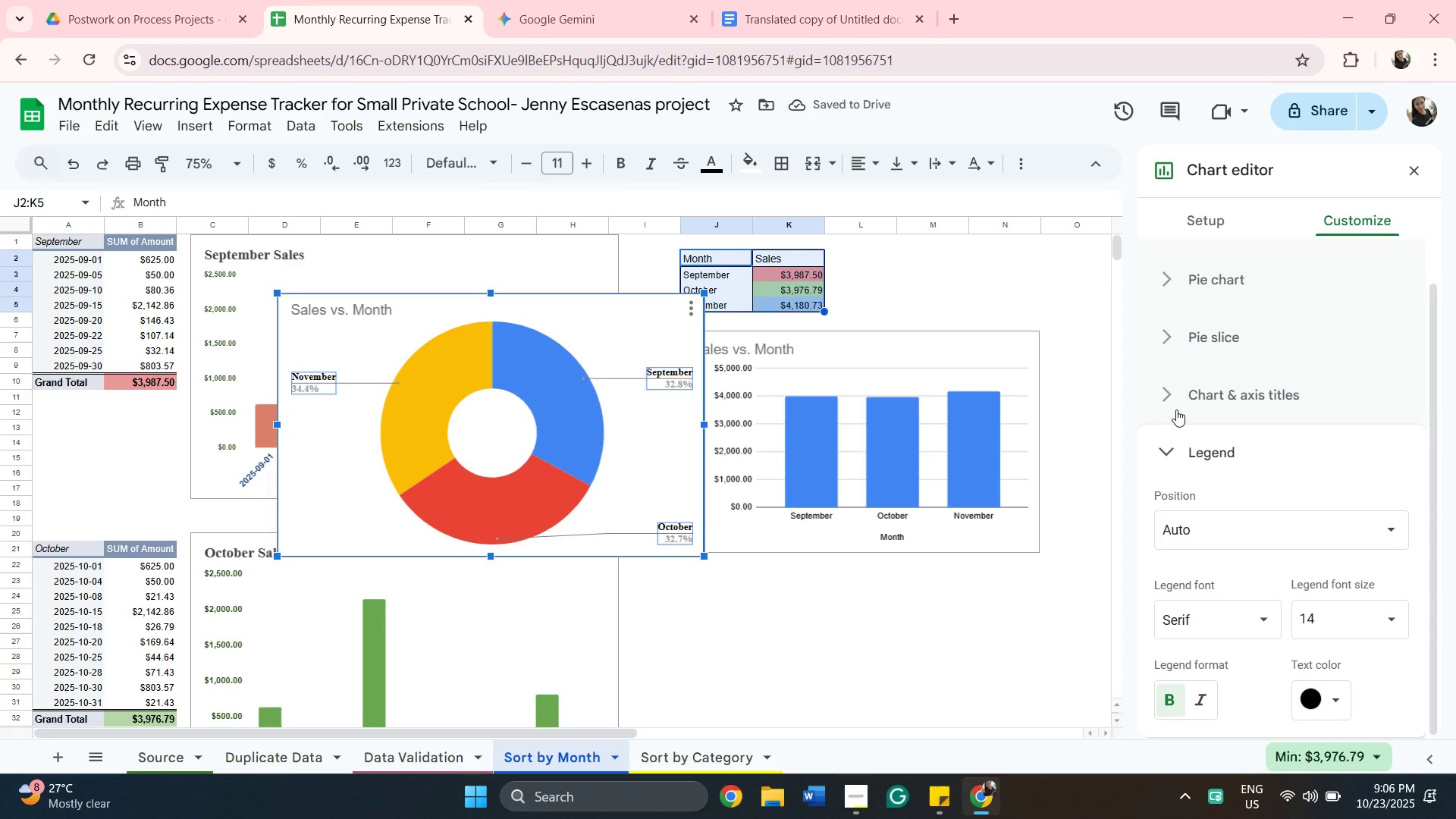 
wait(8.09)
 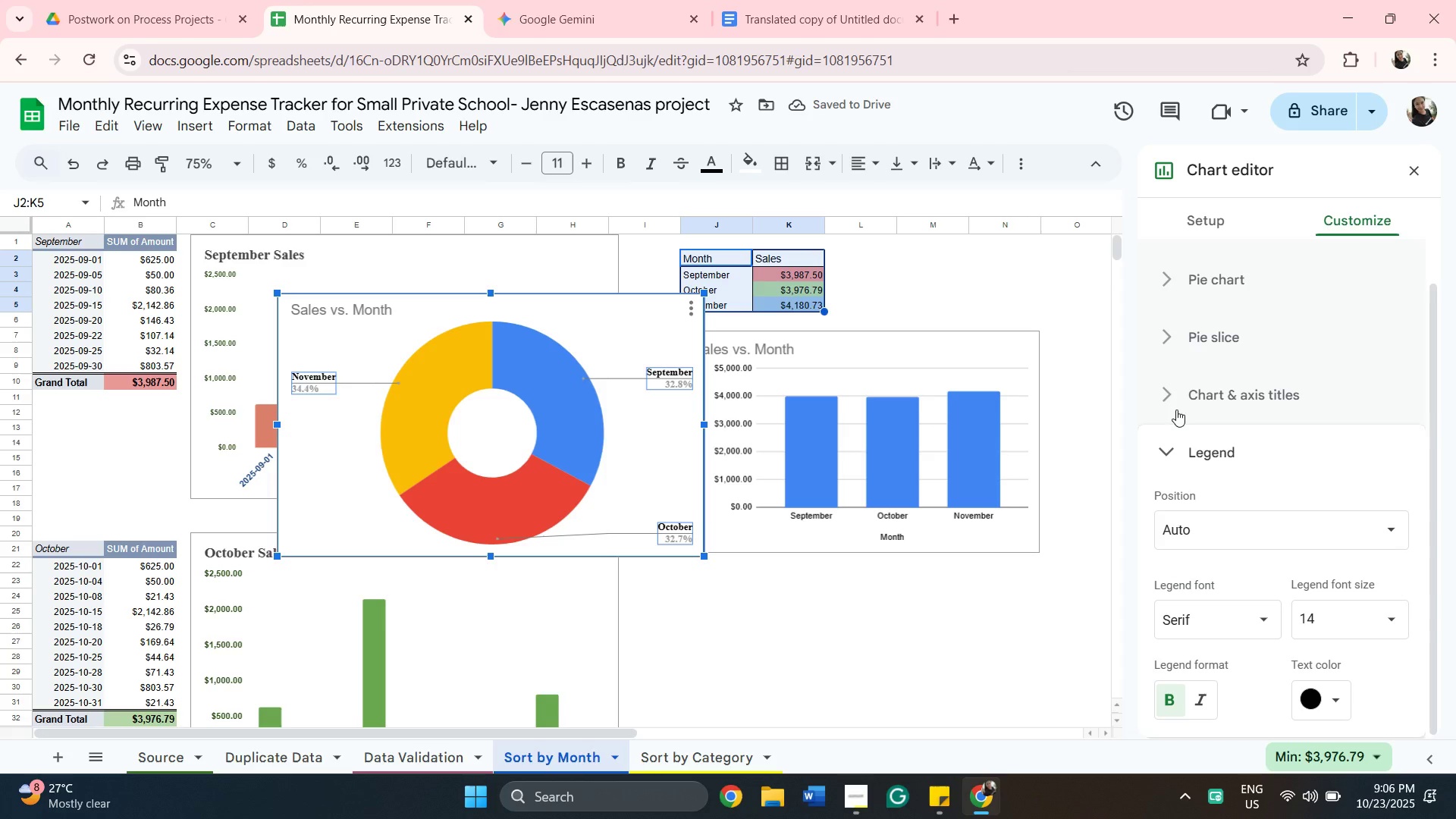 
left_click_drag(start_coordinate=[614, 488], to_coordinate=[656, 507])
 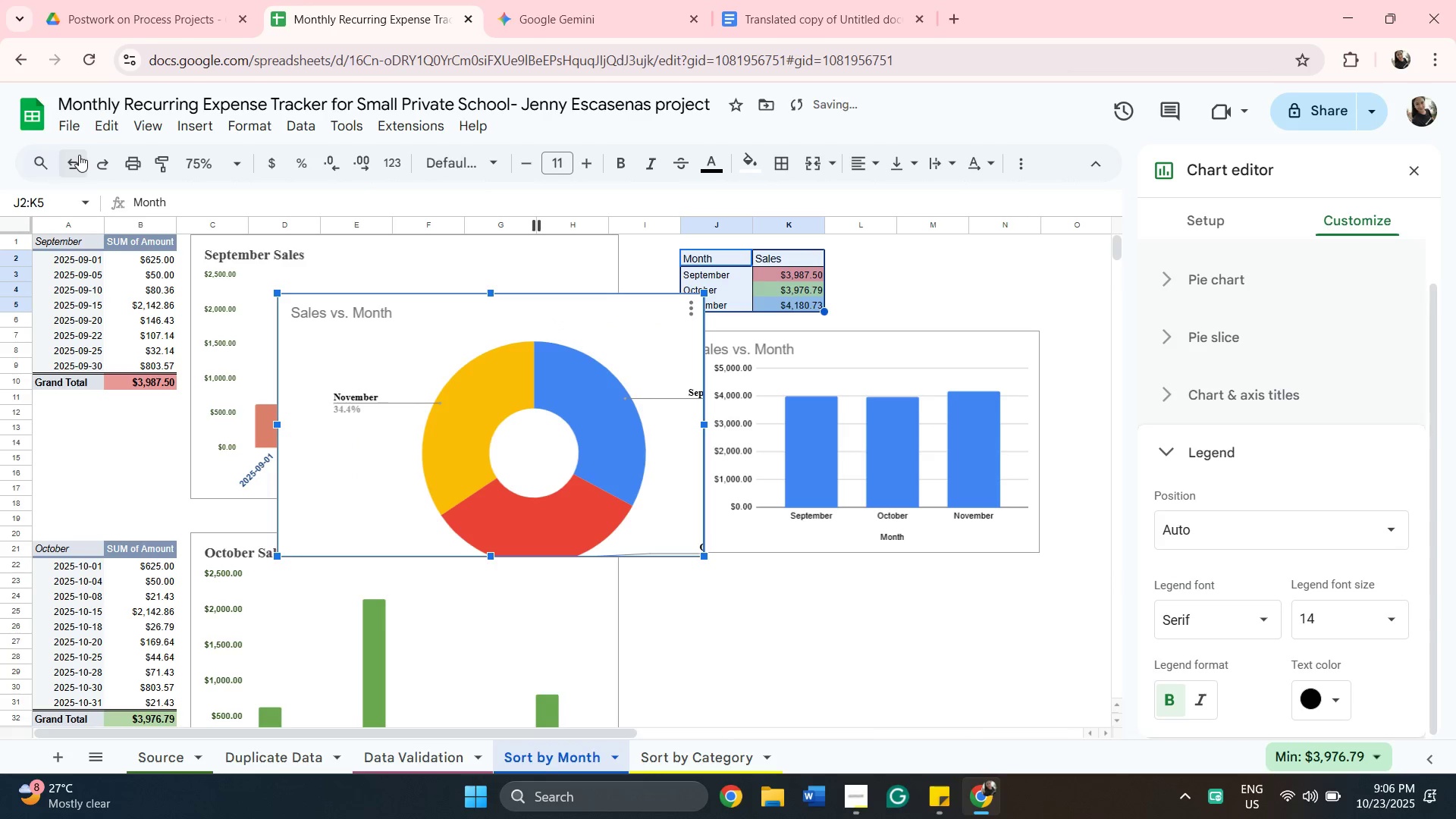 
left_click([79, 156])
 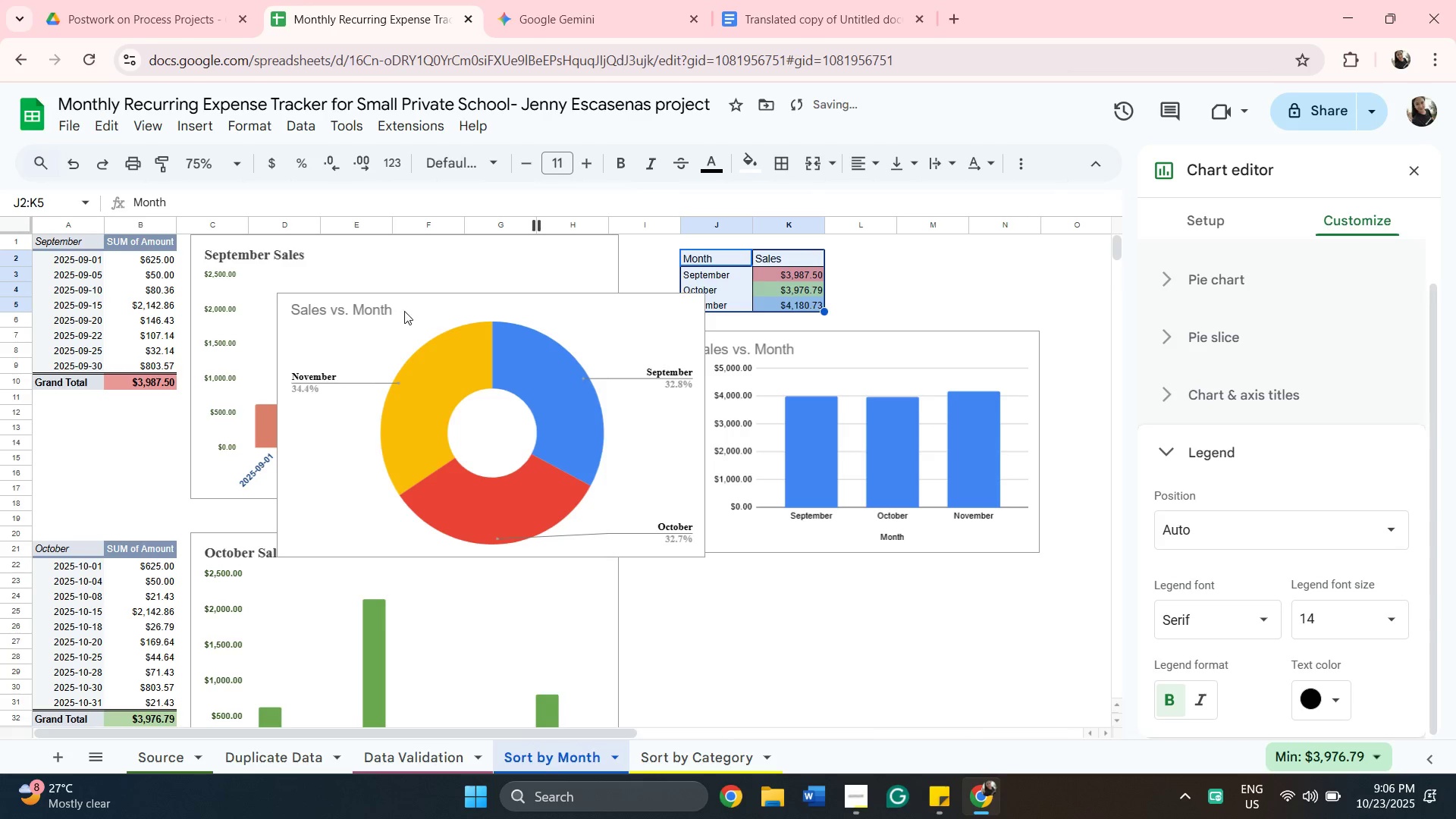 
left_click([404, 311])
 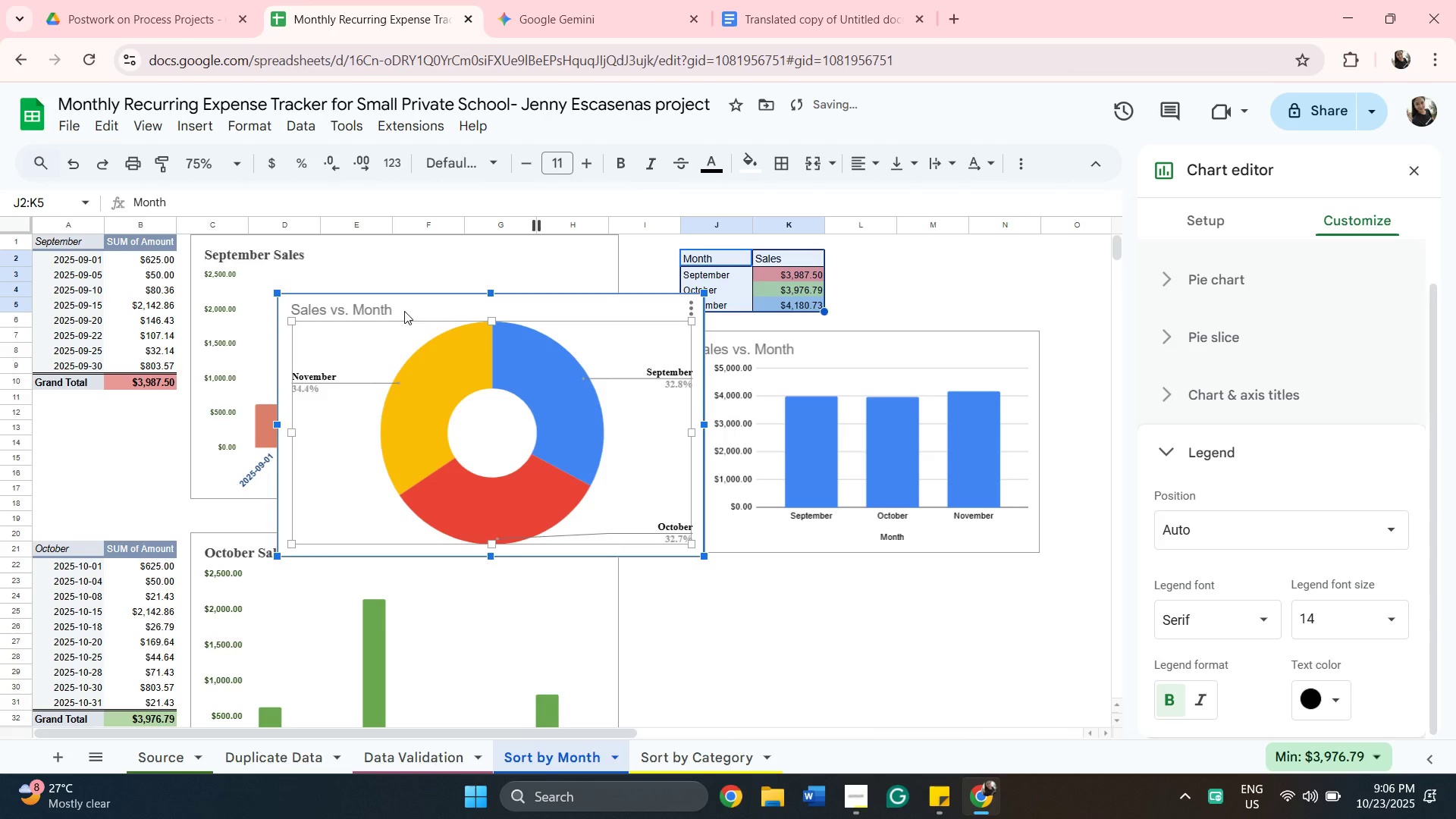 
left_click_drag(start_coordinate=[404, 311], to_coordinate=[849, 600])
 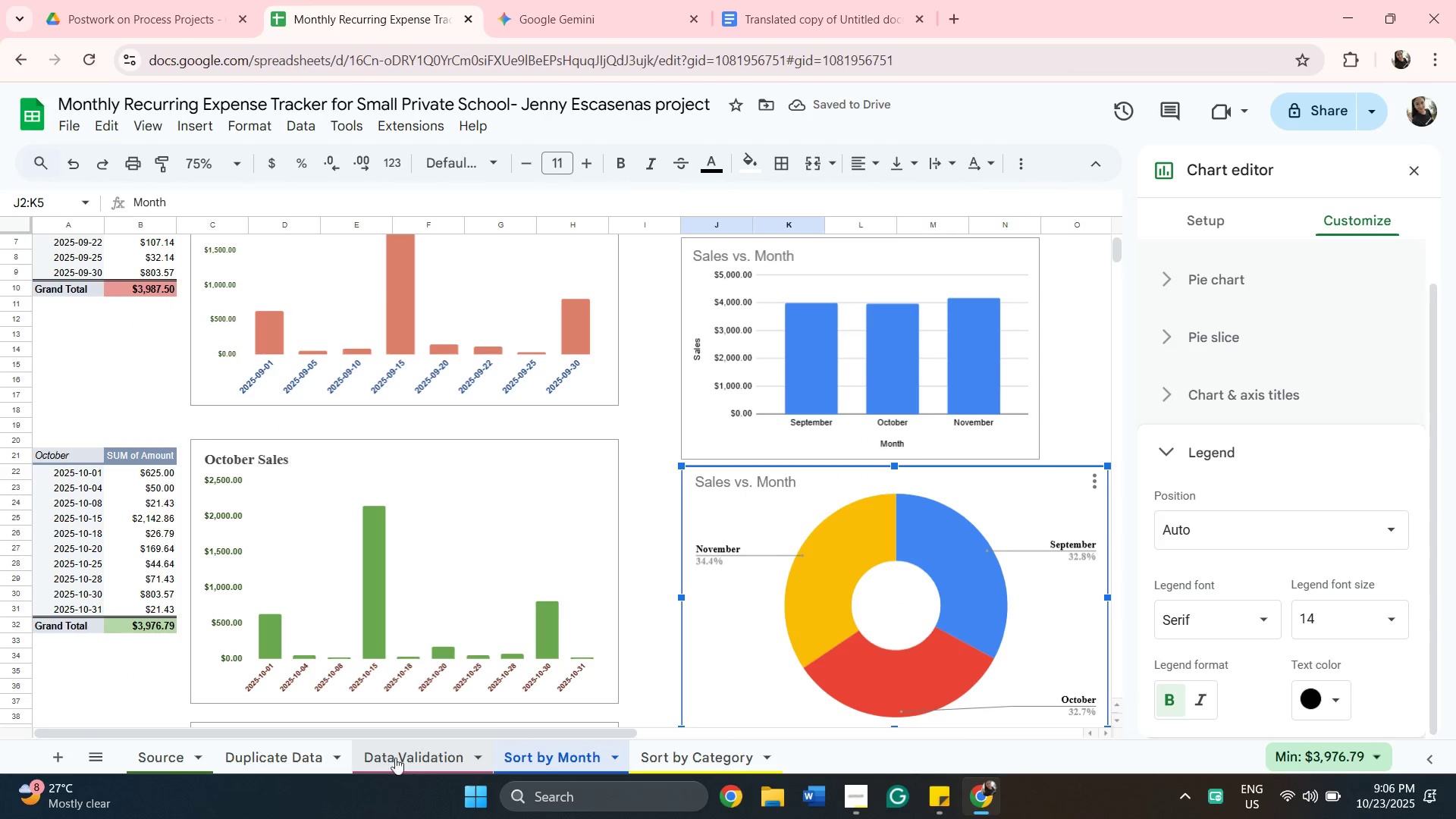 
left_click_drag(start_coordinate=[462, 736], to_coordinate=[576, 748])
 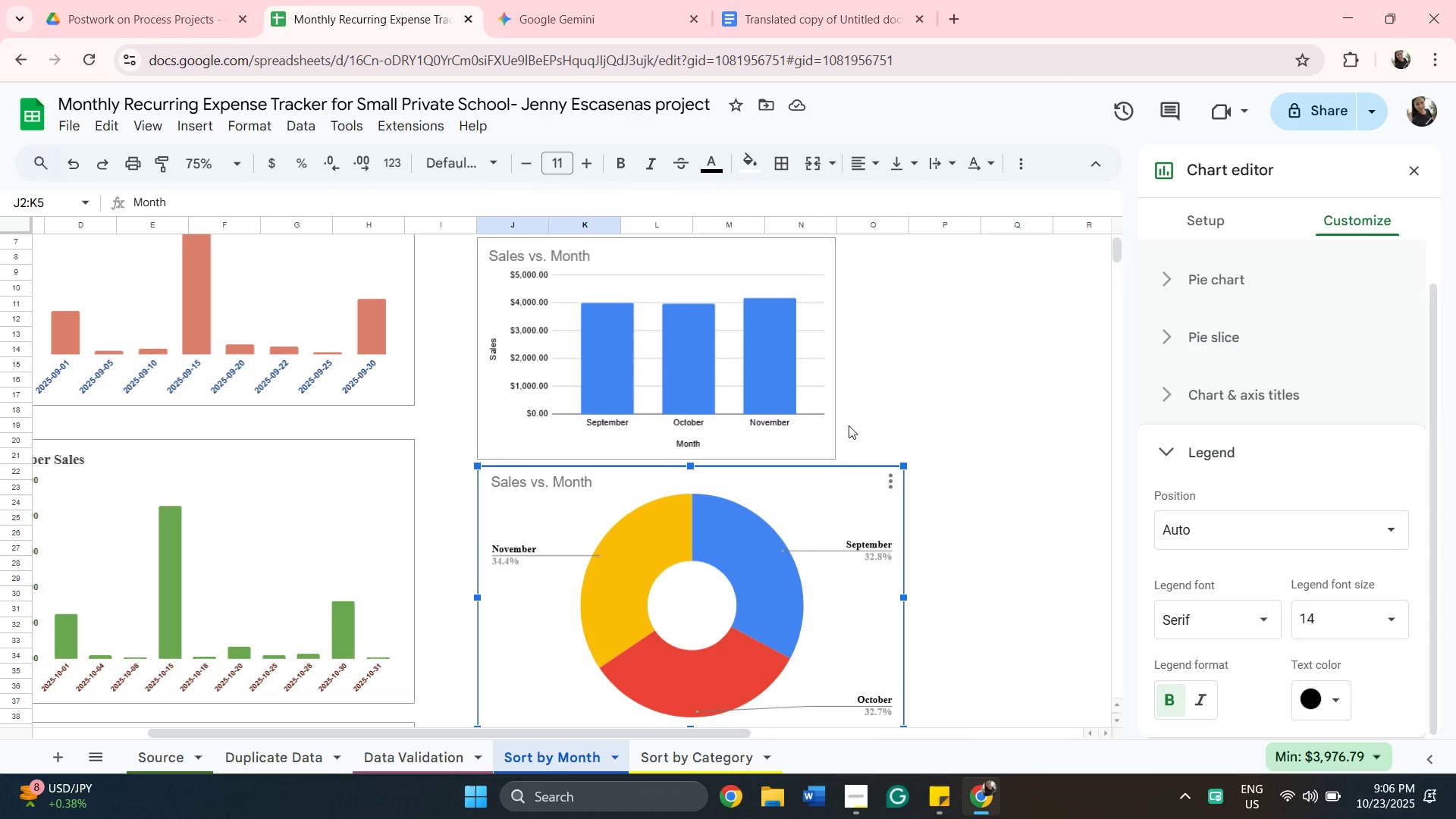 
scroll: coordinate [849, 425], scroll_direction: up, amount: 3.0
 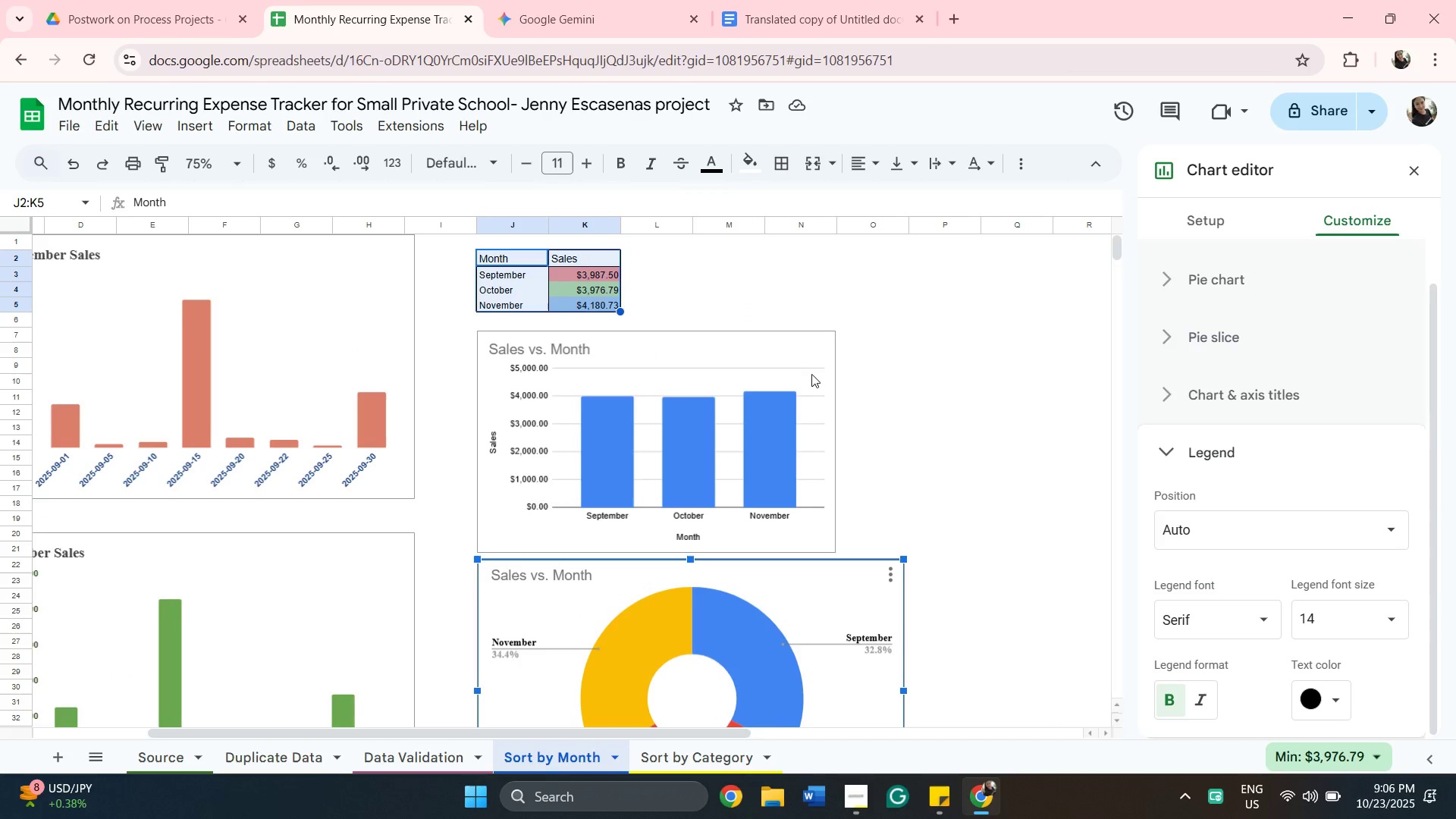 
left_click([811, 347])
 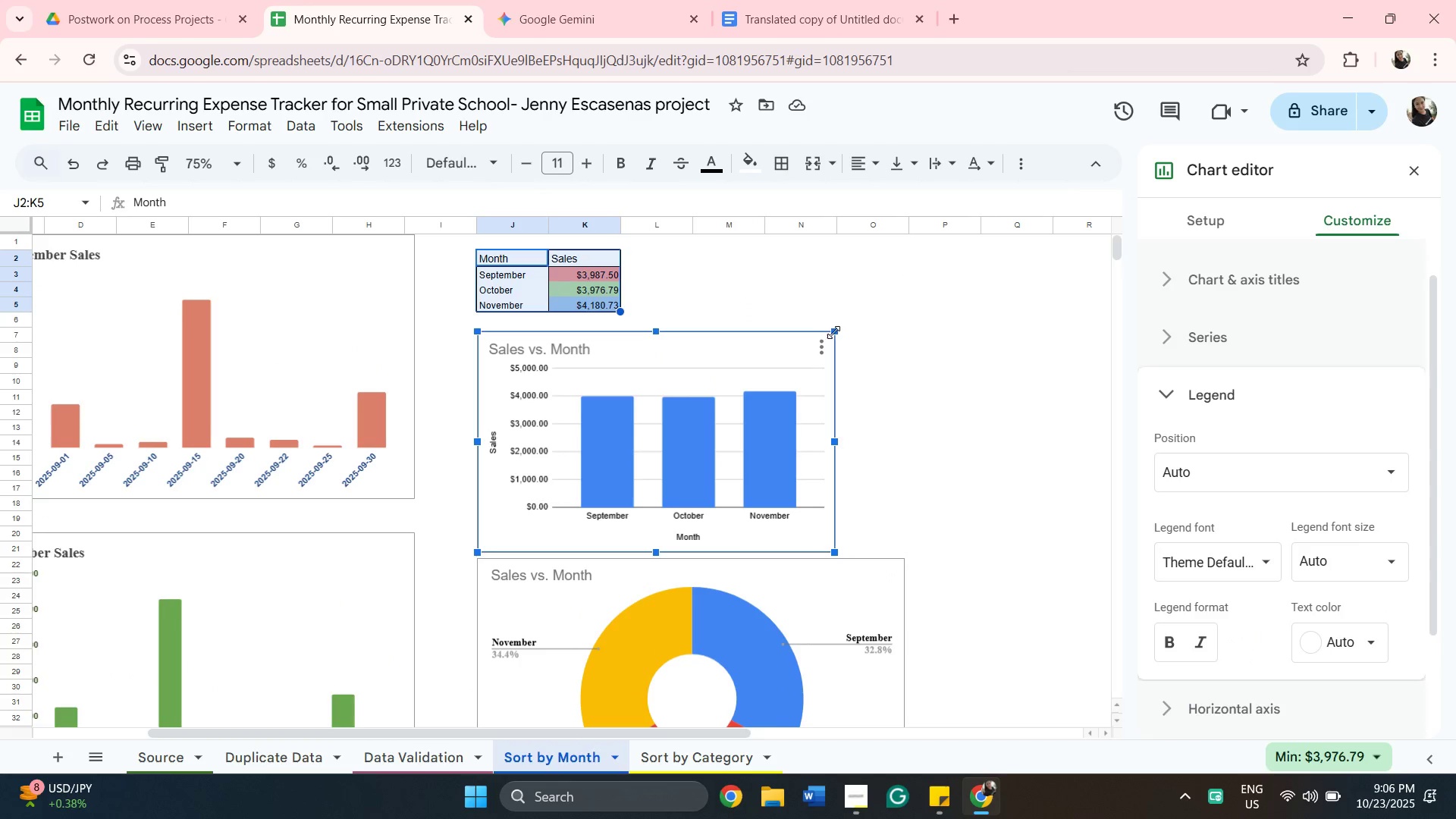 
left_click_drag(start_coordinate=[843, 331], to_coordinate=[864, 324])
 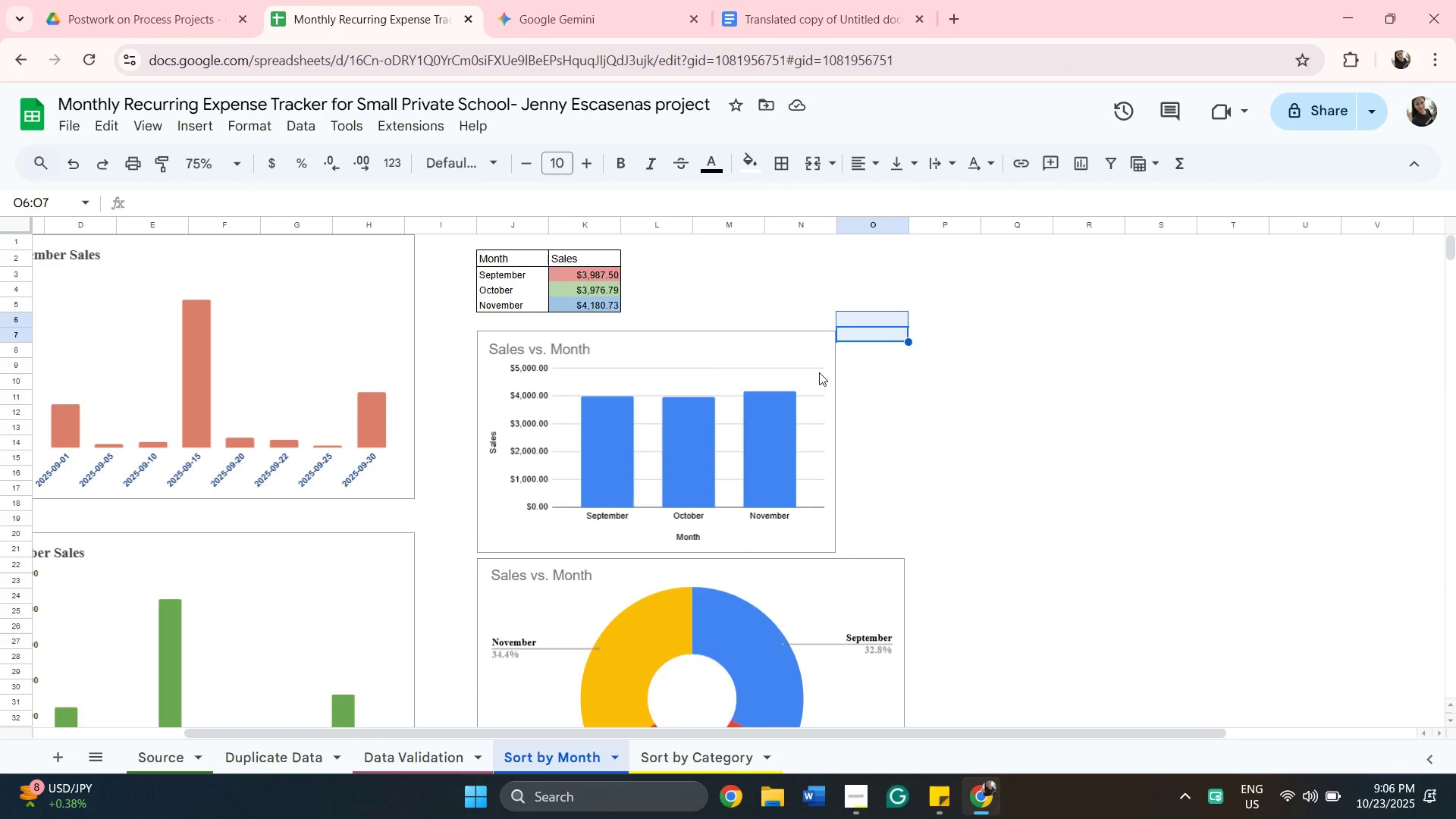 
scroll: coordinate [913, 475], scroll_direction: down, amount: 5.0
 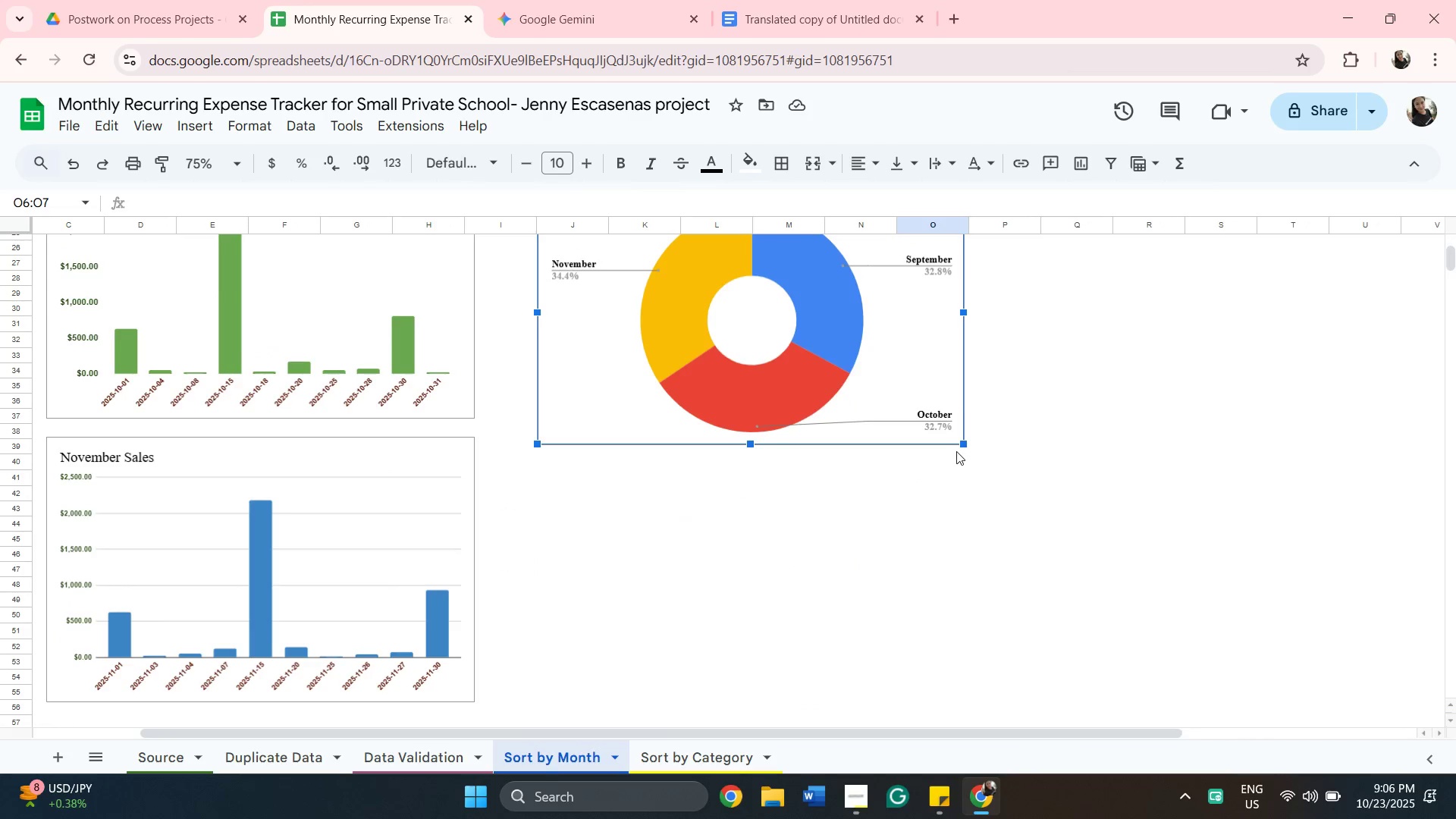 
scroll: coordinate [968, 459], scroll_direction: up, amount: 3.0
 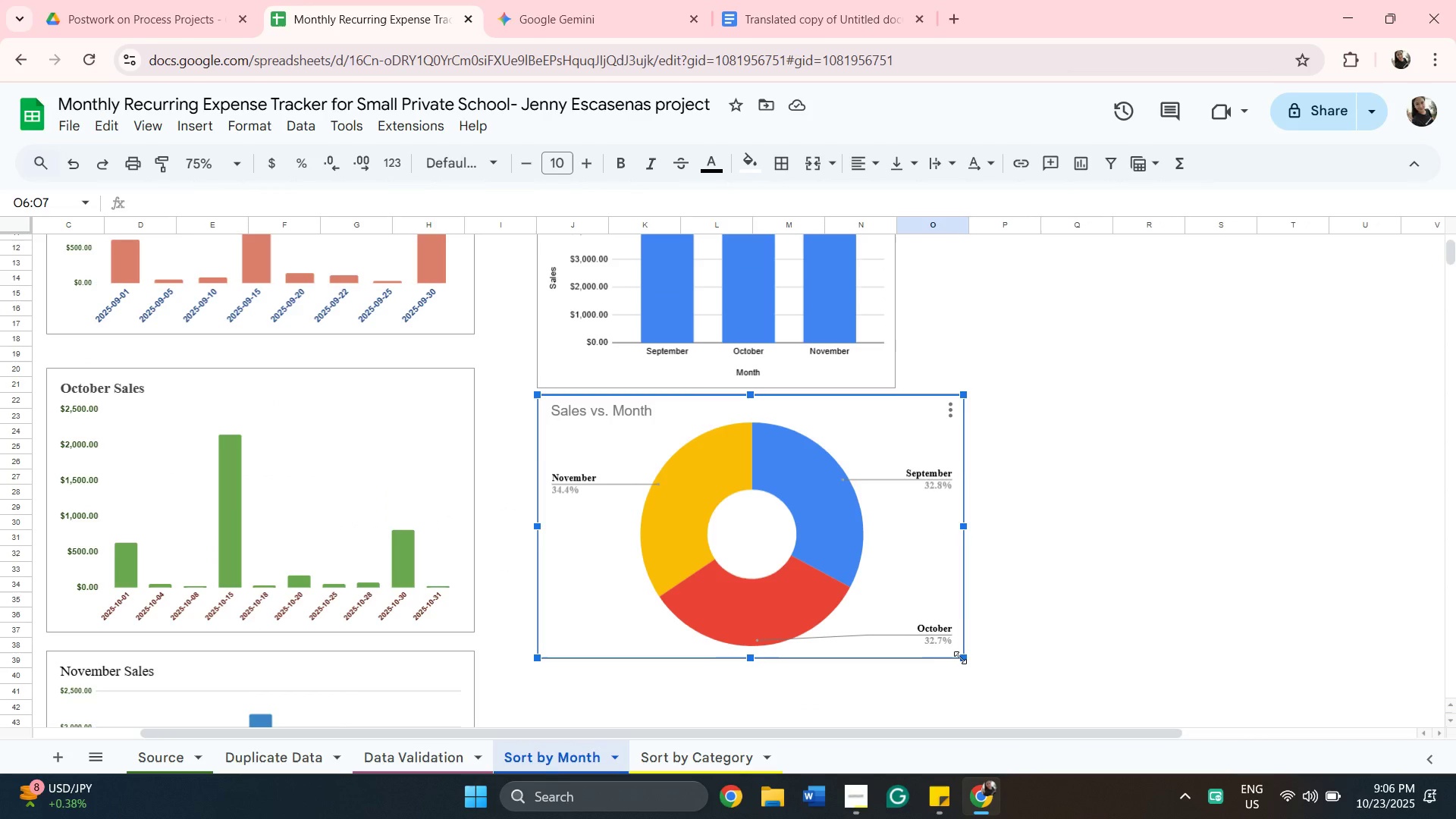 
left_click_drag(start_coordinate=[962, 657], to_coordinate=[905, 639])
 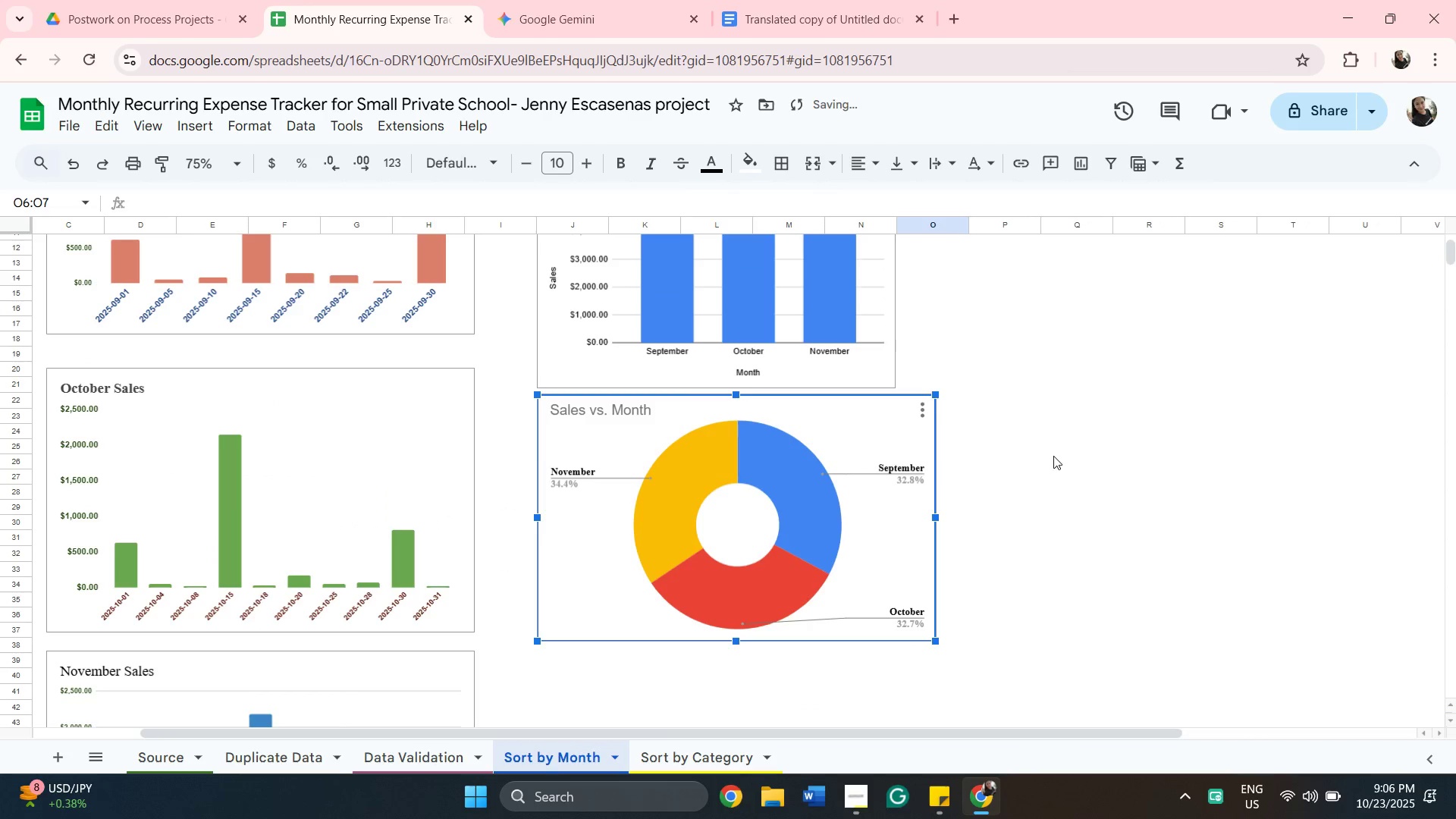 
scroll: coordinate [1062, 457], scroll_direction: up, amount: 2.0
 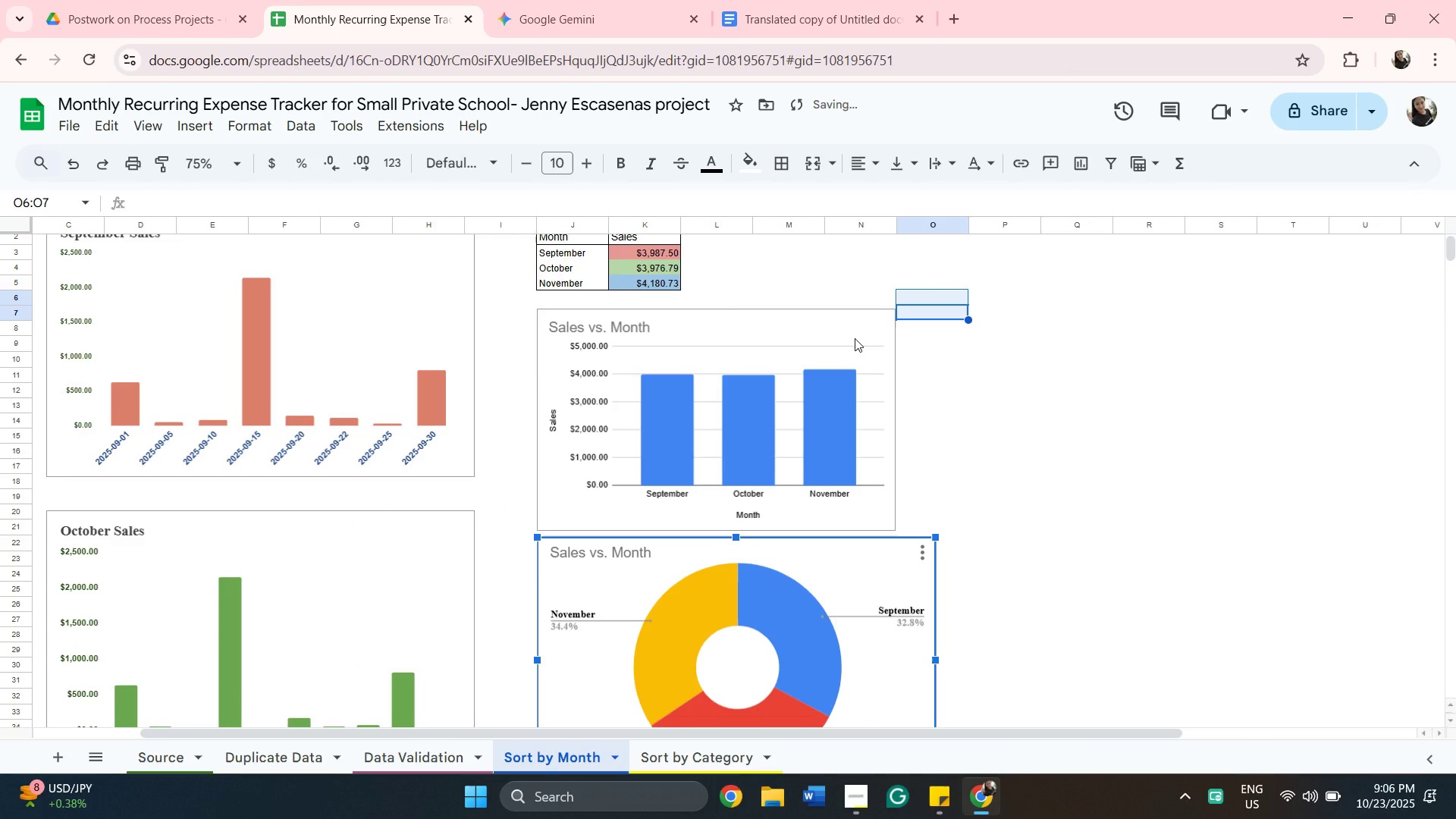 
left_click([855, 338])
 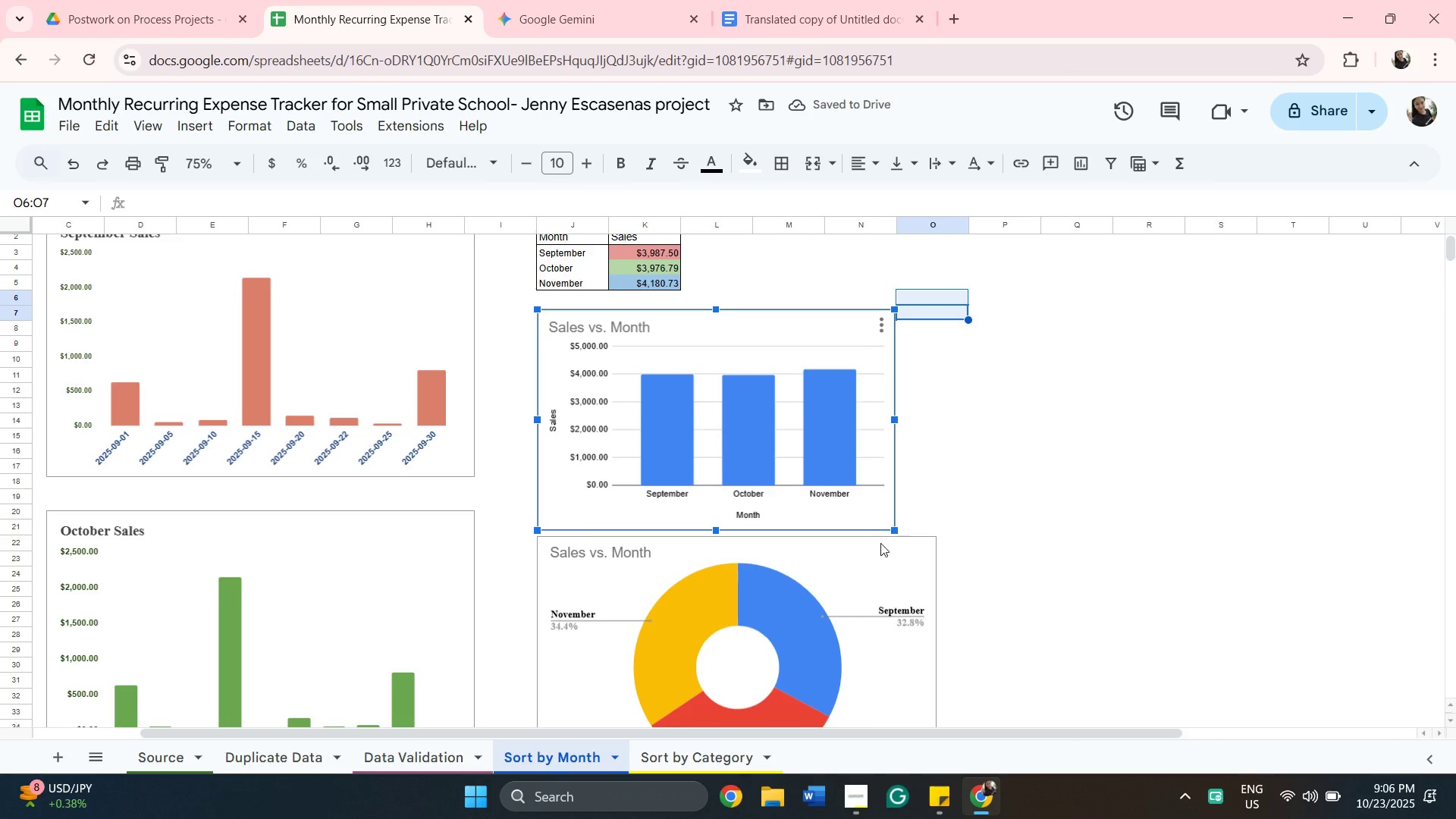 
scroll: coordinate [981, 479], scroll_direction: down, amount: 1.0
 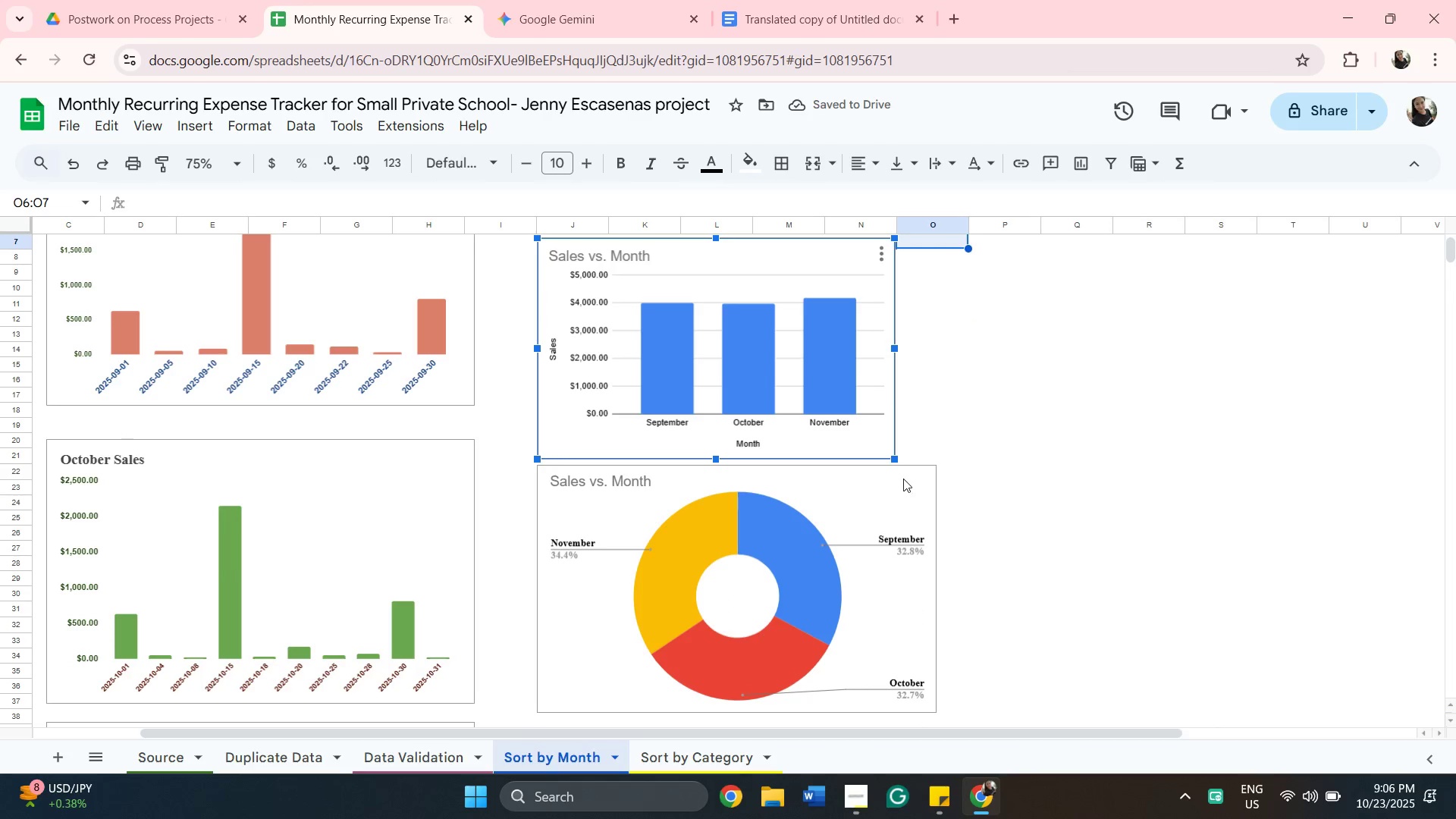 
left_click([903, 479])
 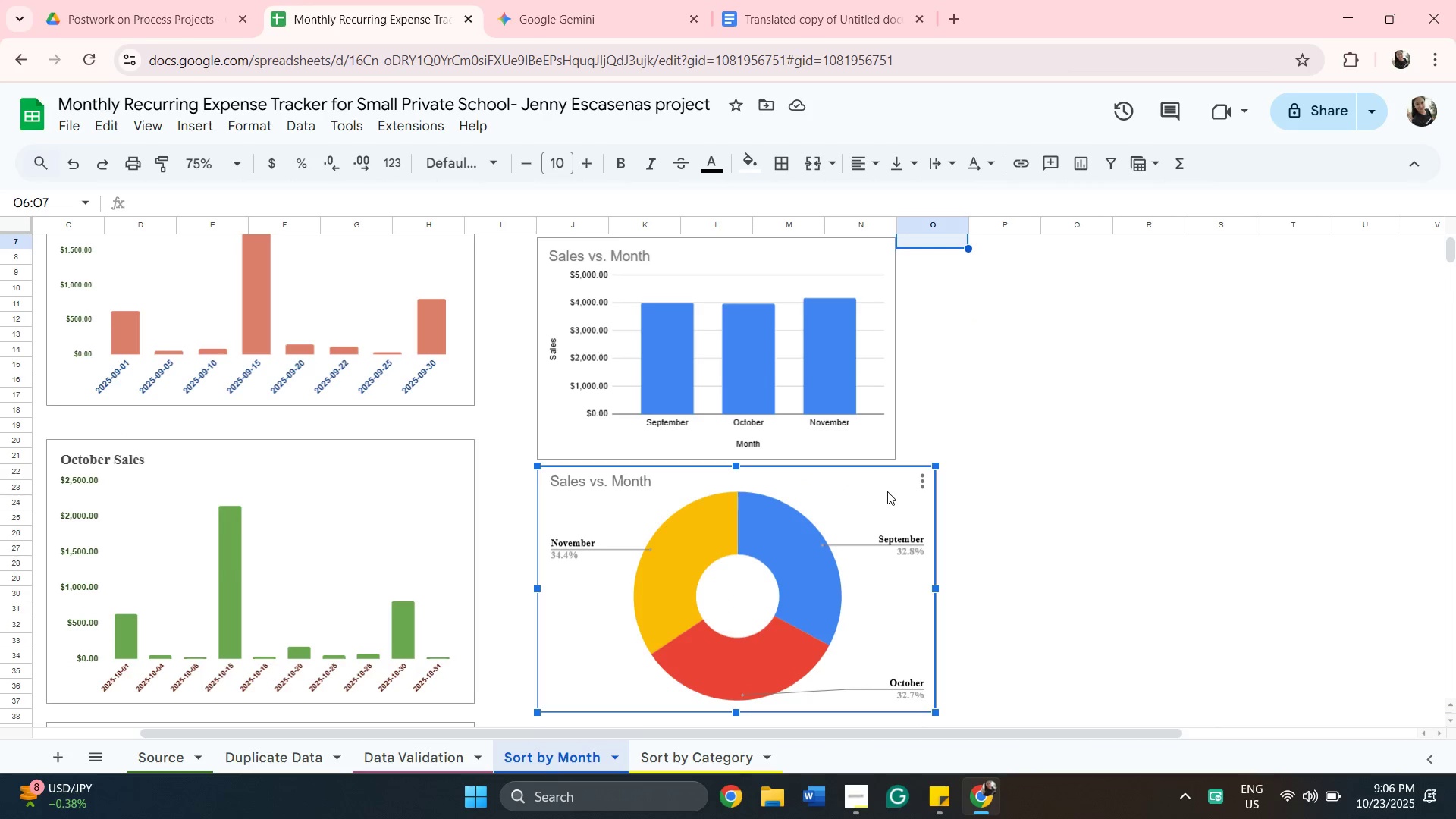 
left_click_drag(start_coordinate=[887, 491], to_coordinate=[886, 510])
 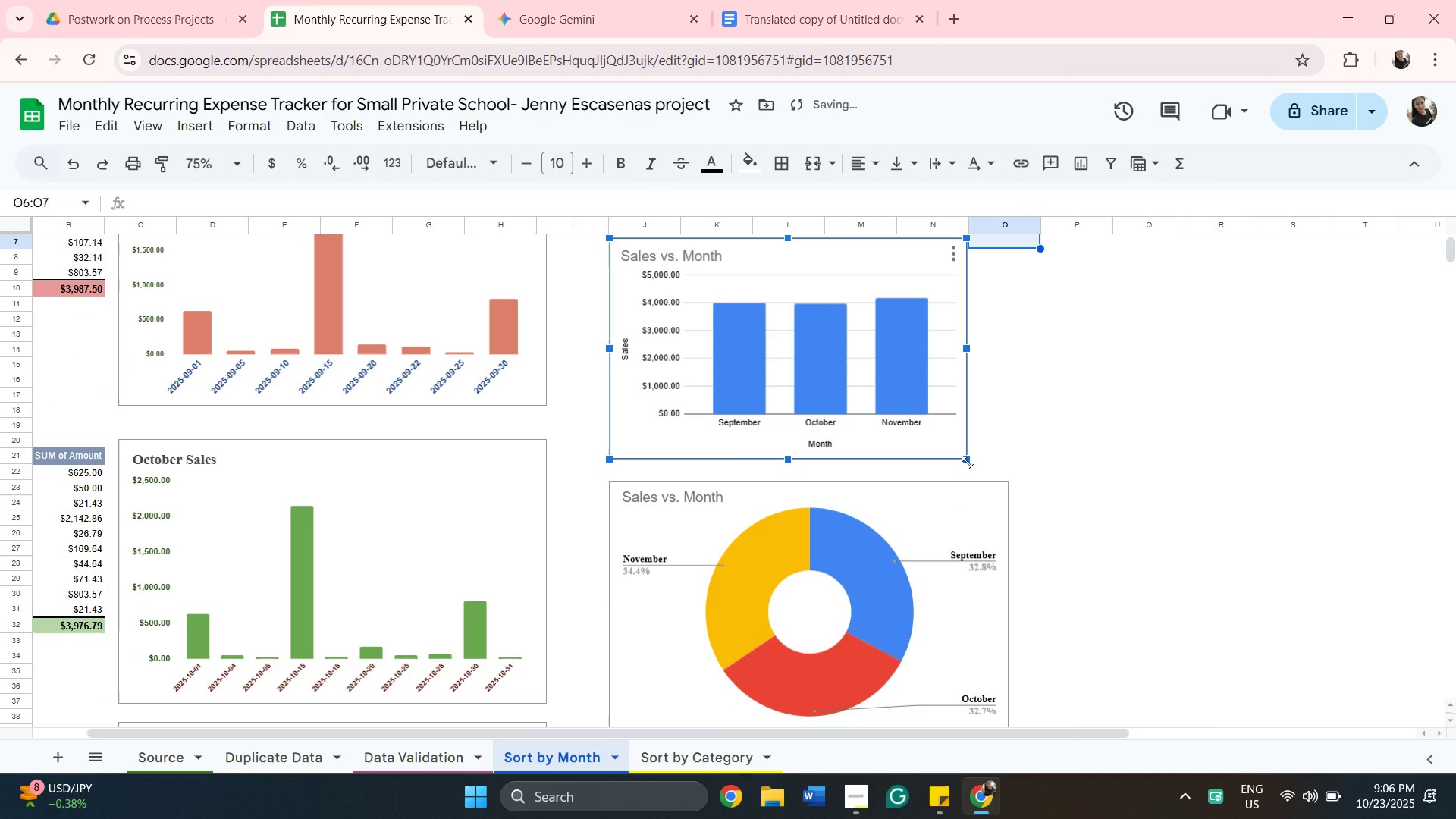 
left_click_drag(start_coordinate=[968, 463], to_coordinate=[987, 460])
 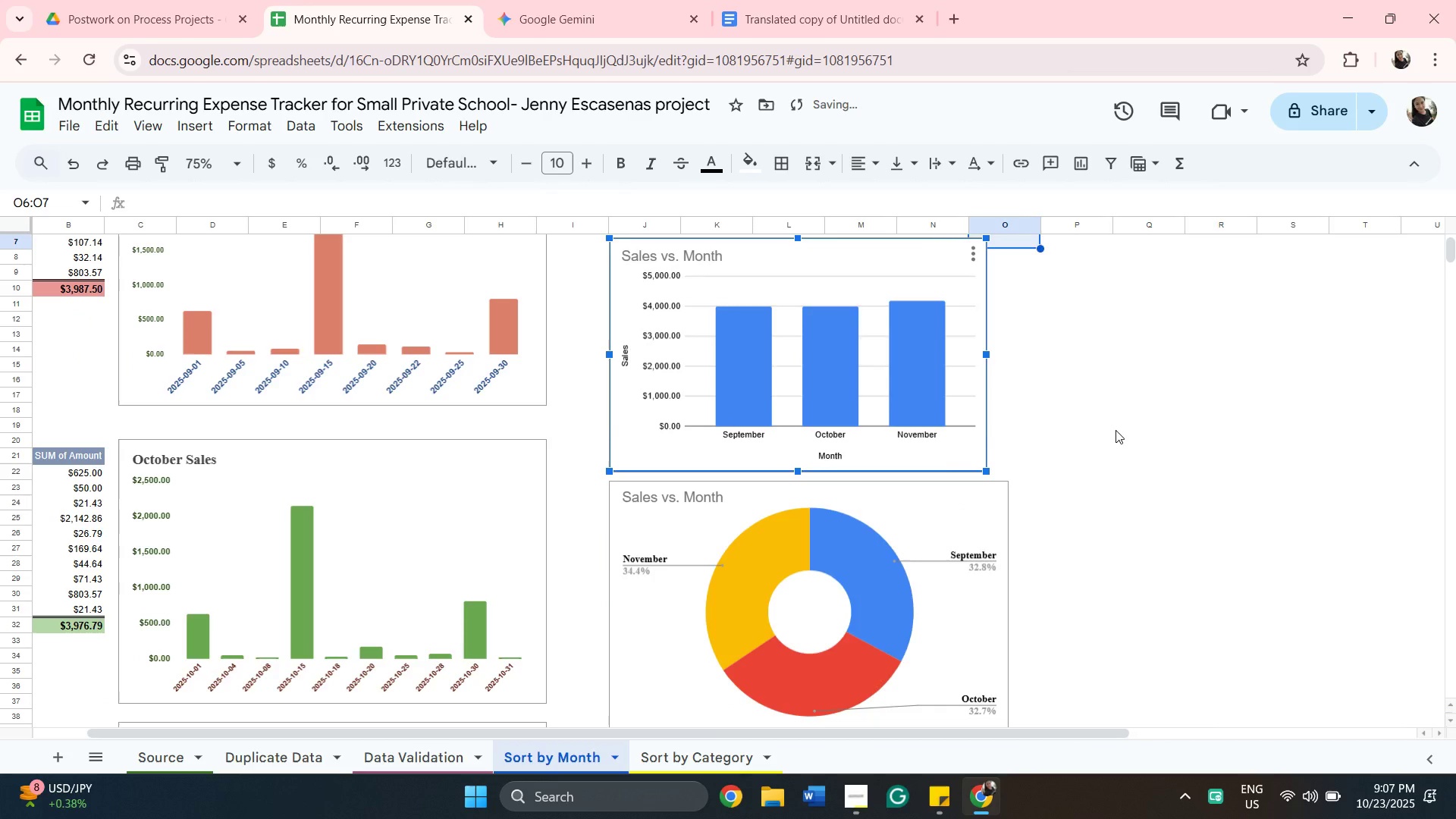 
scroll: coordinate [1116, 430], scroll_direction: up, amount: 2.0
 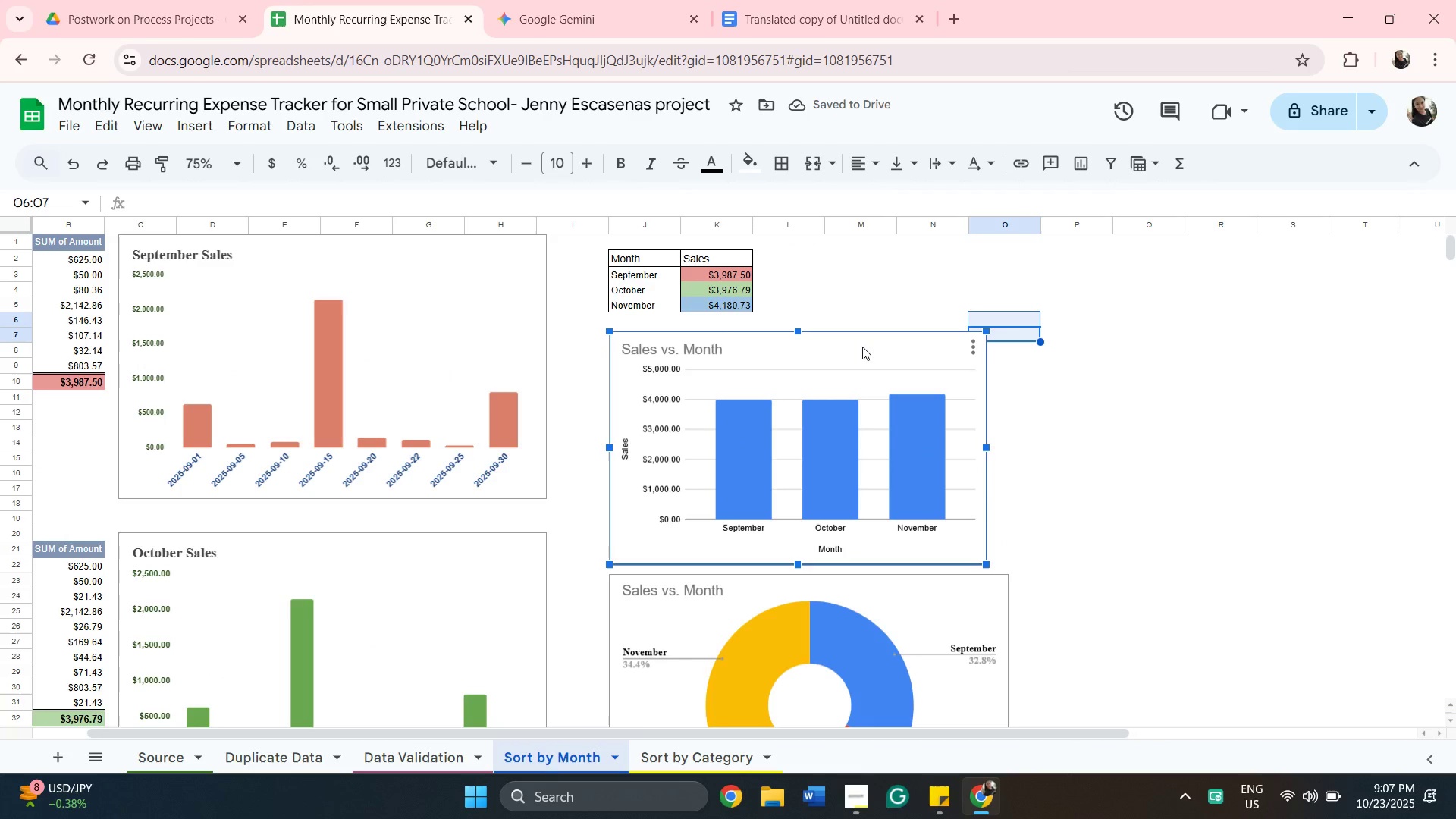 
left_click([864, 354])
 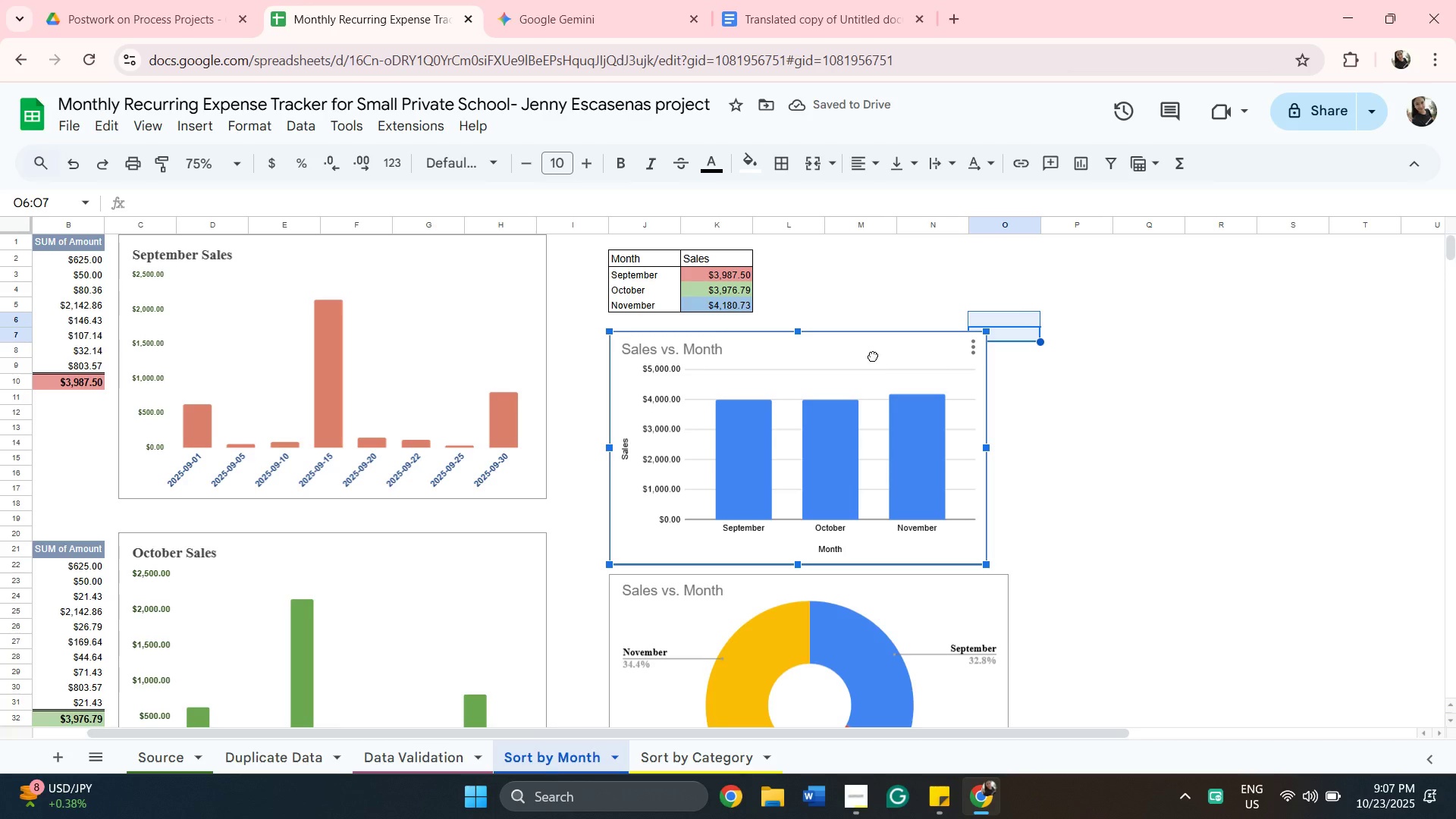 
left_click_drag(start_coordinate=[867, 356], to_coordinate=[884, 353])
 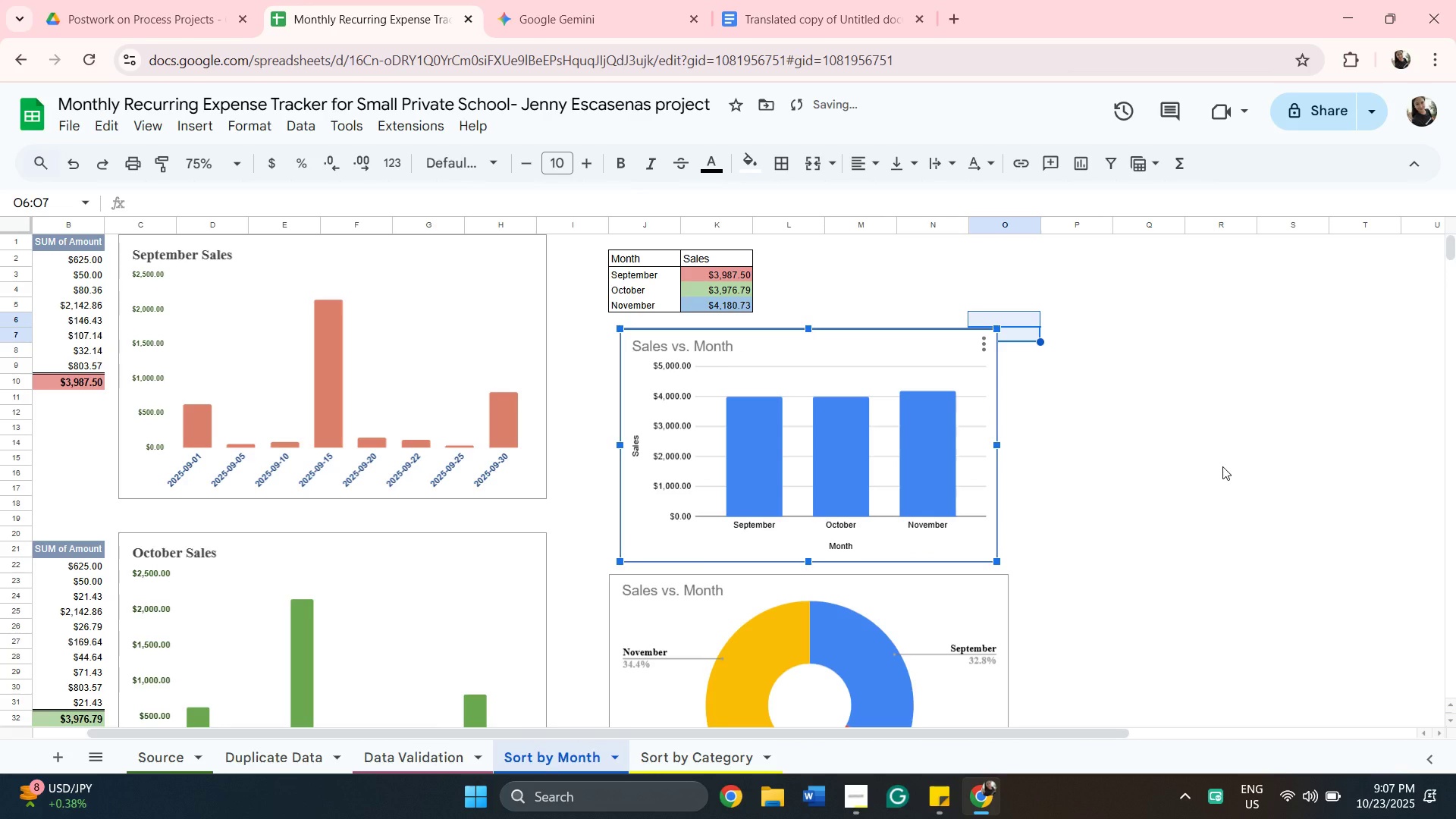 
left_click([1222, 466])
 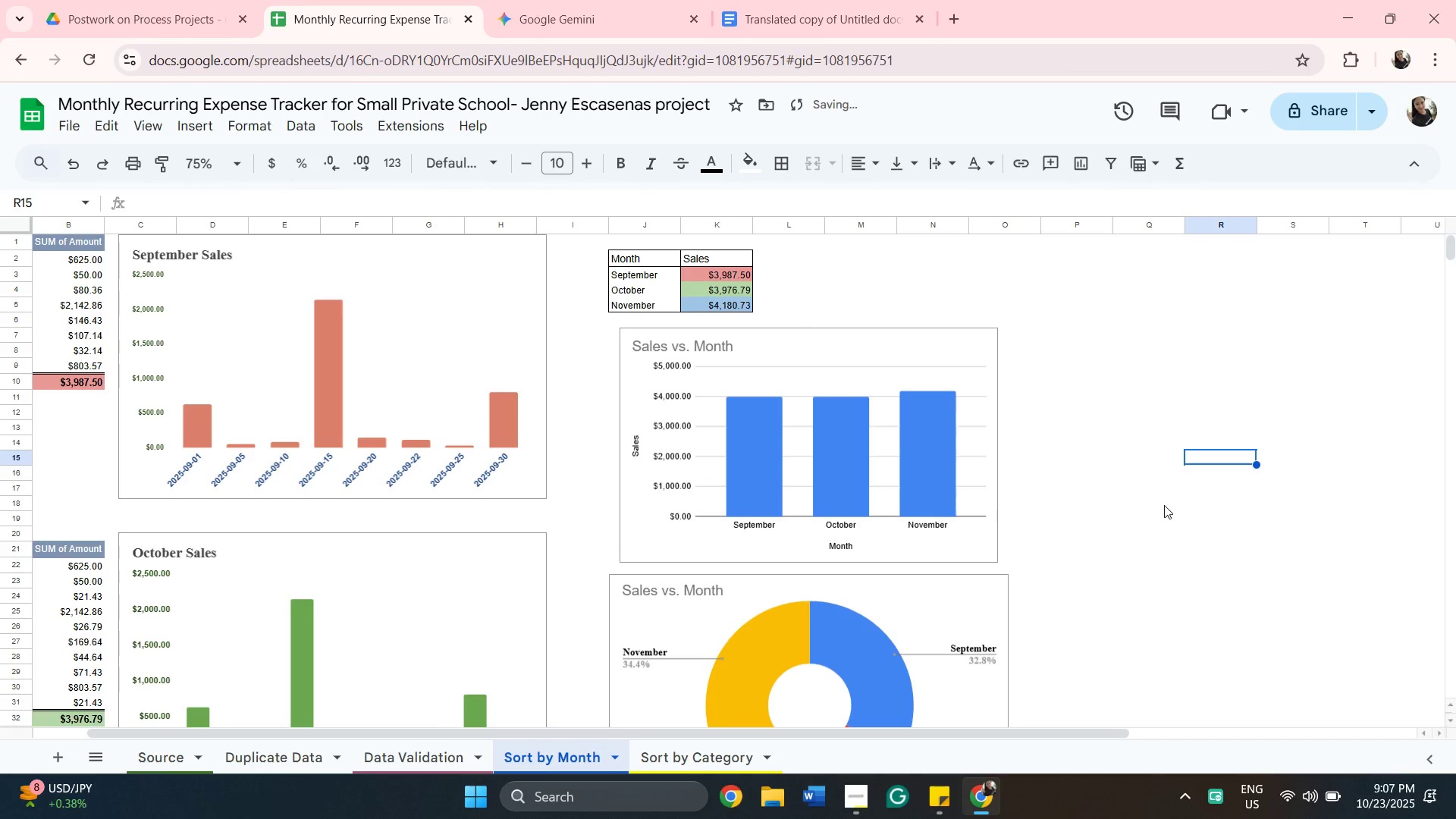 
scroll: coordinate [1164, 505], scroll_direction: up, amount: 1.0
 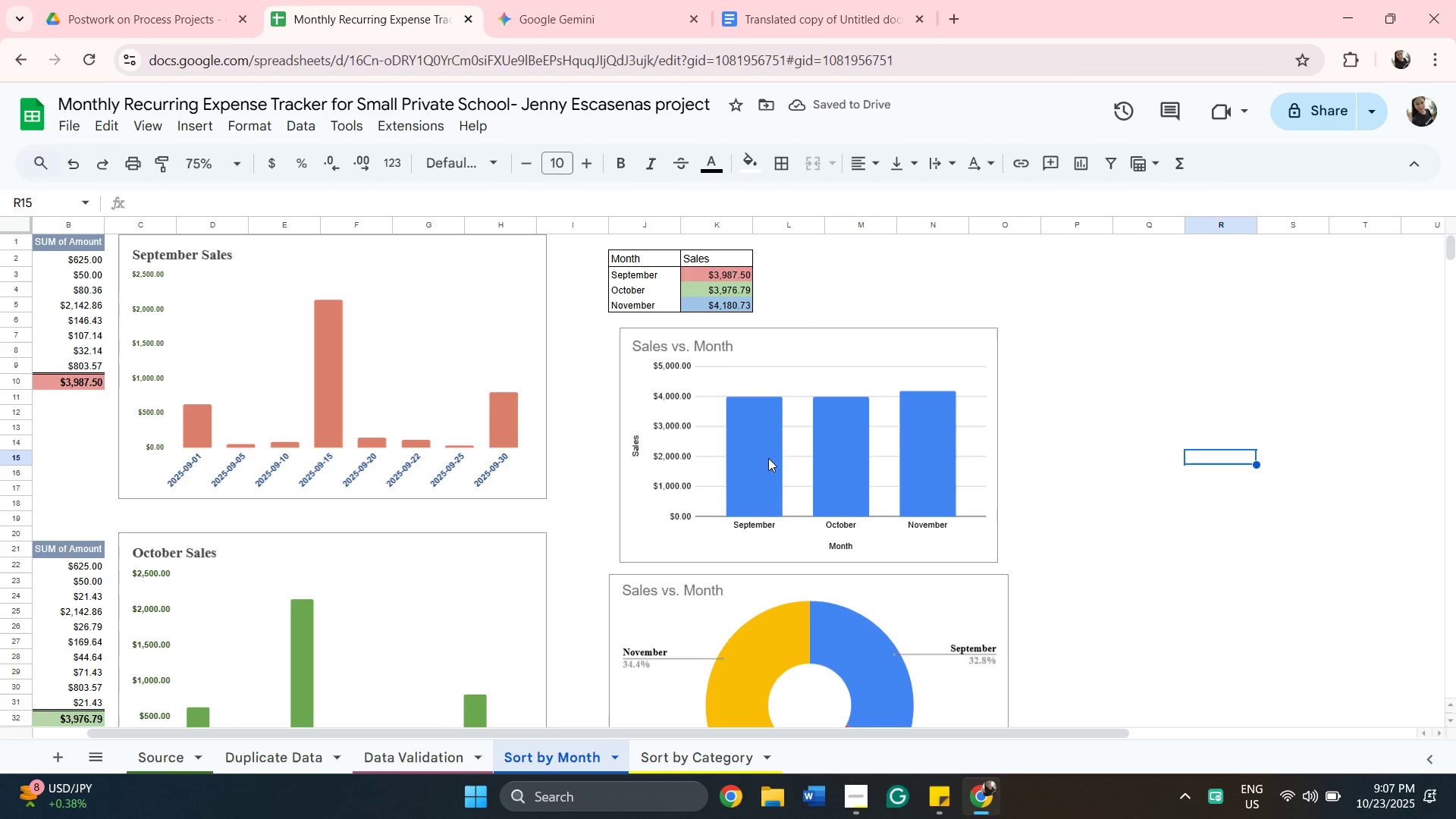 
left_click([757, 460])
 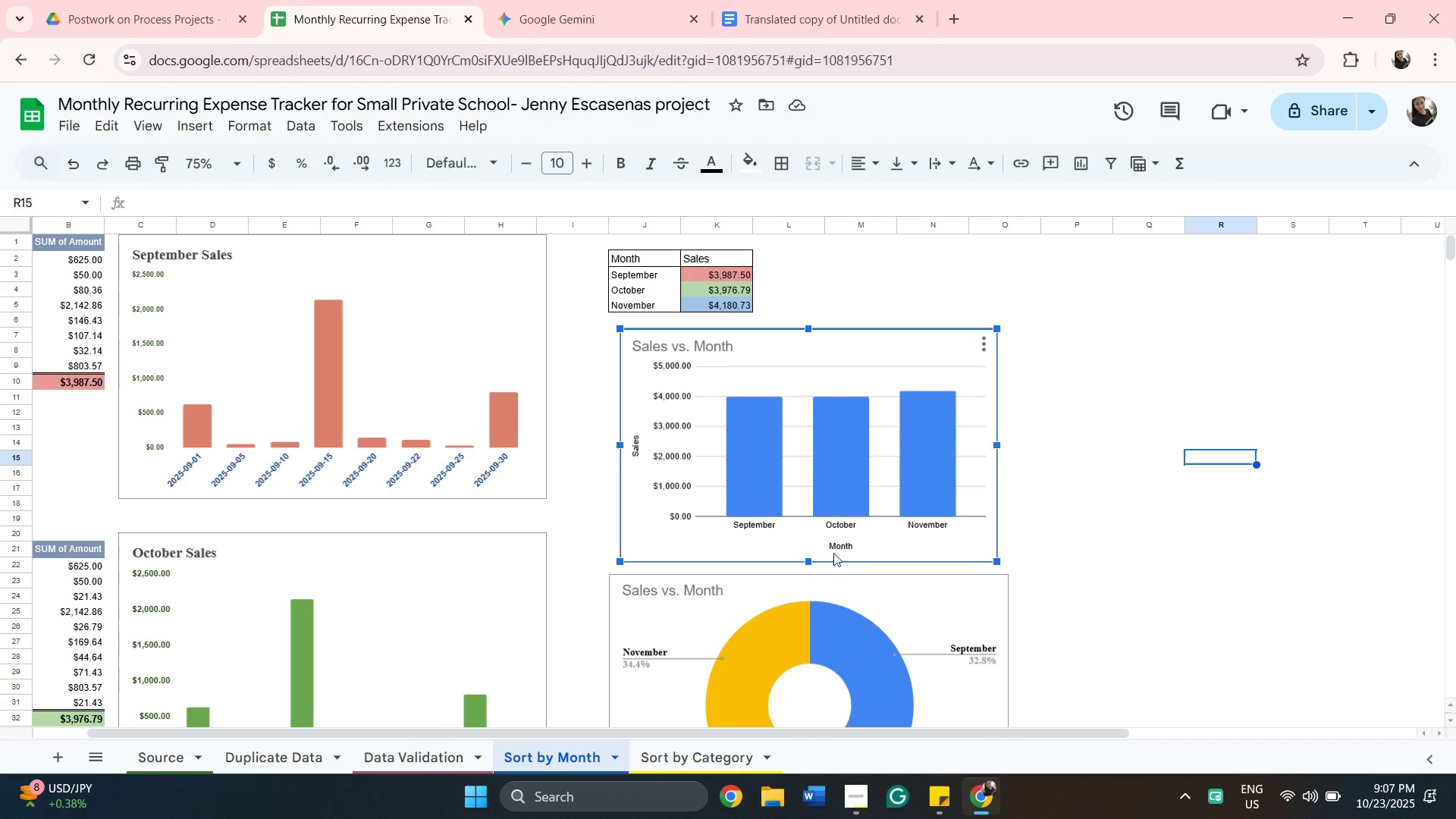 
left_click_drag(start_coordinate=[839, 548], to_coordinate=[844, 548])
 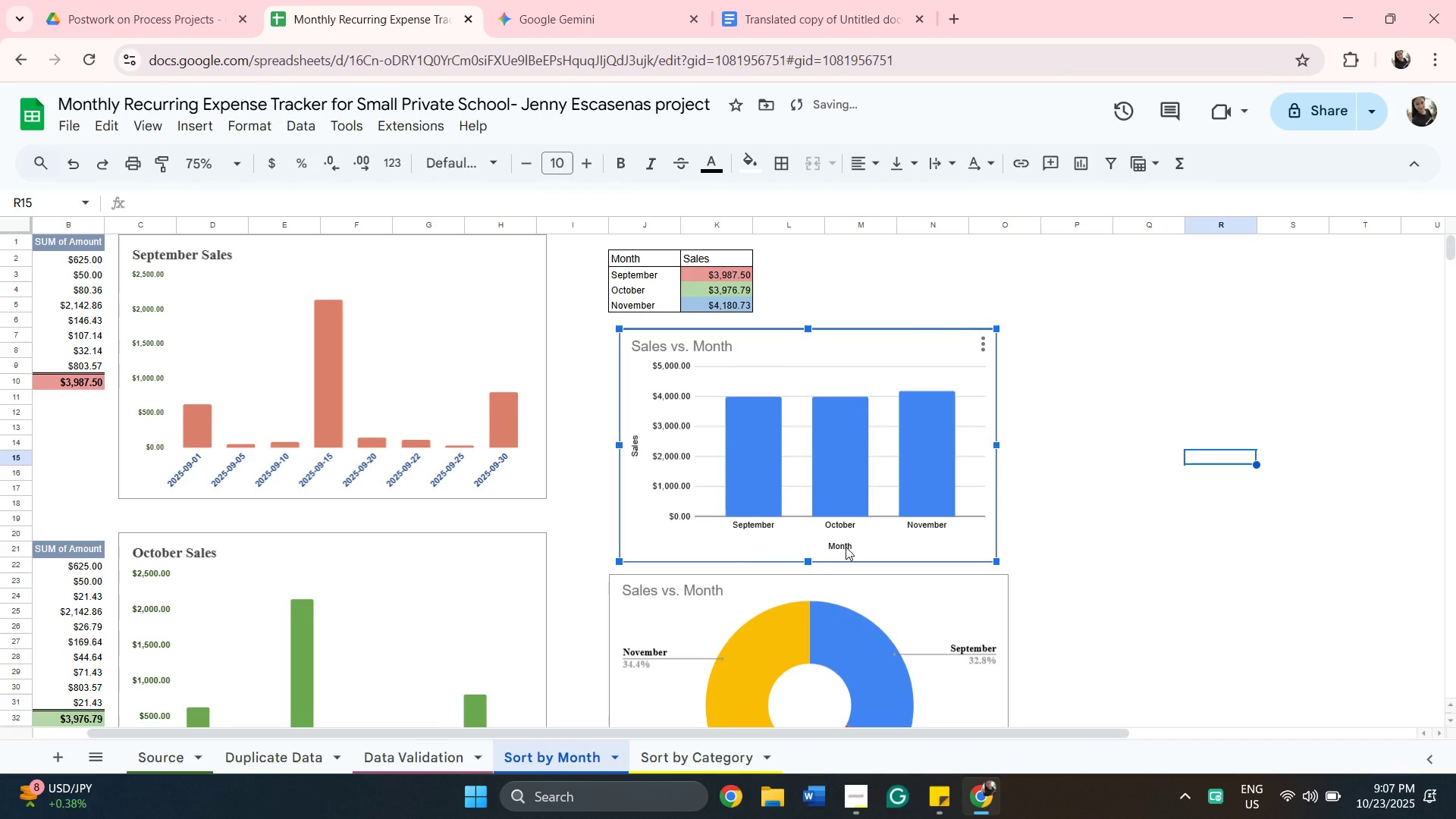 
left_click([846, 547])
 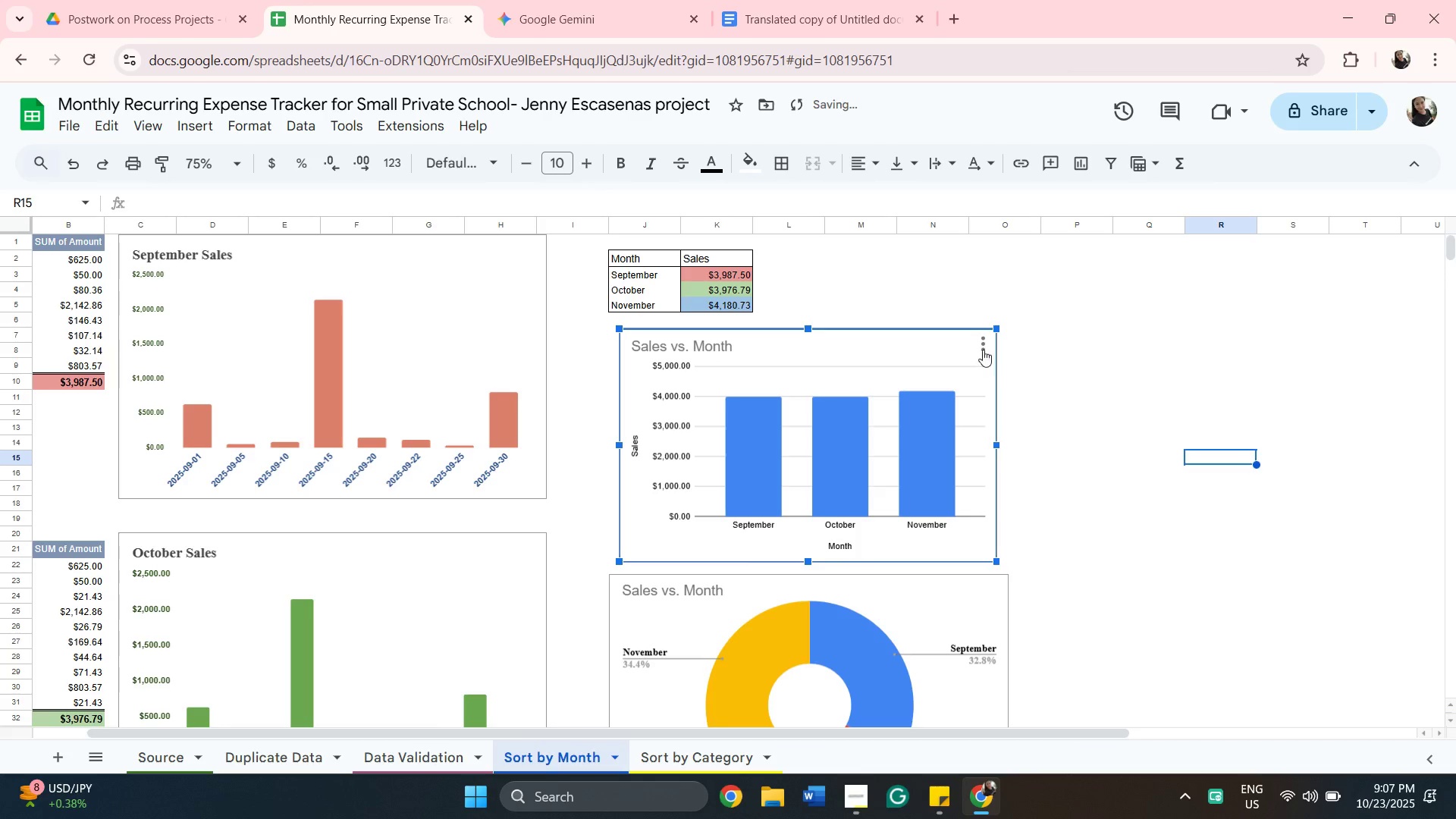 
left_click([981, 345])
 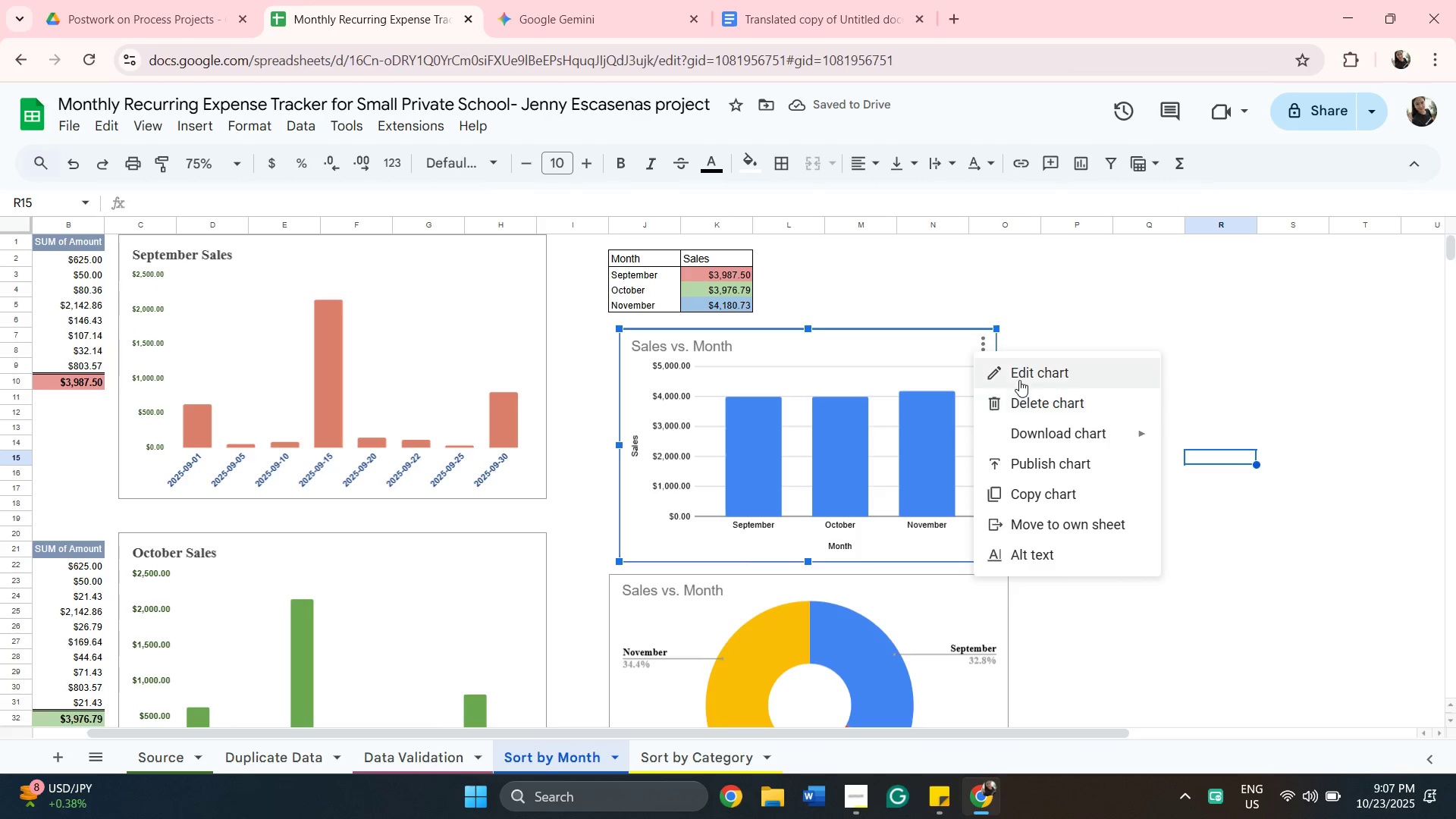 
left_click([1019, 380])
 